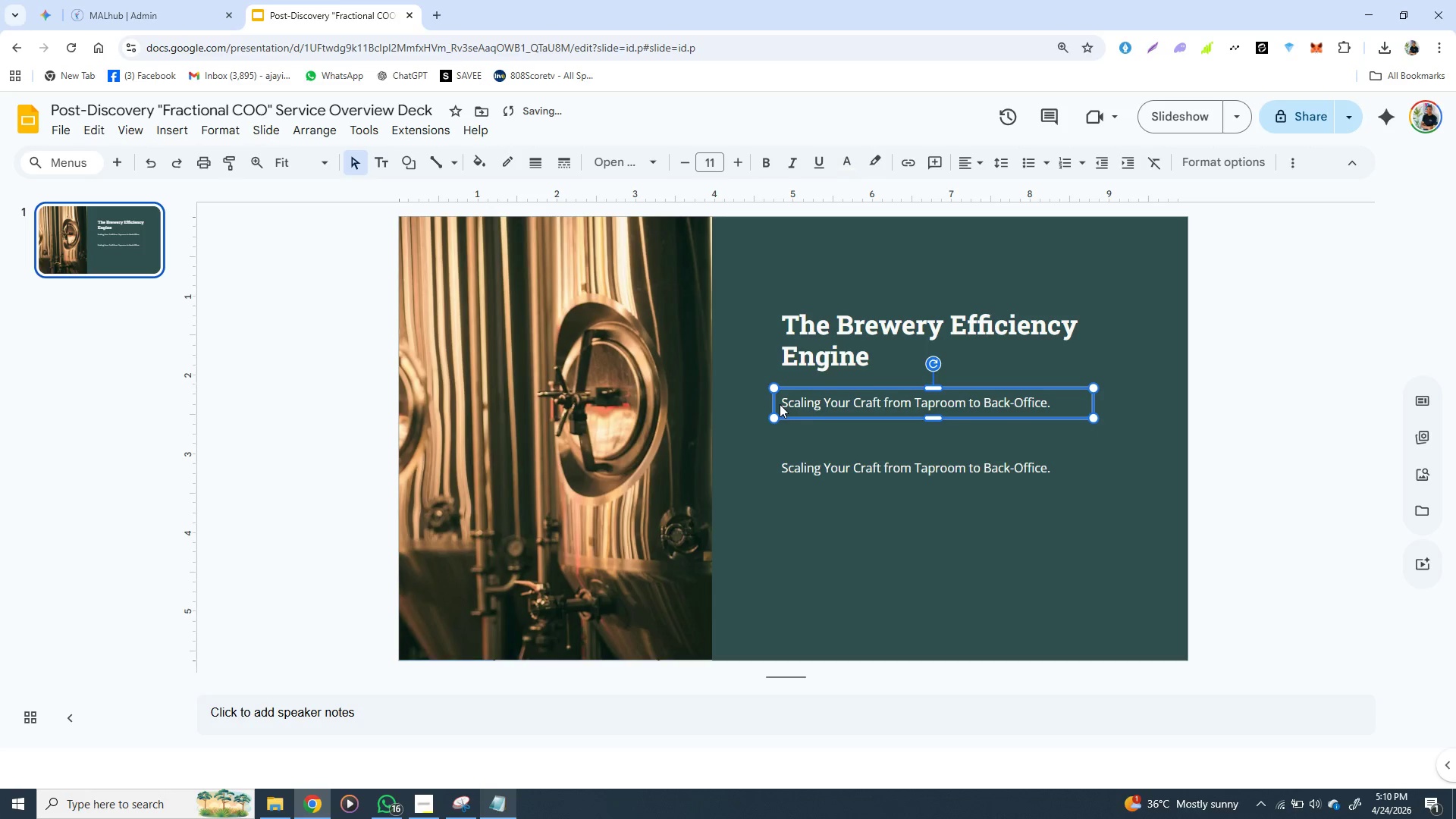 
key(ArrowUp)
 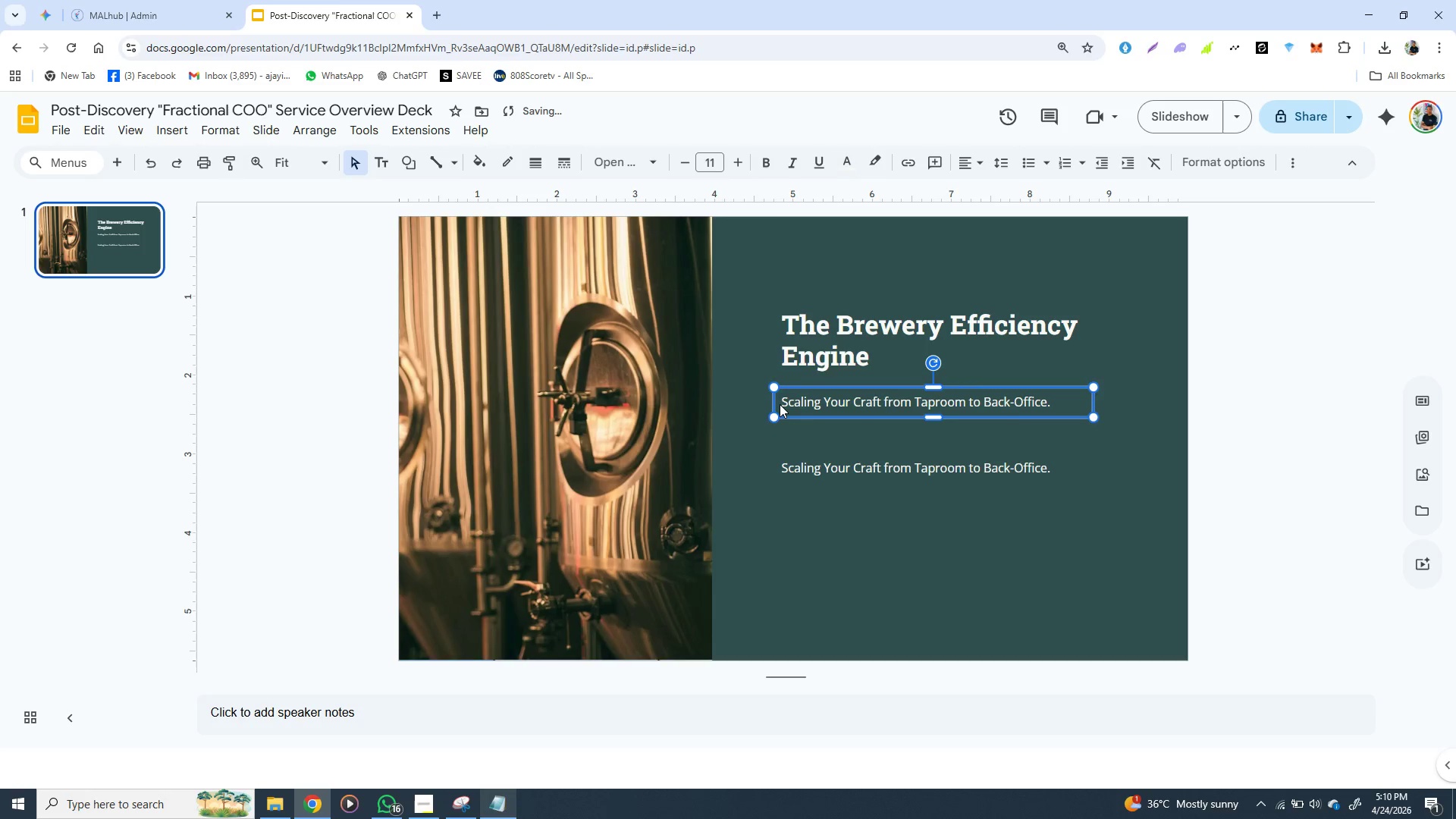 
key(ArrowUp)
 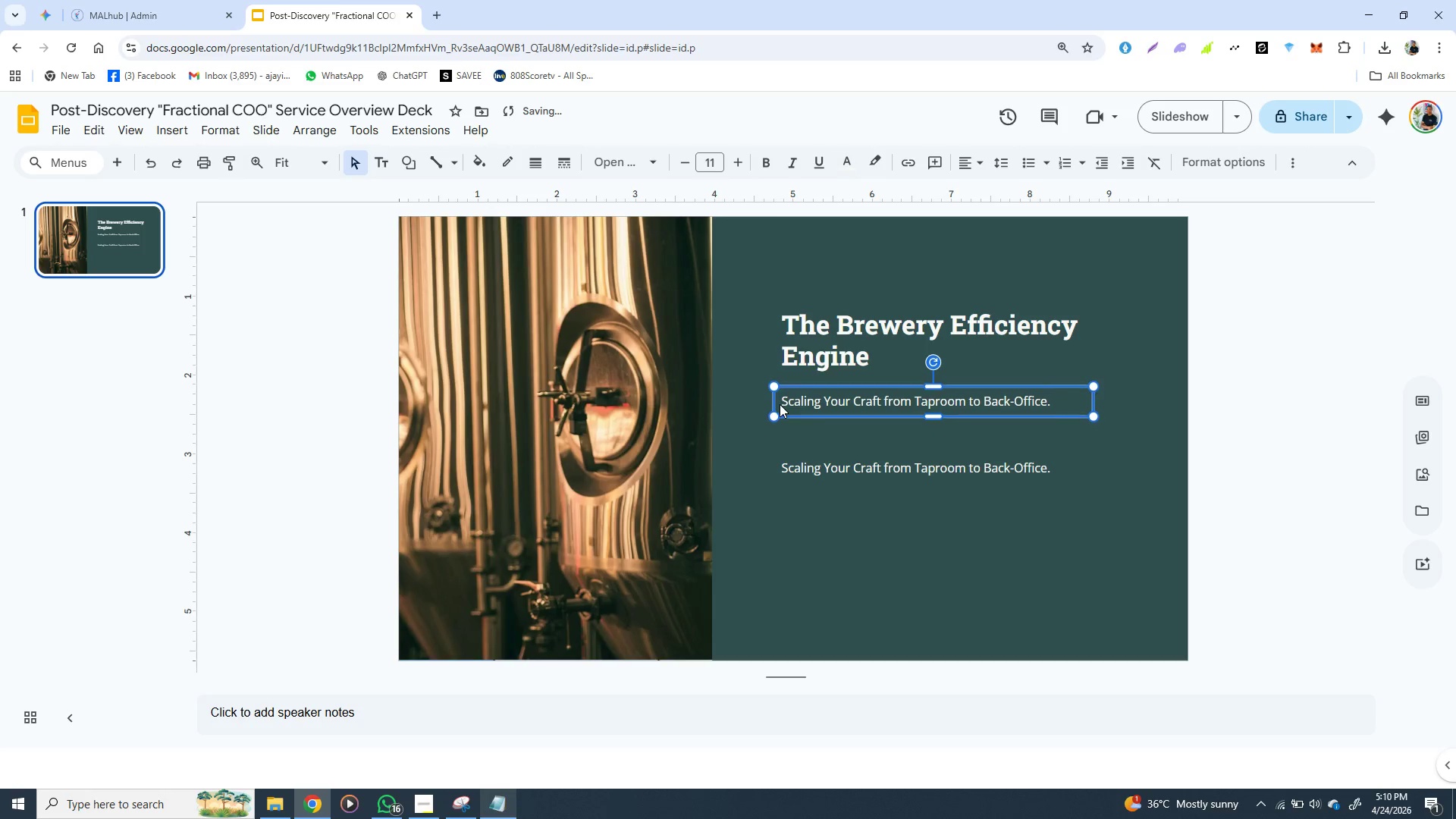 
key(ArrowUp)
 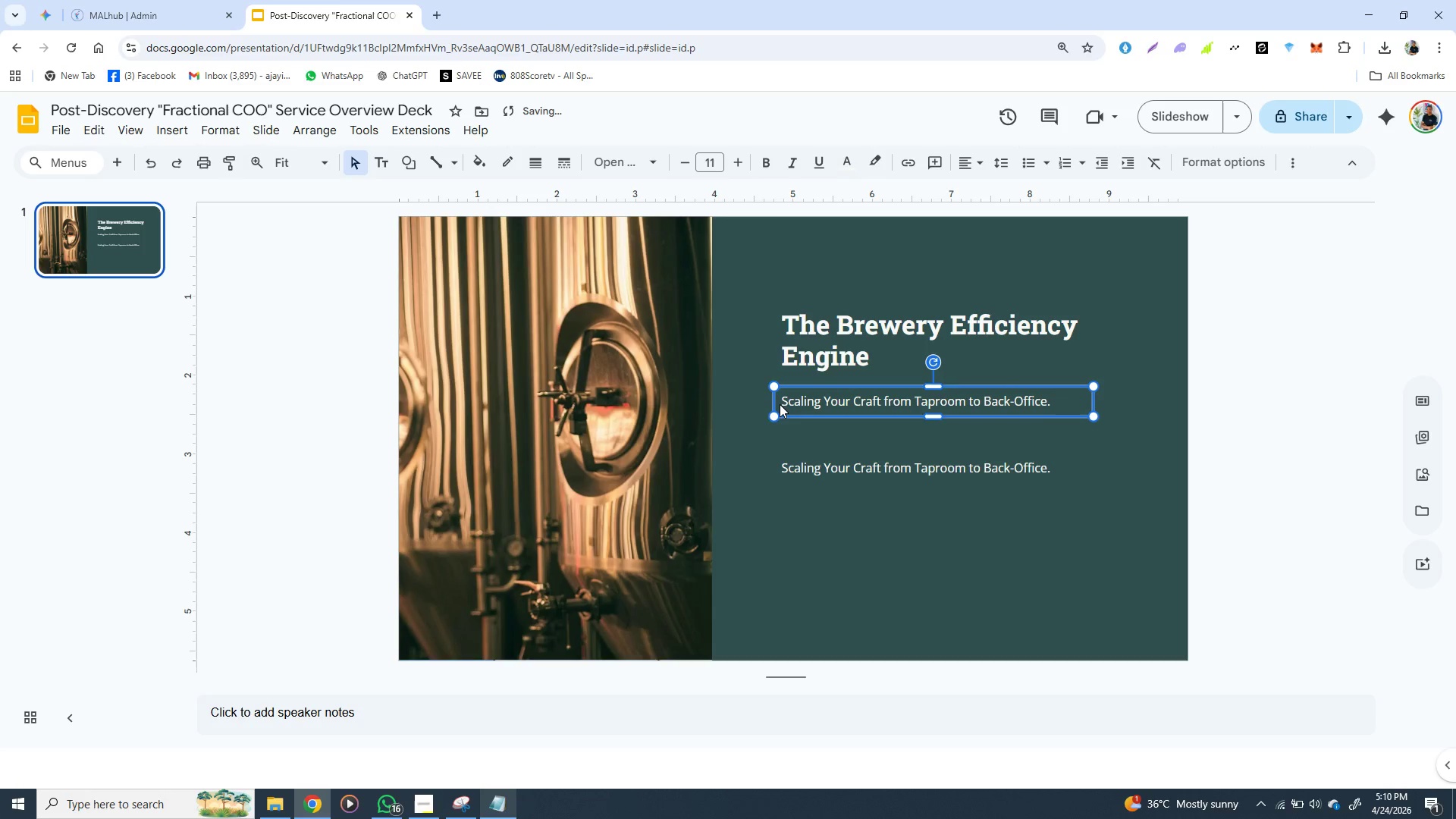 
key(ArrowUp)
 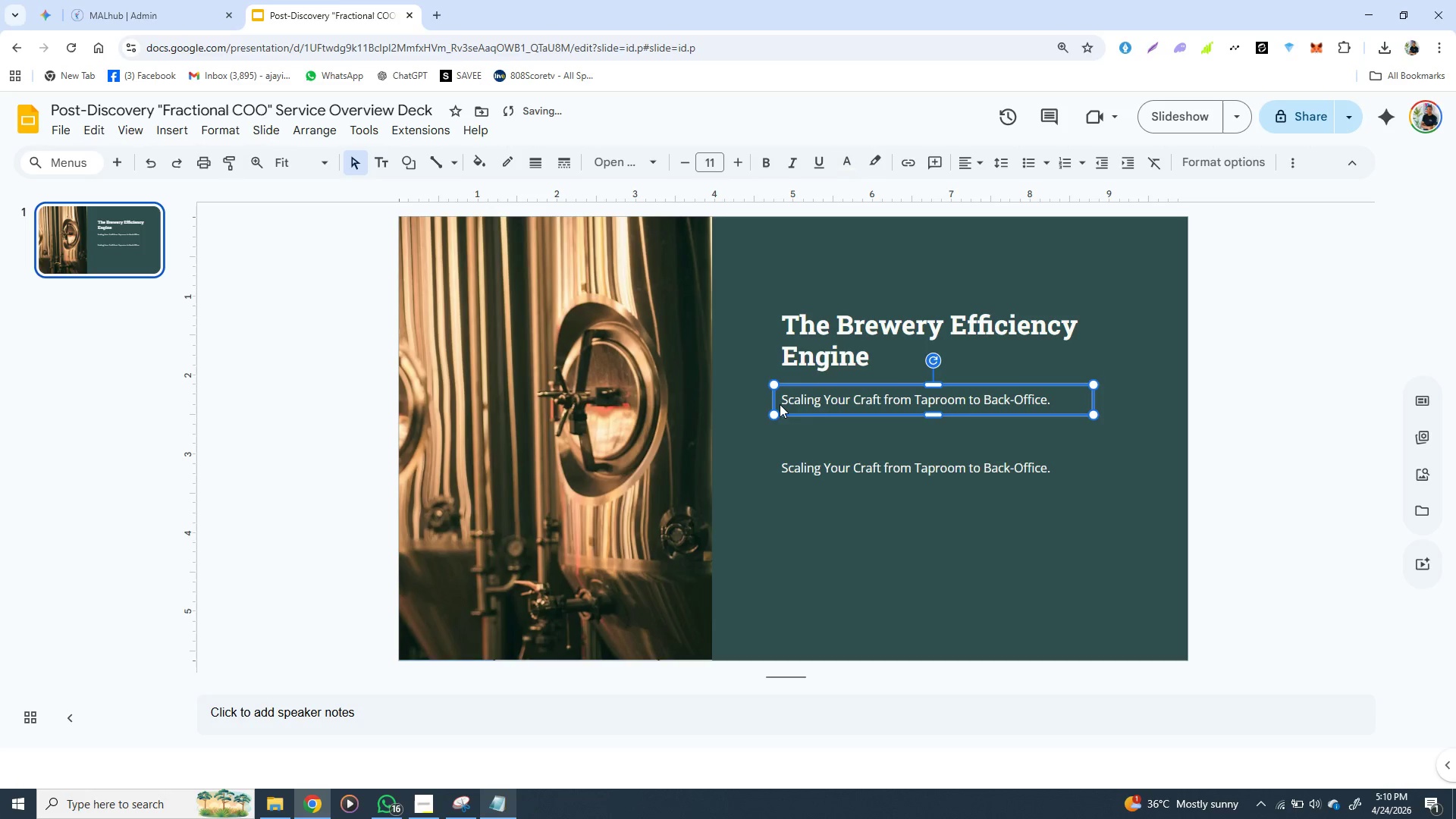 
key(ArrowUp)
 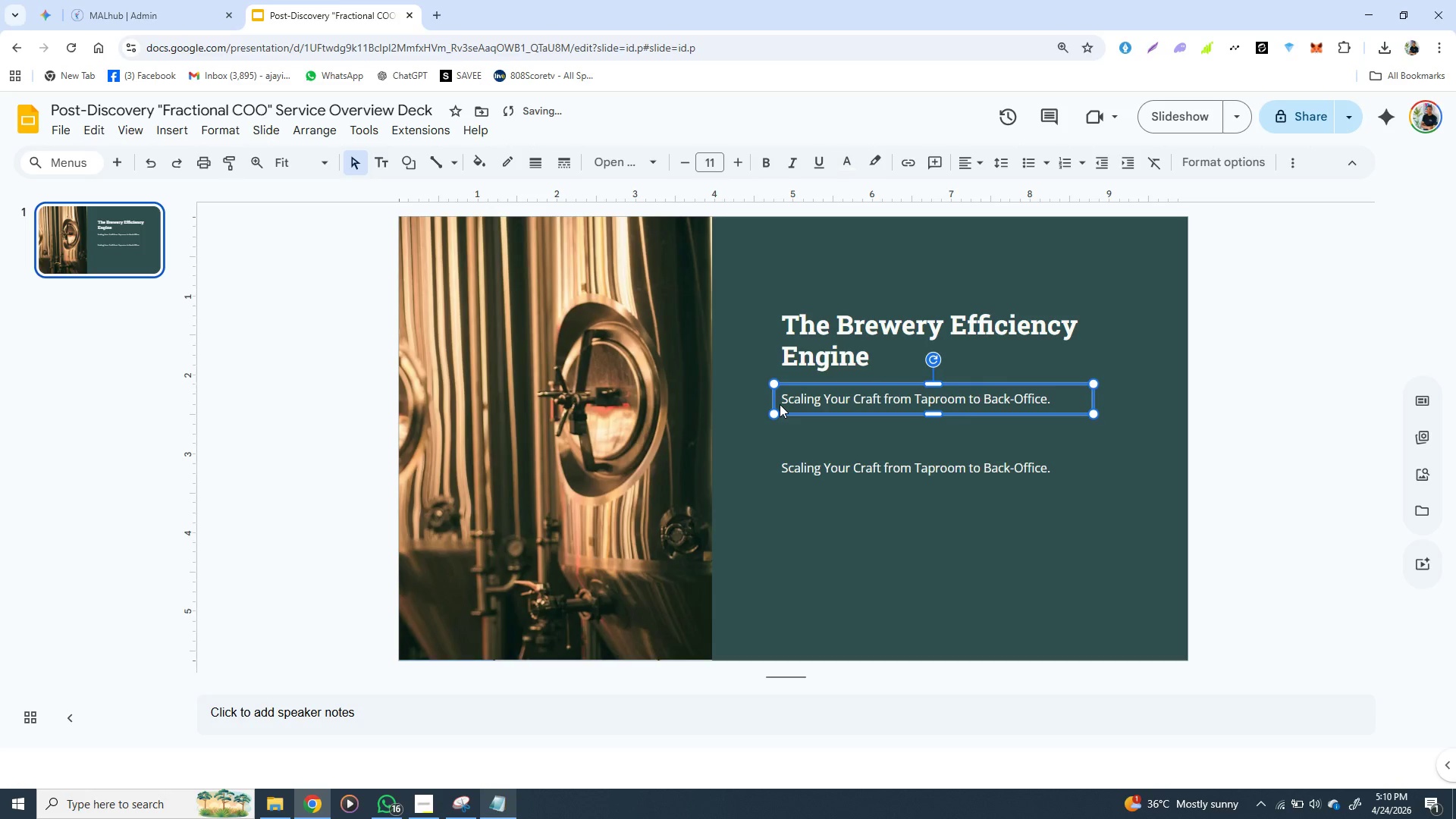 
key(ArrowUp)
 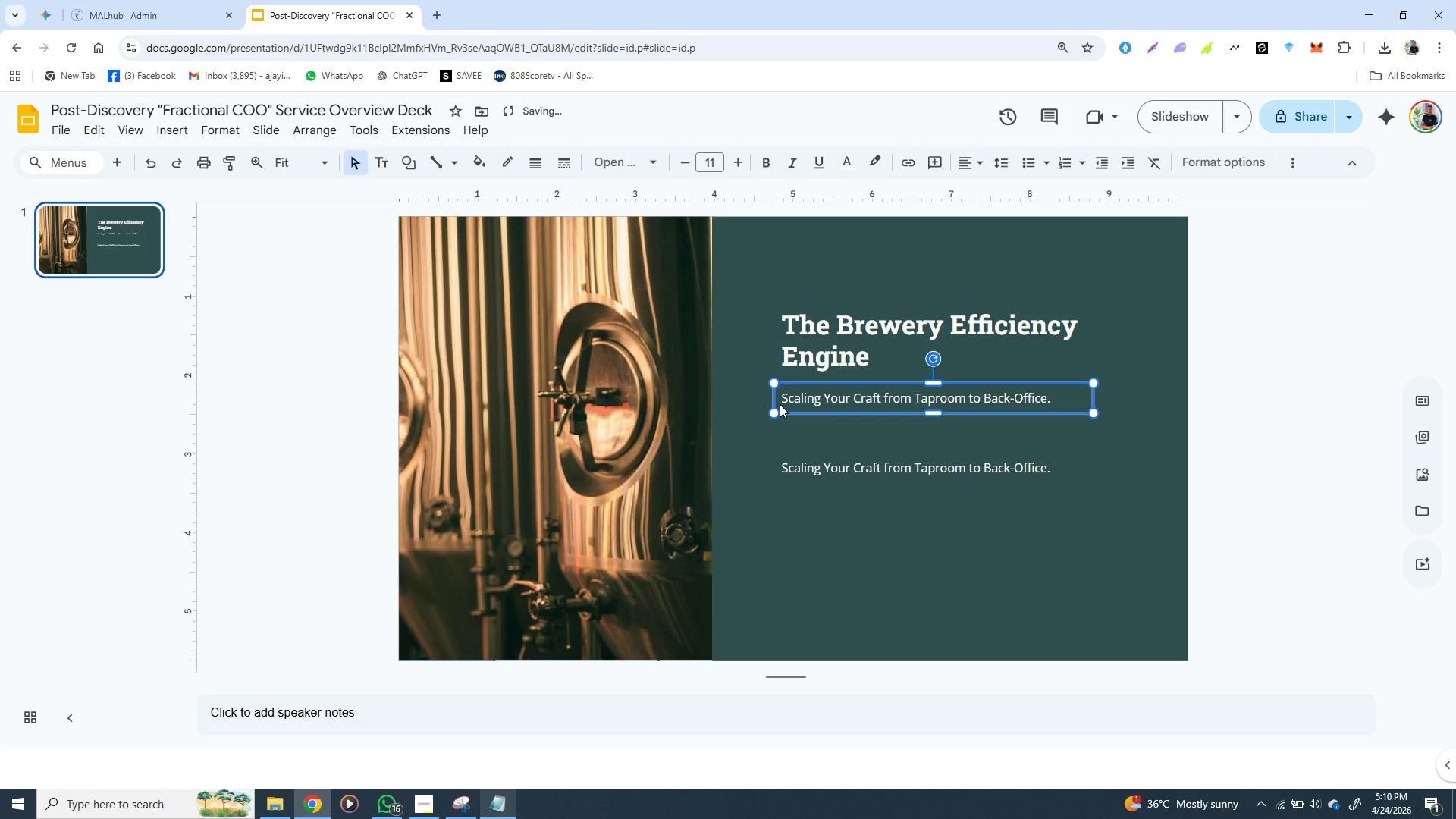 
key(ArrowUp)
 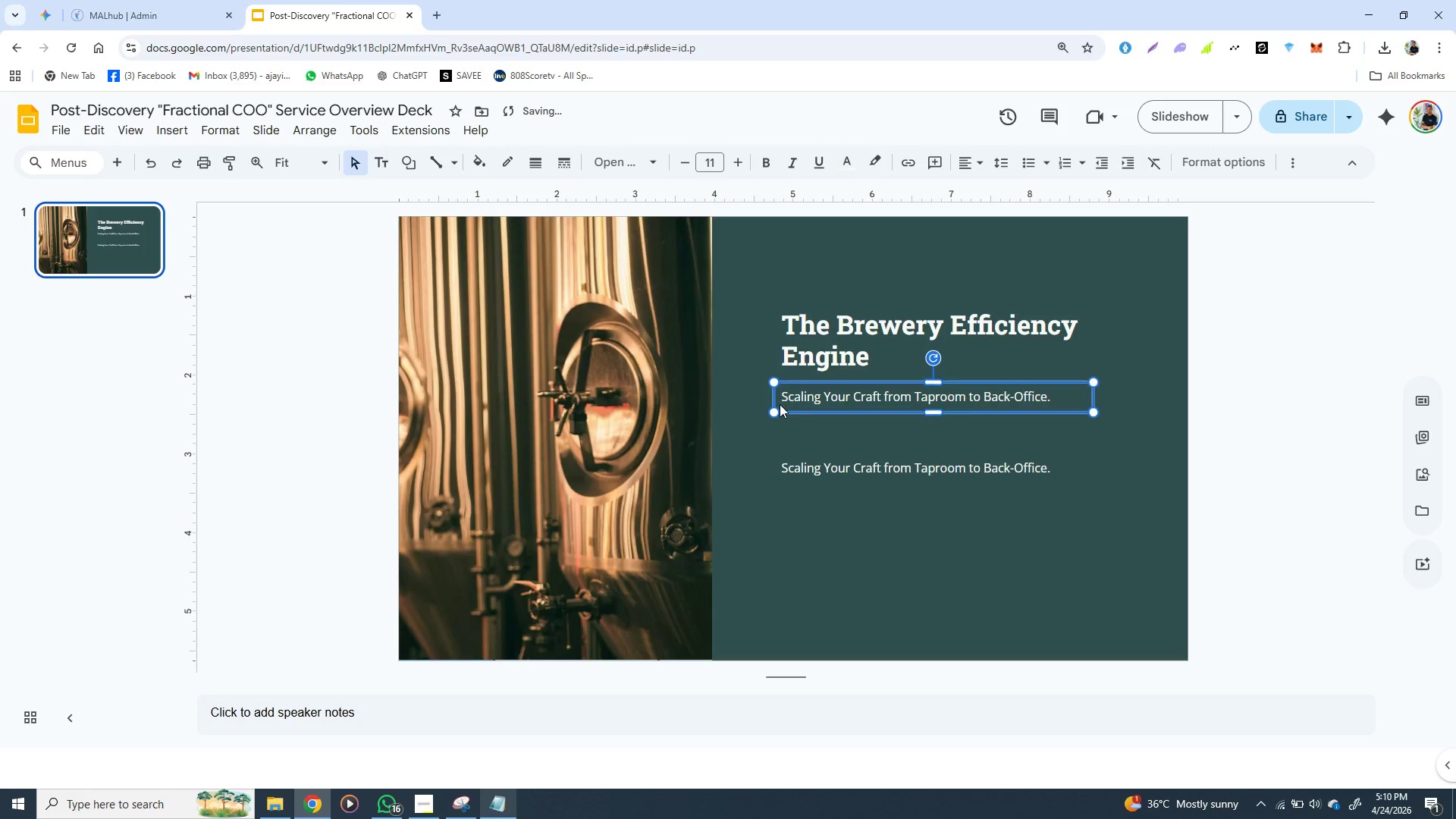 
key(ArrowUp)
 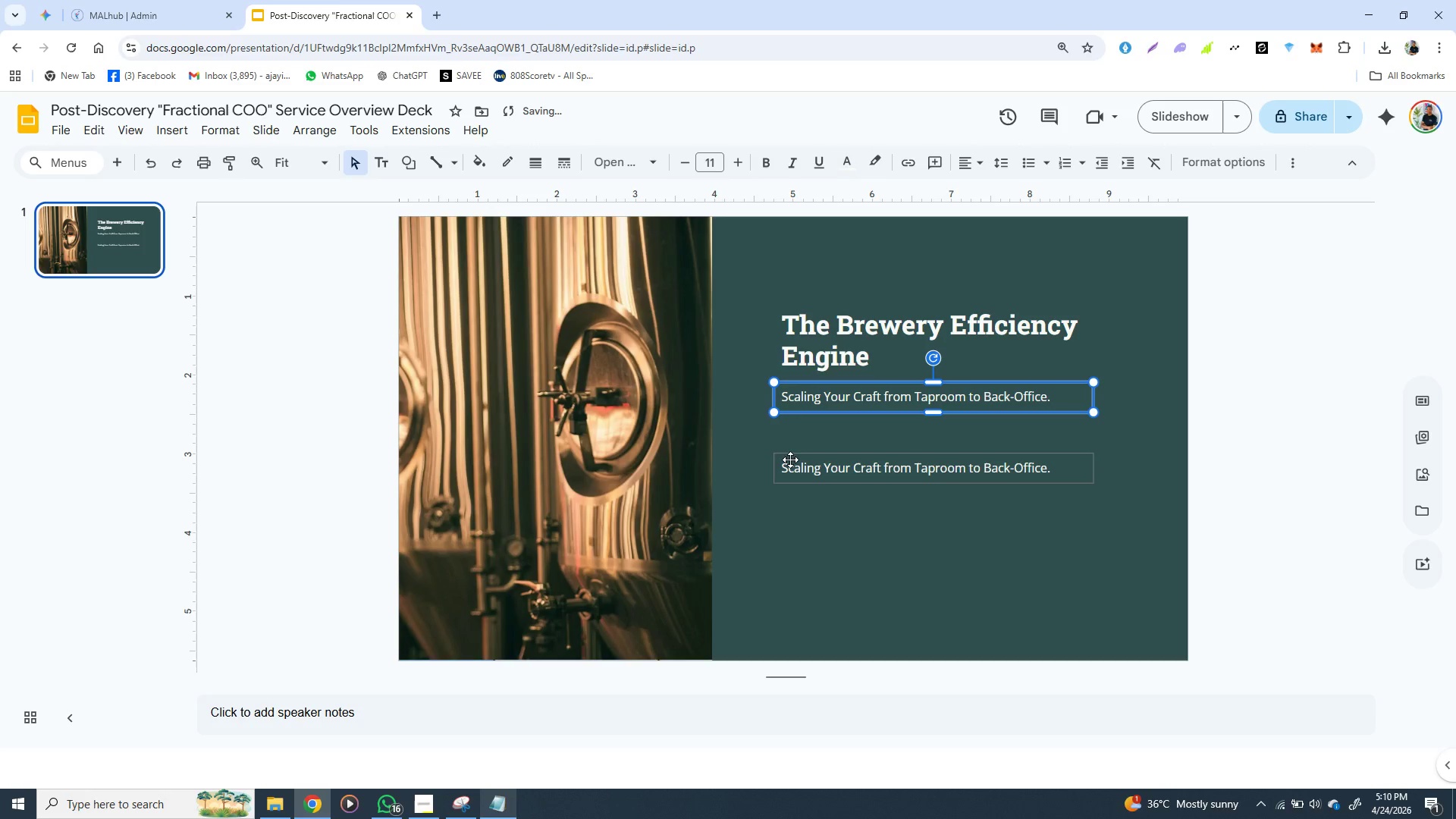 
left_click([788, 453])
 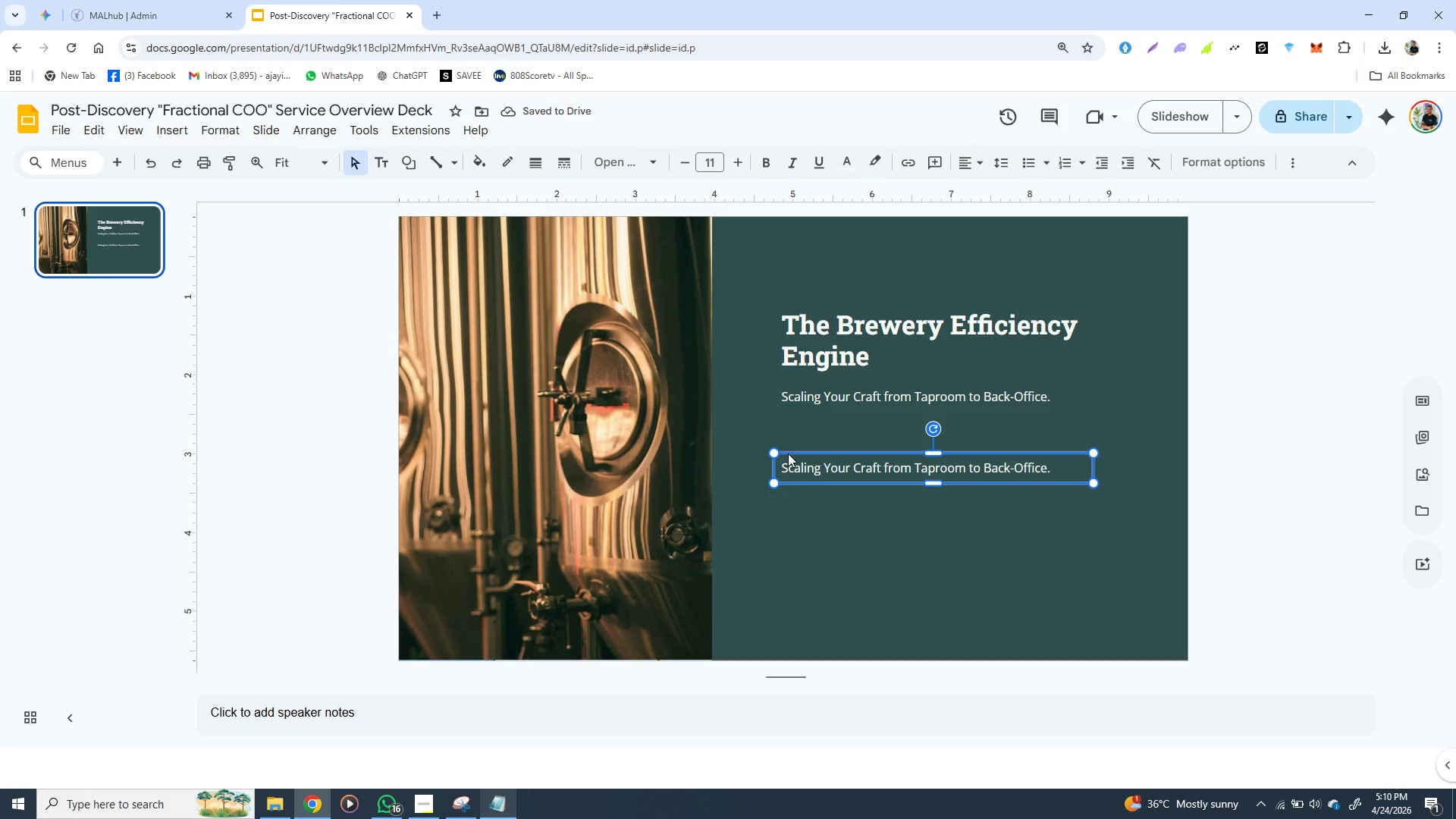 
hold_key(key=ArrowUp, duration=1.5)
 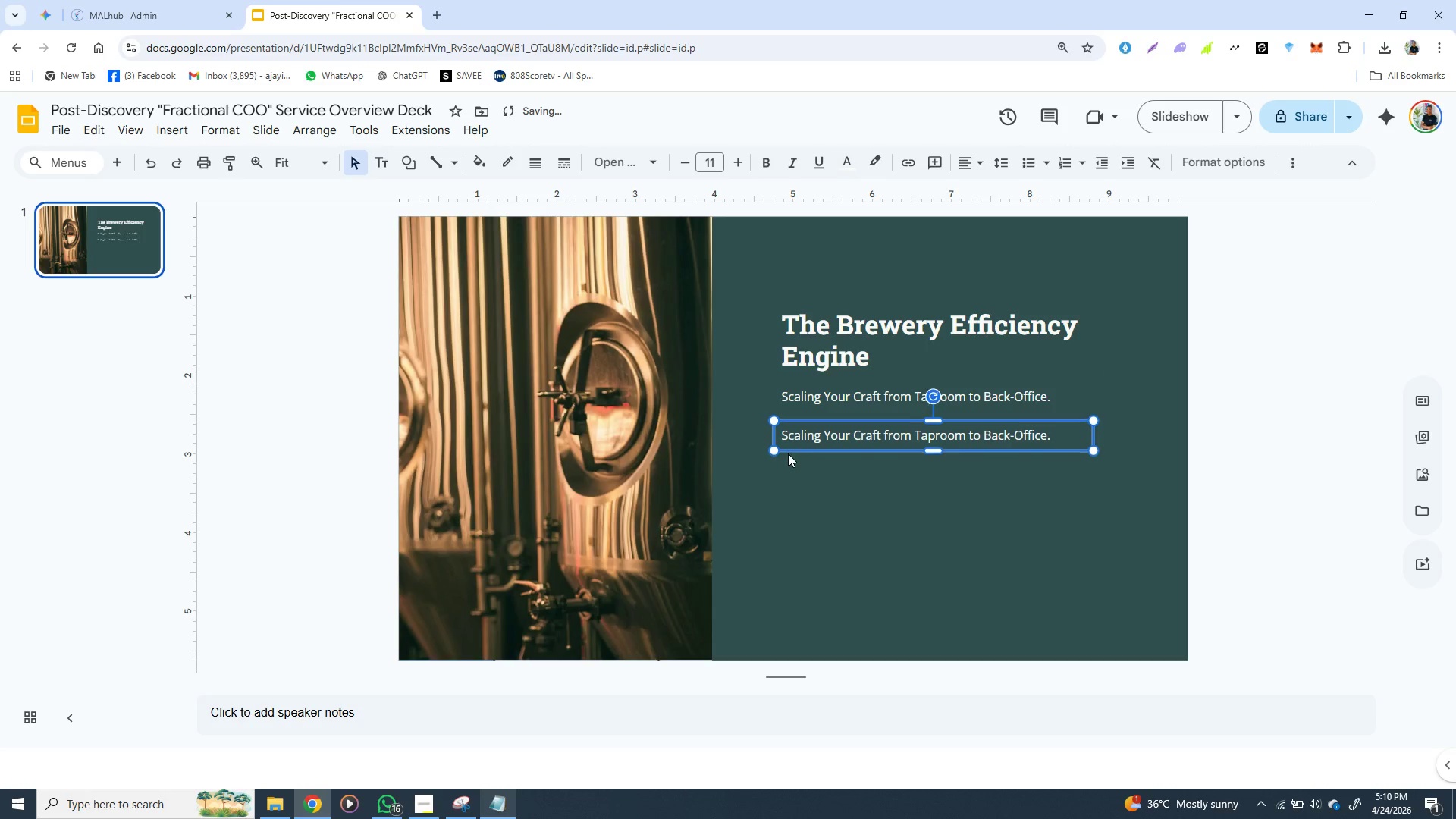 
hold_key(key=ArrowUp, duration=0.78)
 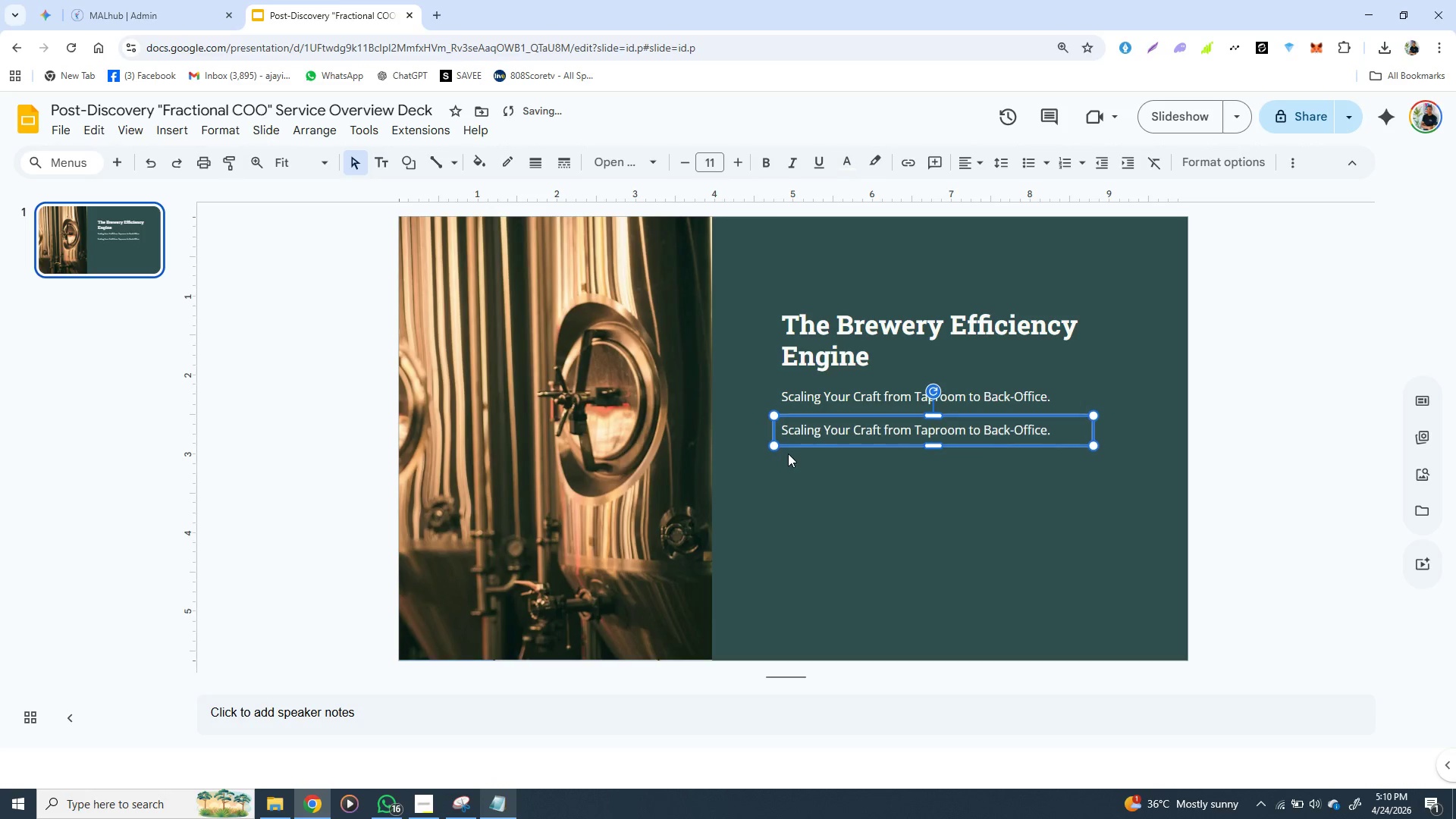 
key(ArrowUp)
 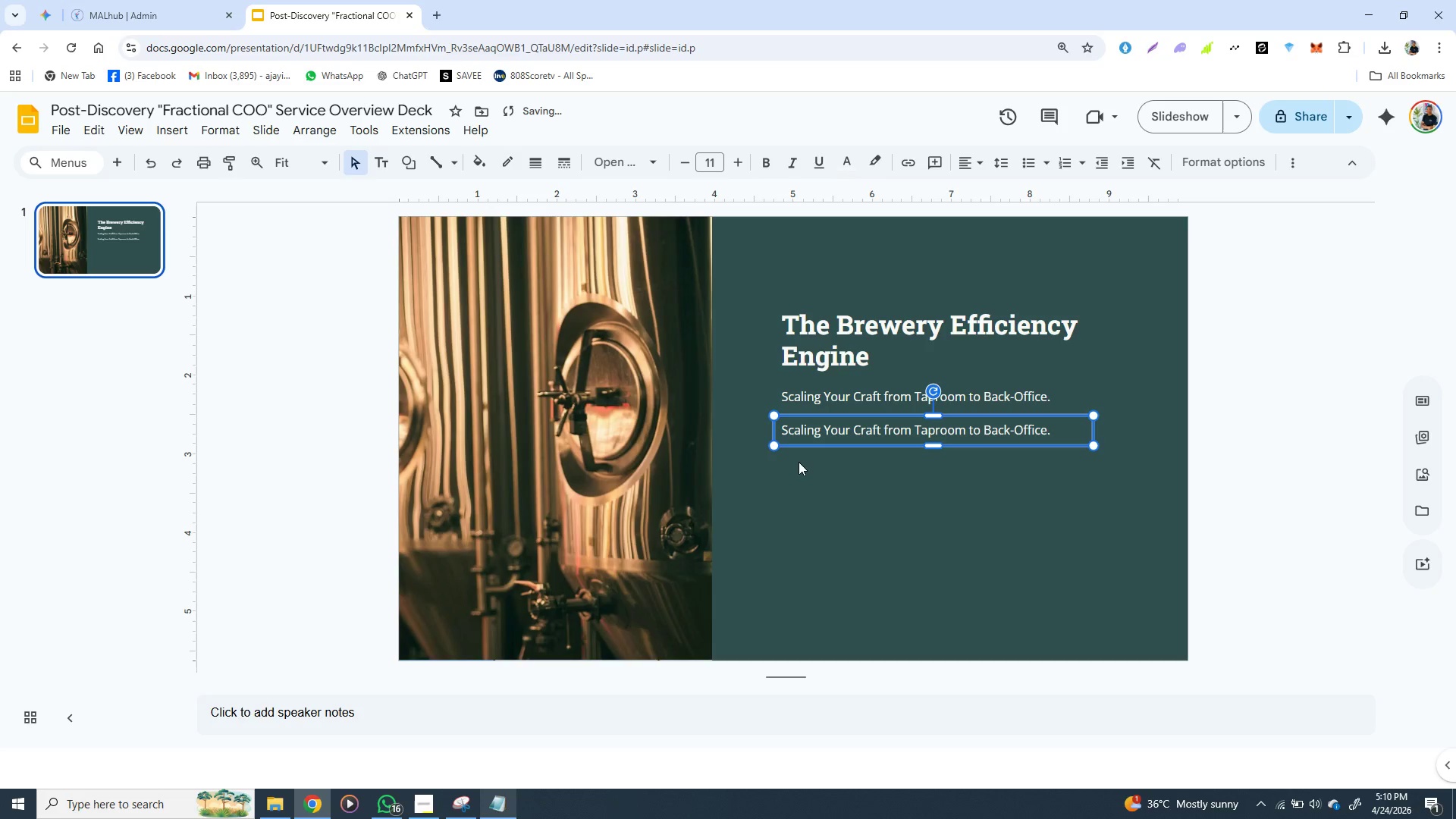 
left_click([859, 517])
 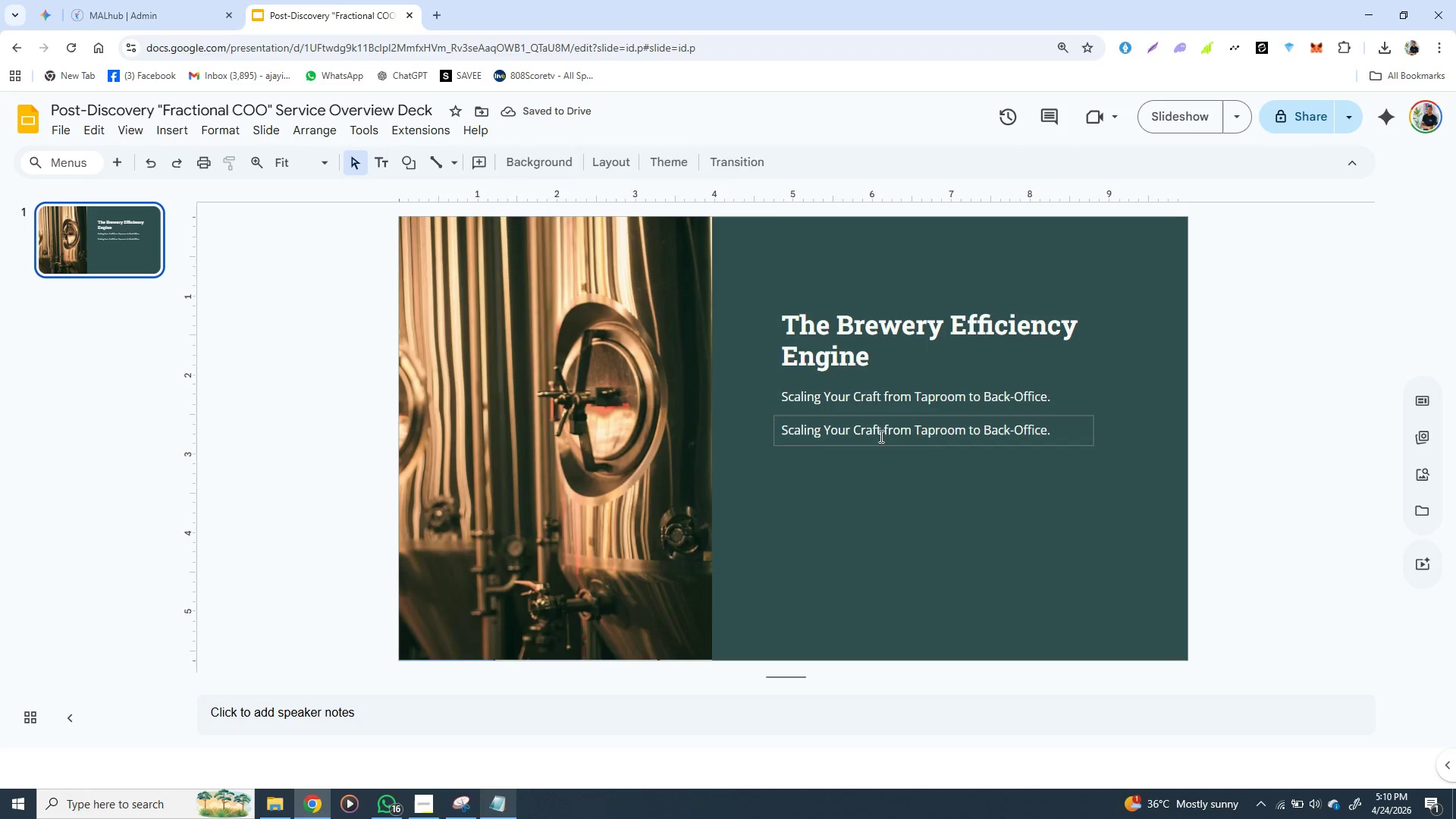 
double_click([880, 436])
 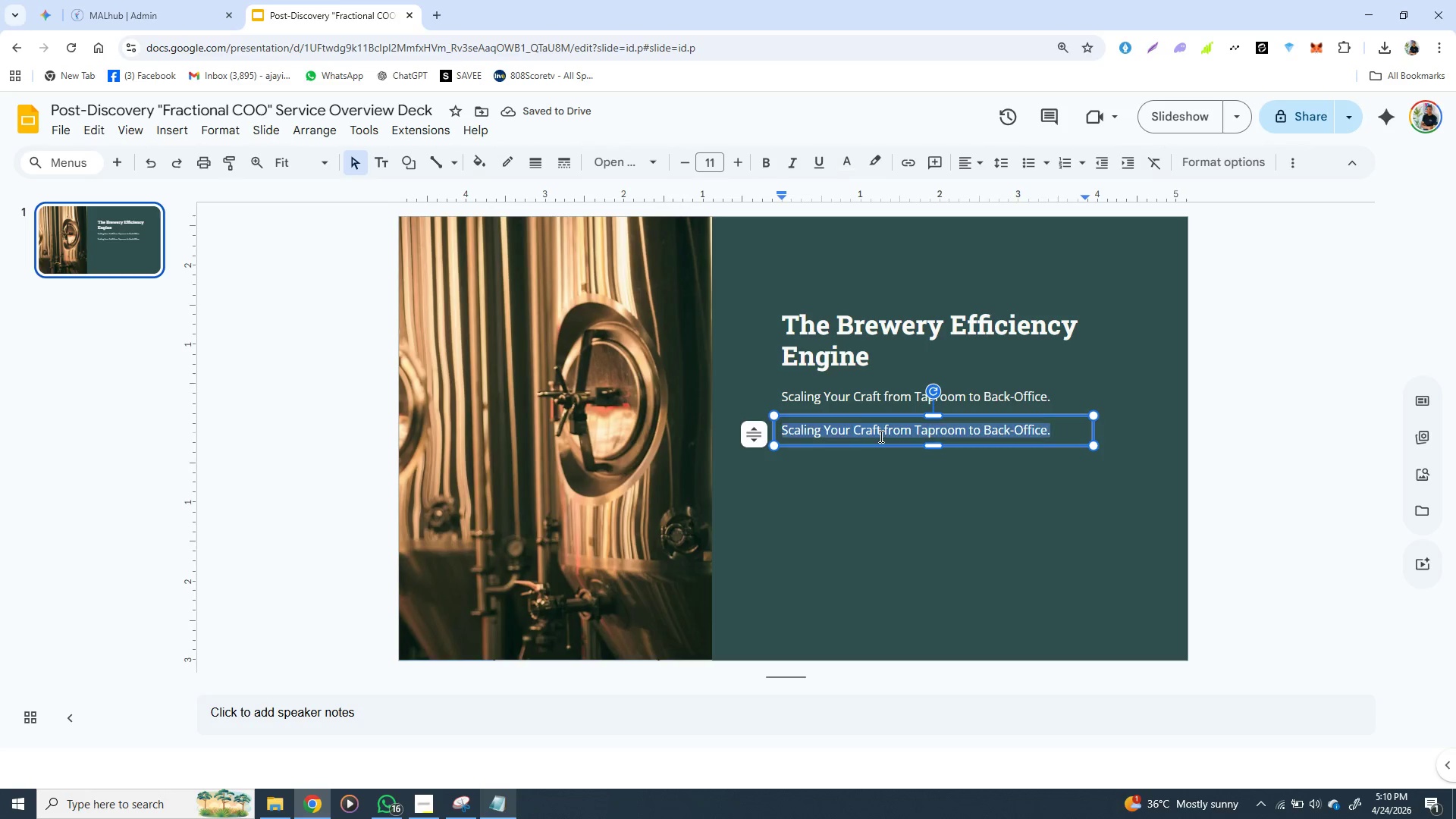 
triple_click([880, 436])
 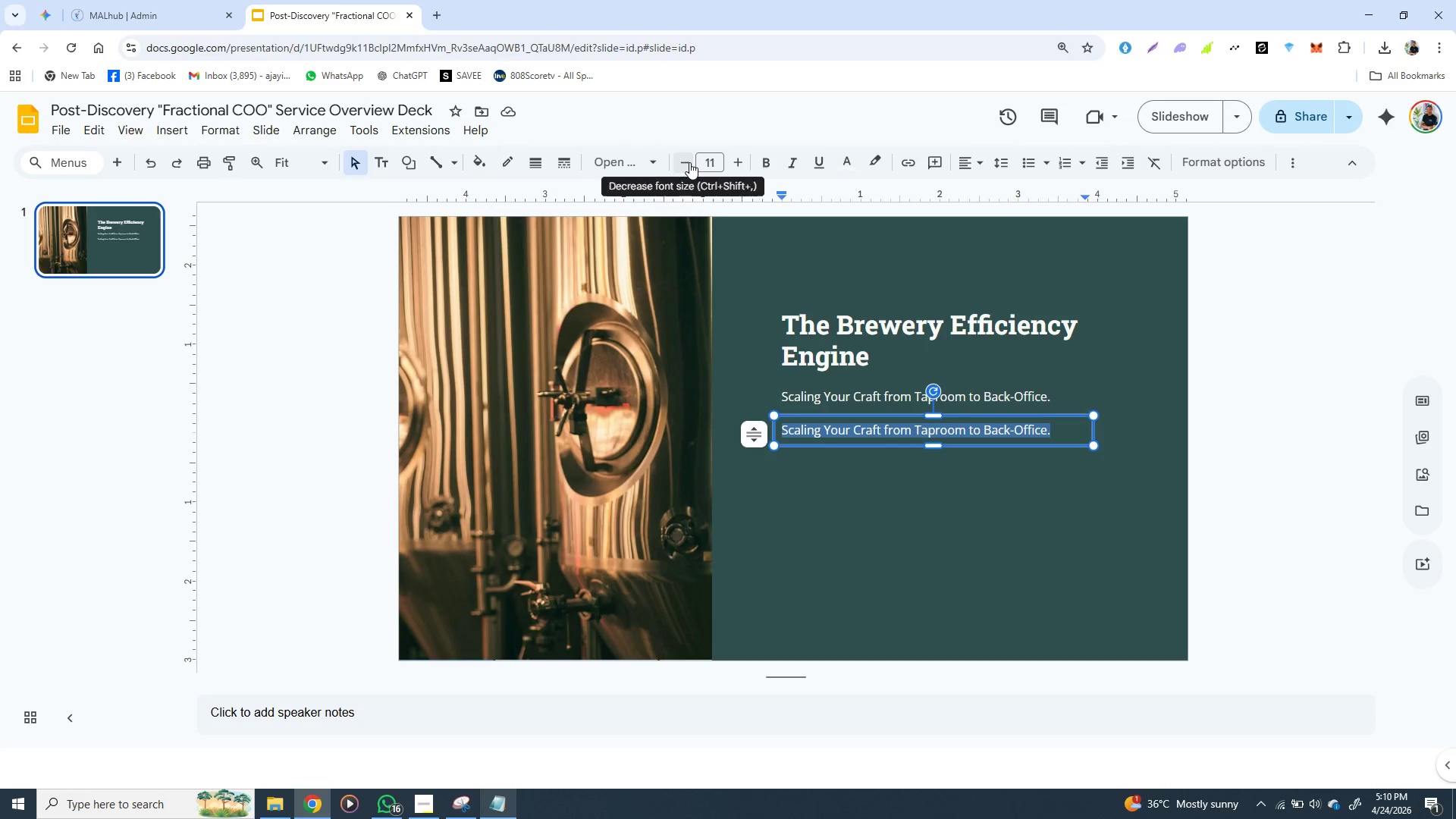 
double_click([689, 162])
 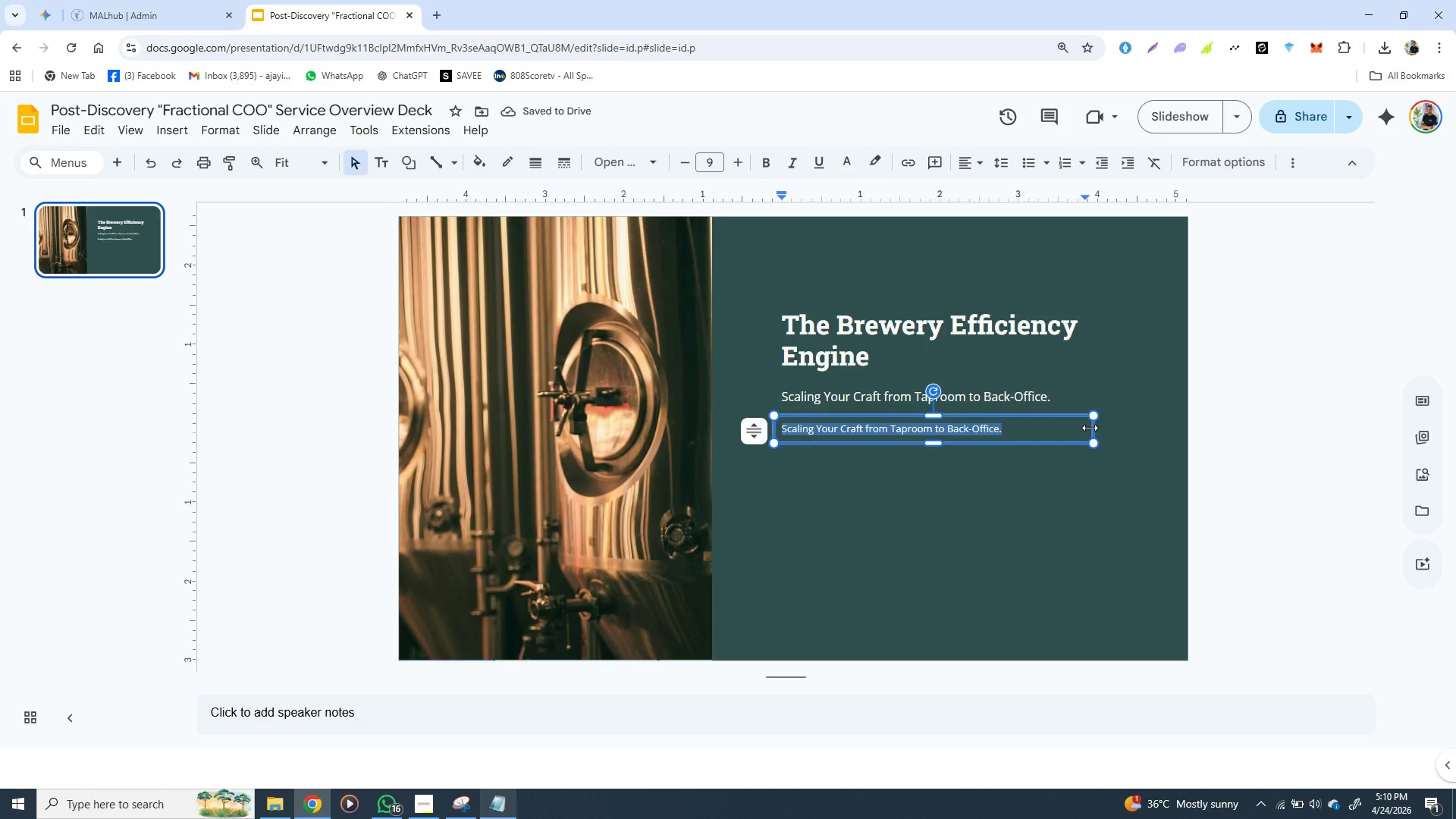 
left_click_drag(start_coordinate=[1090, 428], to_coordinate=[1026, 428])
 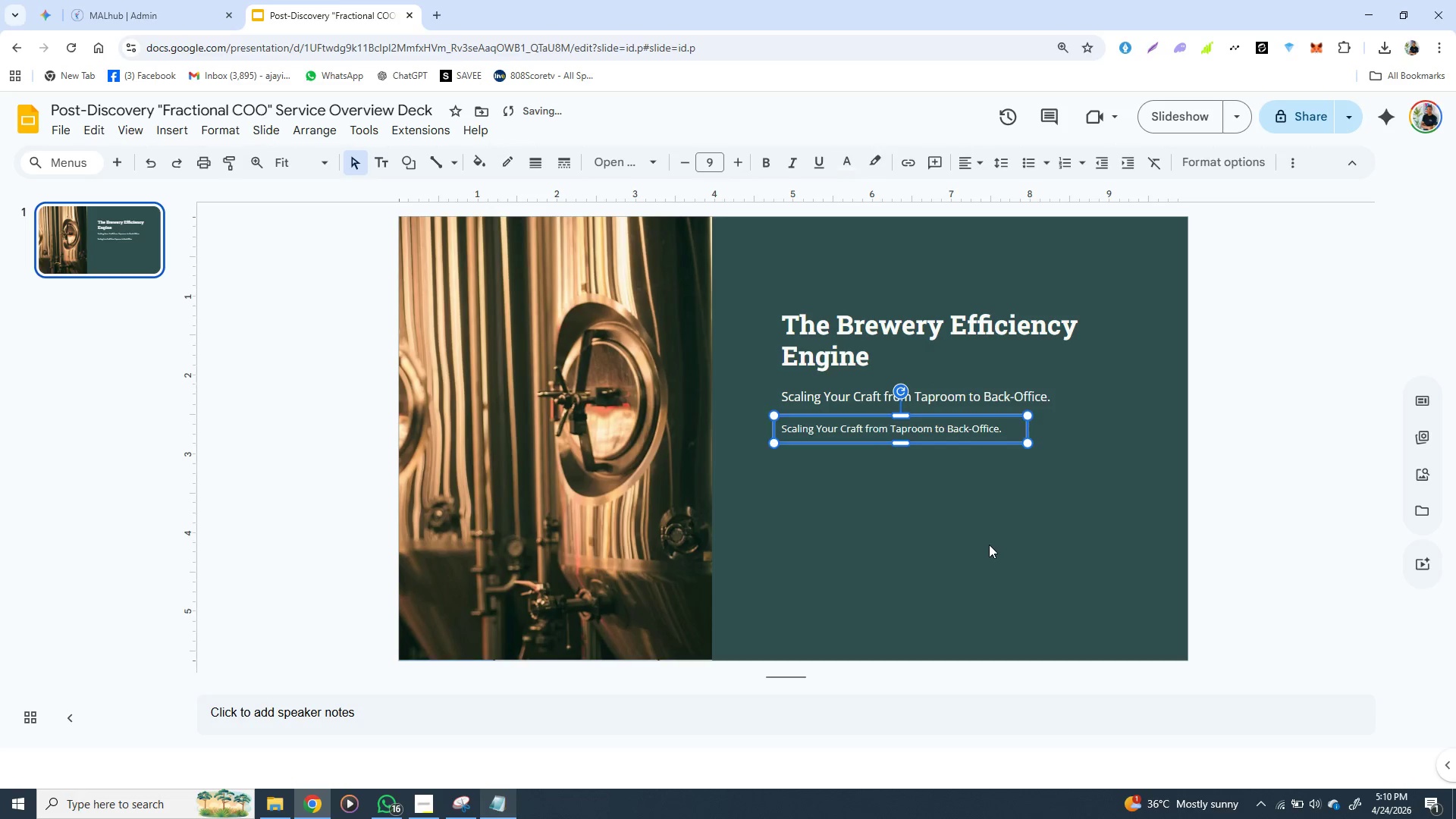 
left_click([989, 544])
 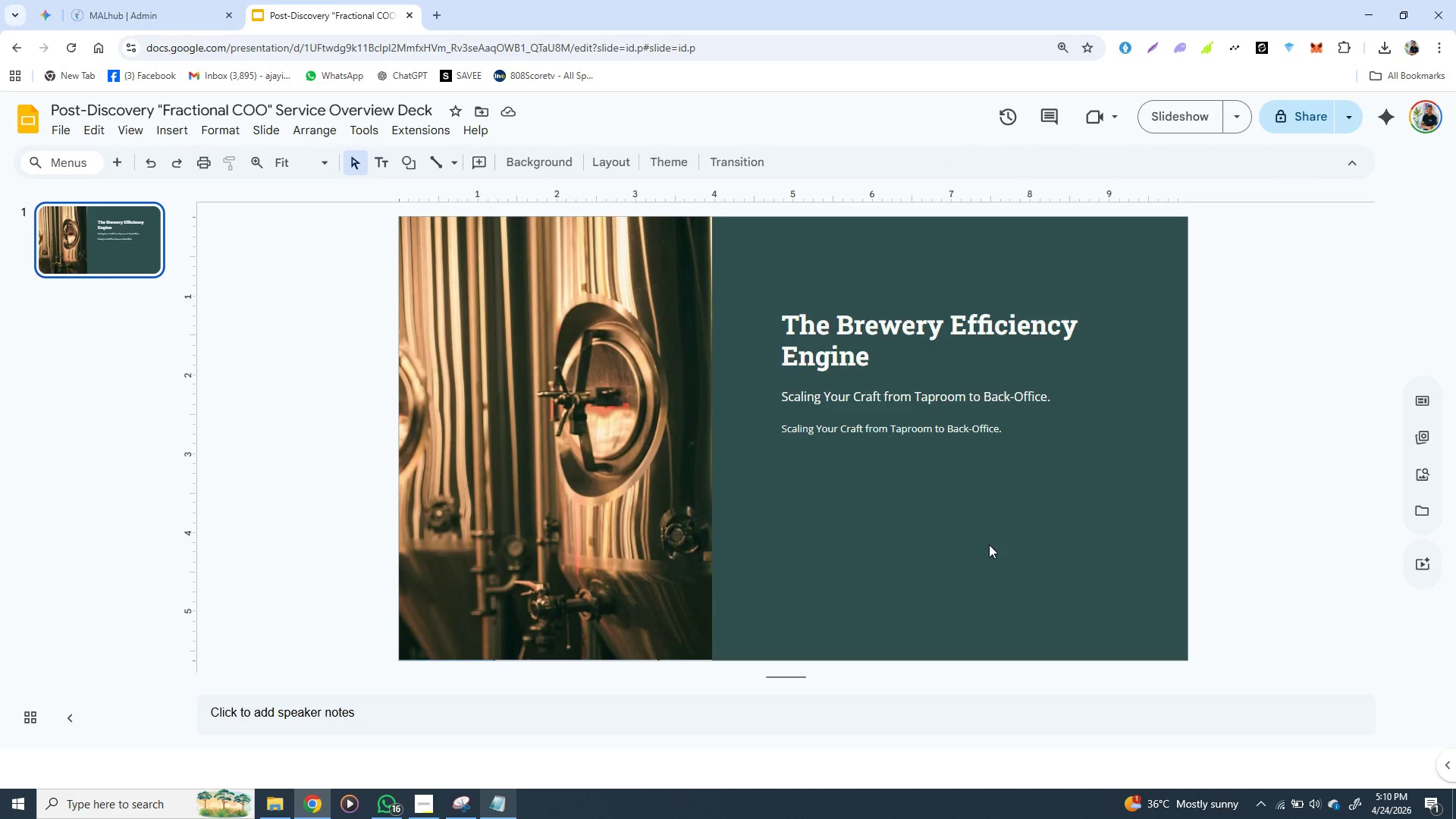 
wait(11.97)
 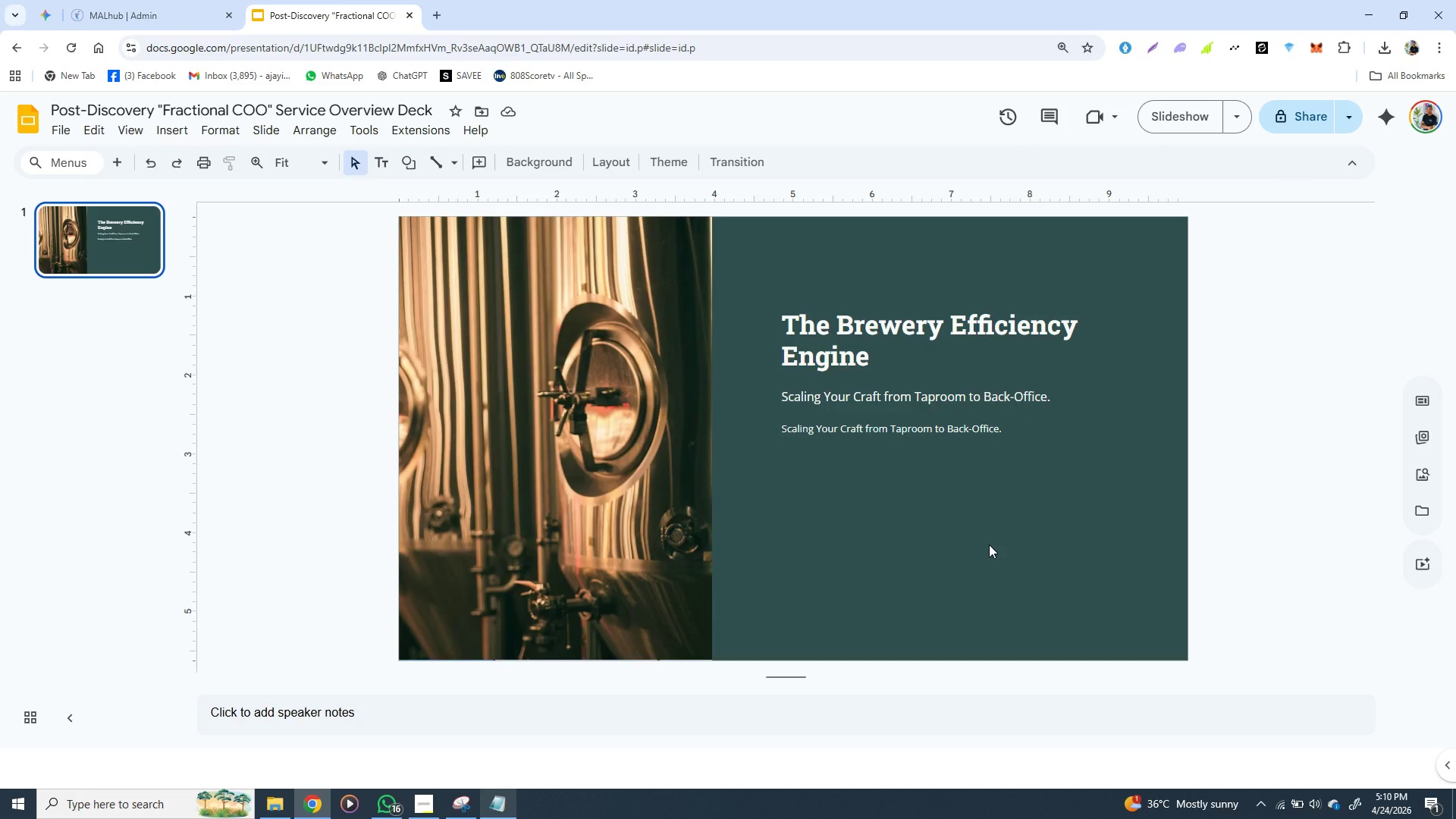 
left_click([893, 436])
 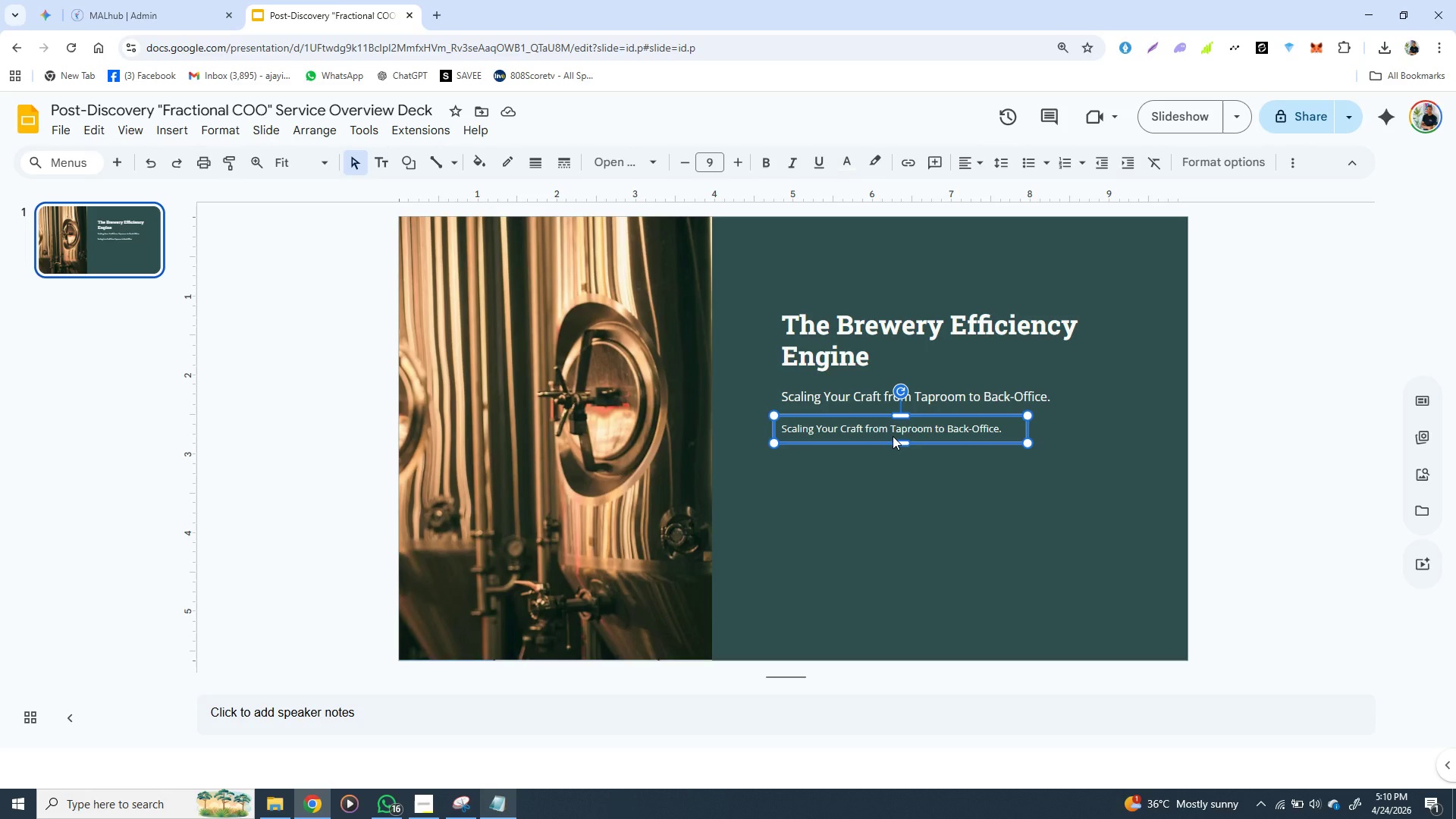 
wait(8.69)
 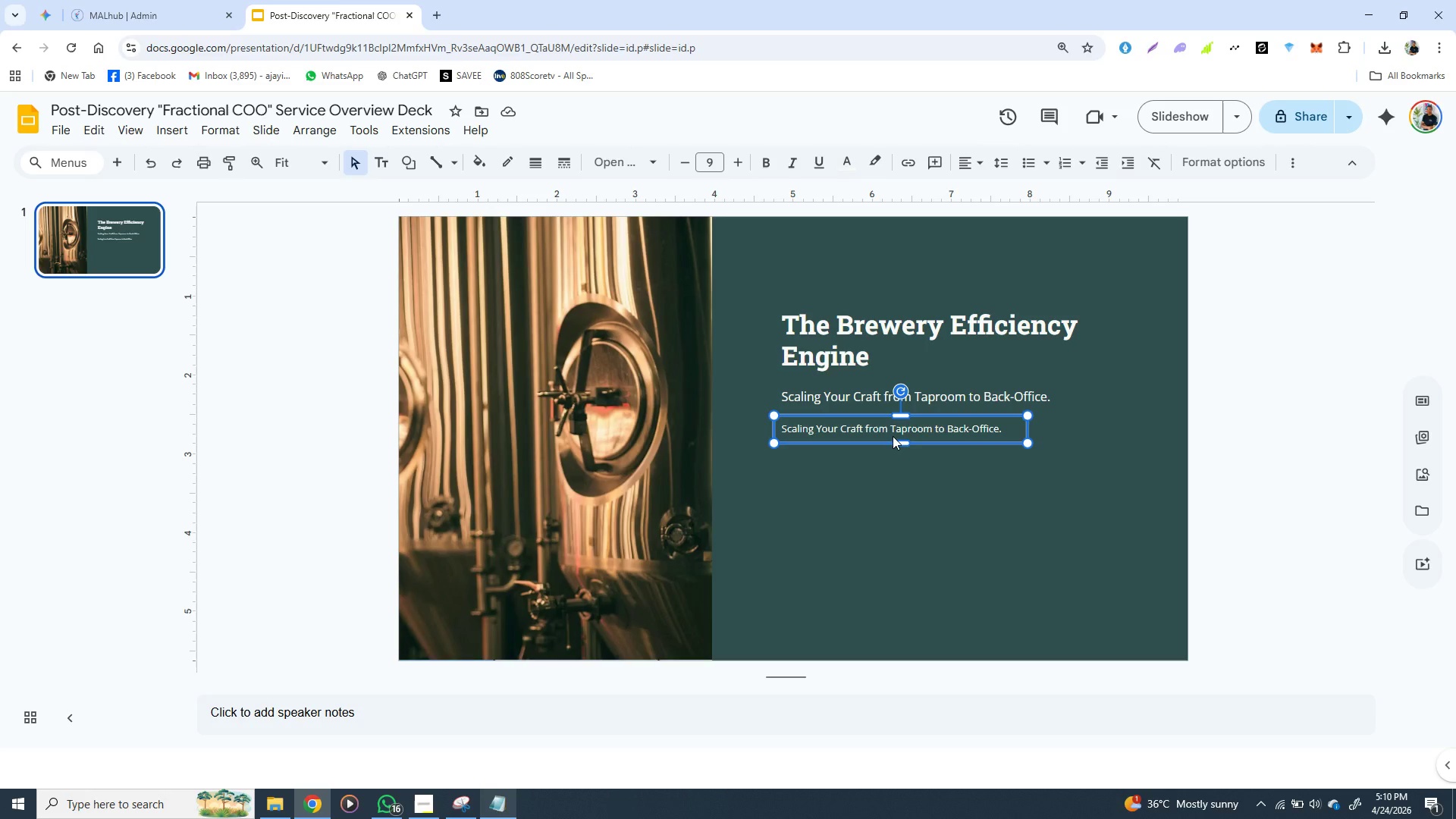 
left_click([909, 439])
 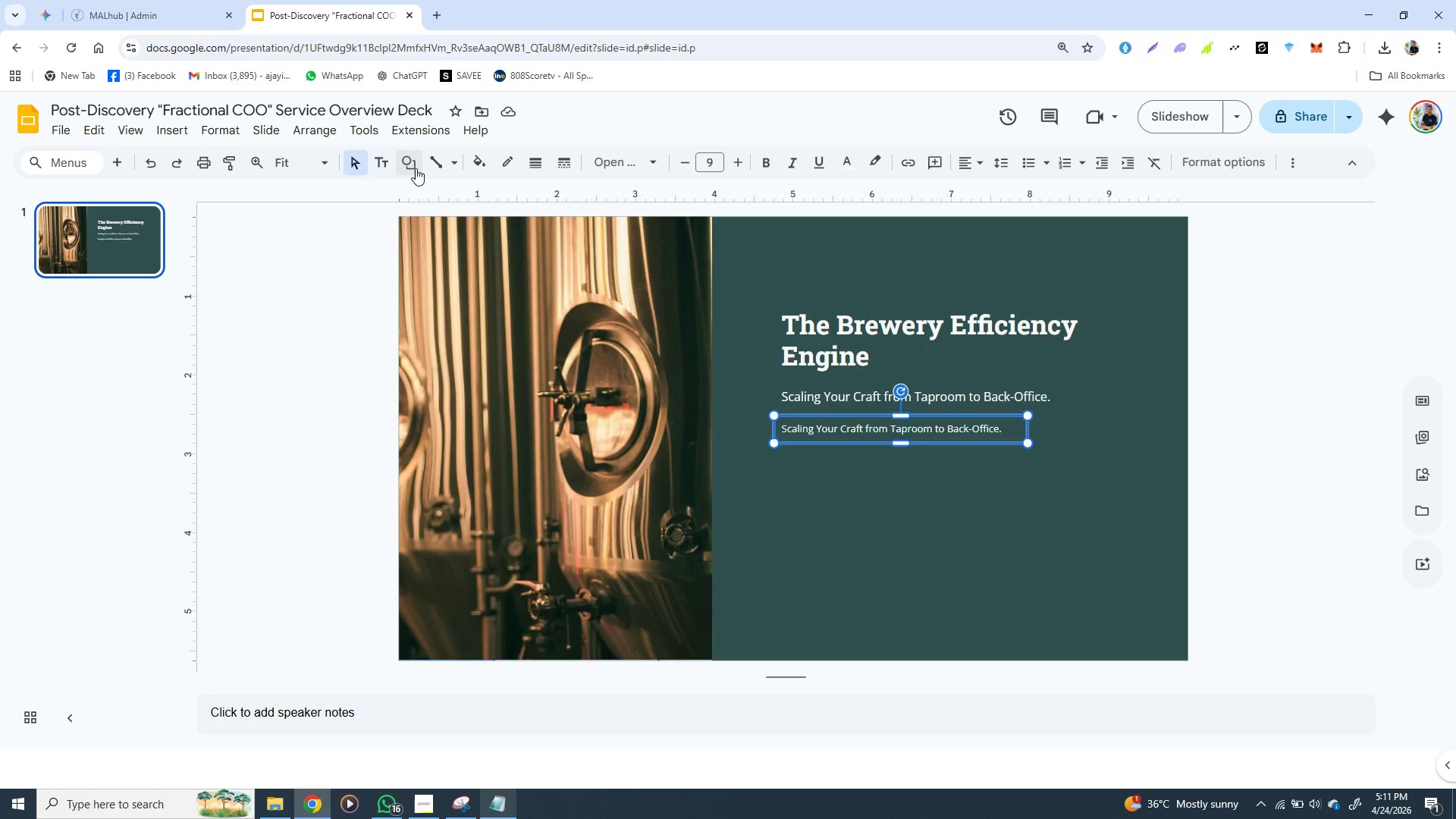 
left_click([509, 159])
 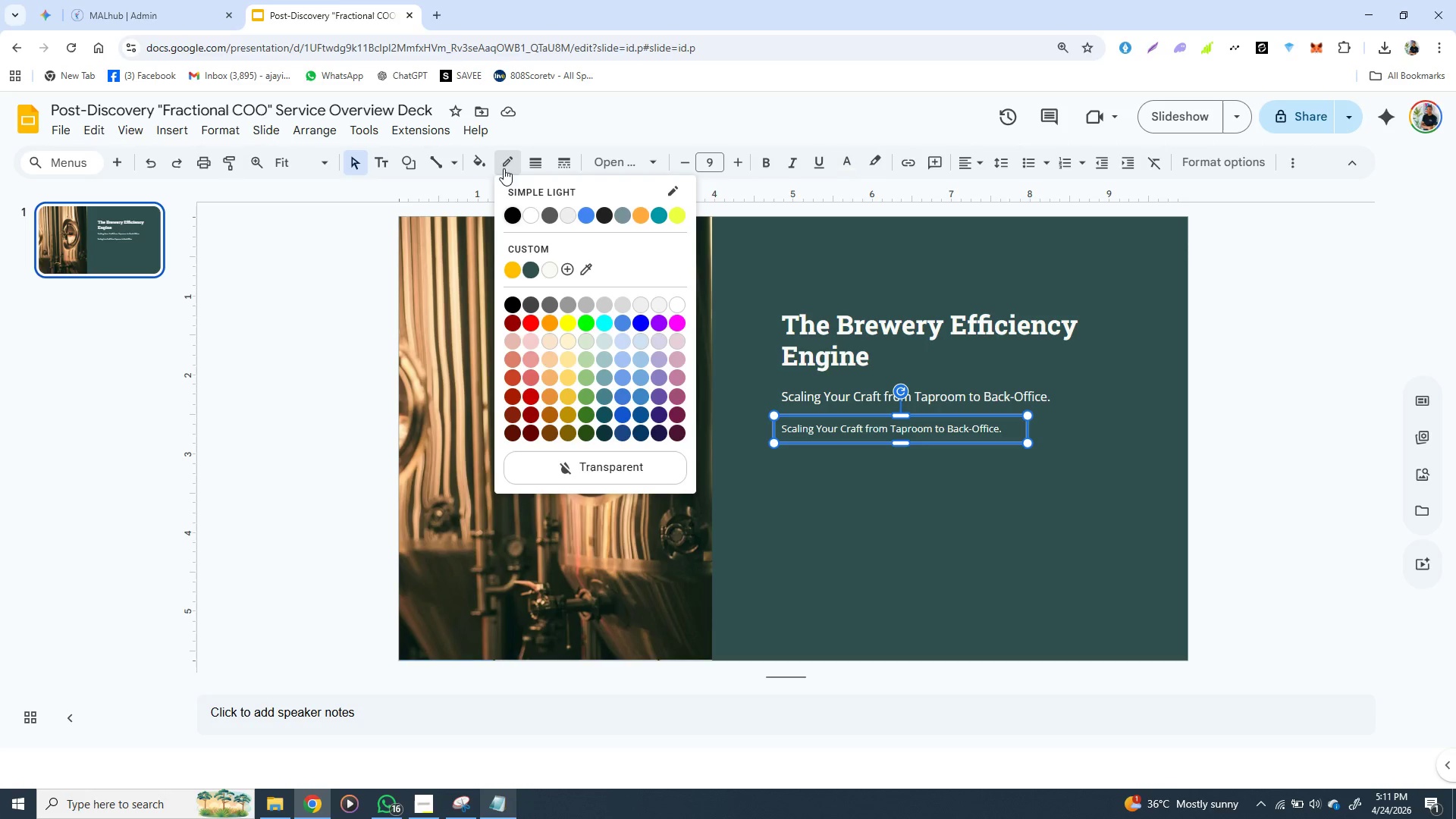 
mouse_move([536, 177])
 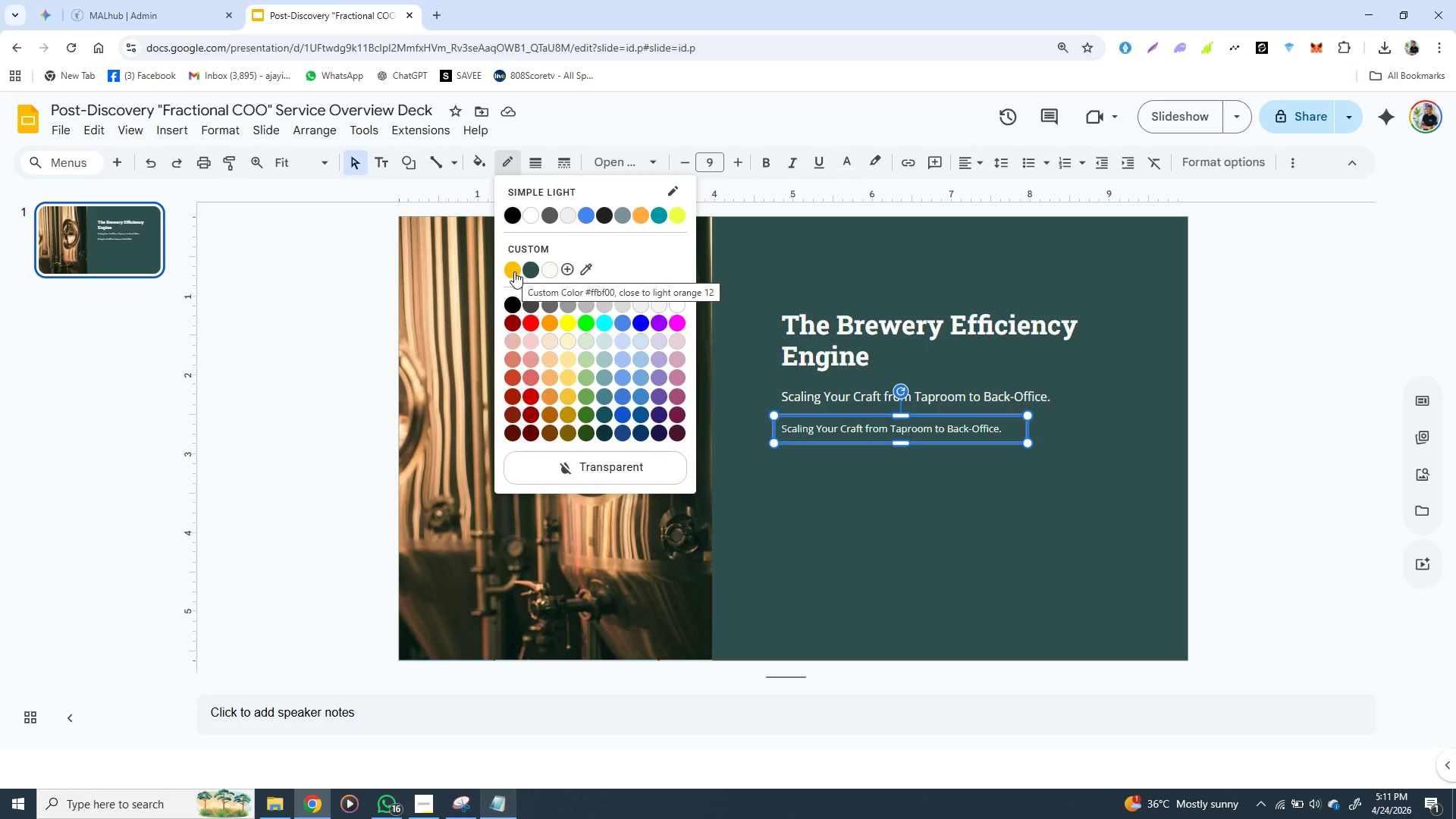 
left_click([514, 271])
 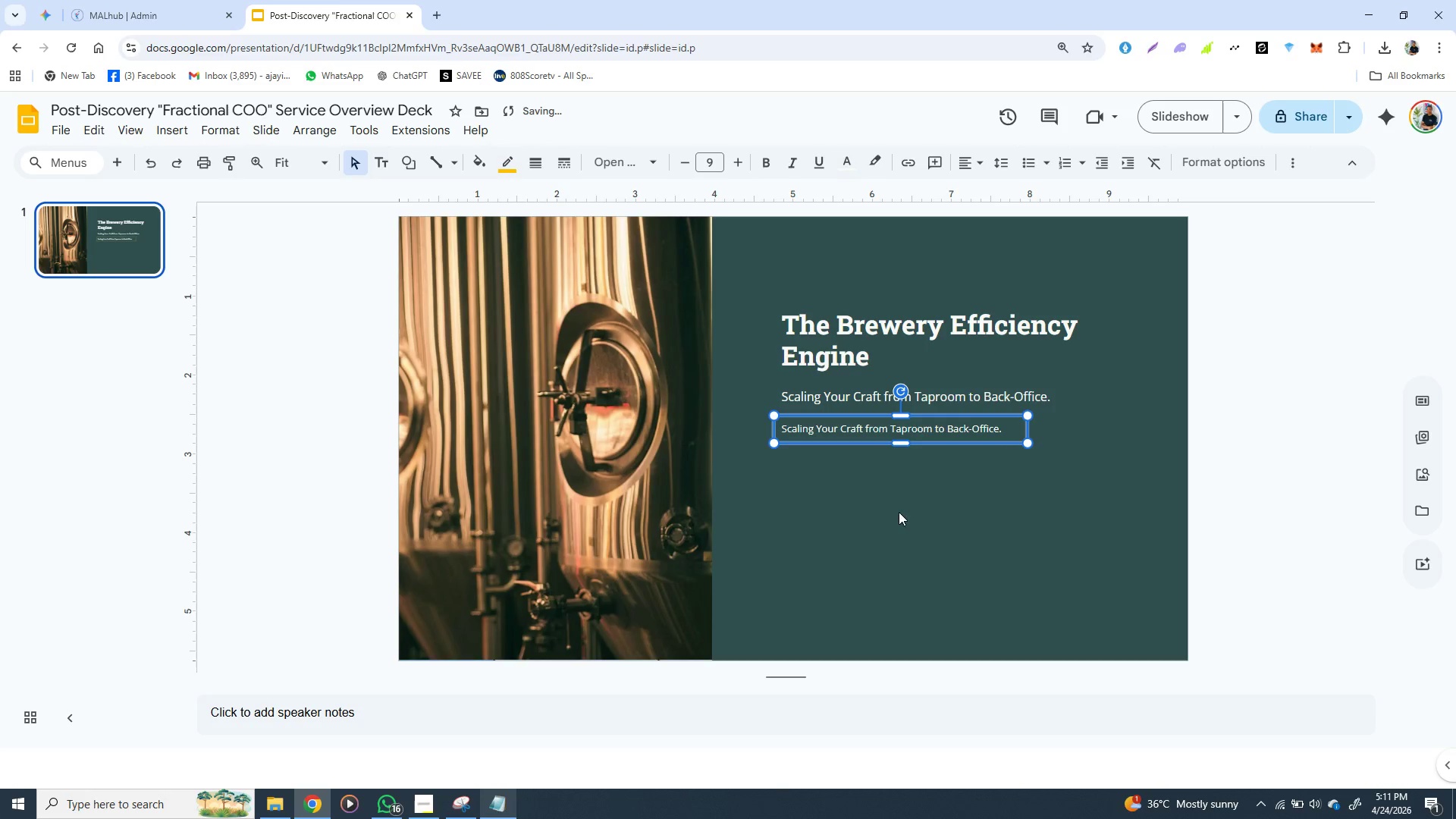 
left_click([900, 512])
 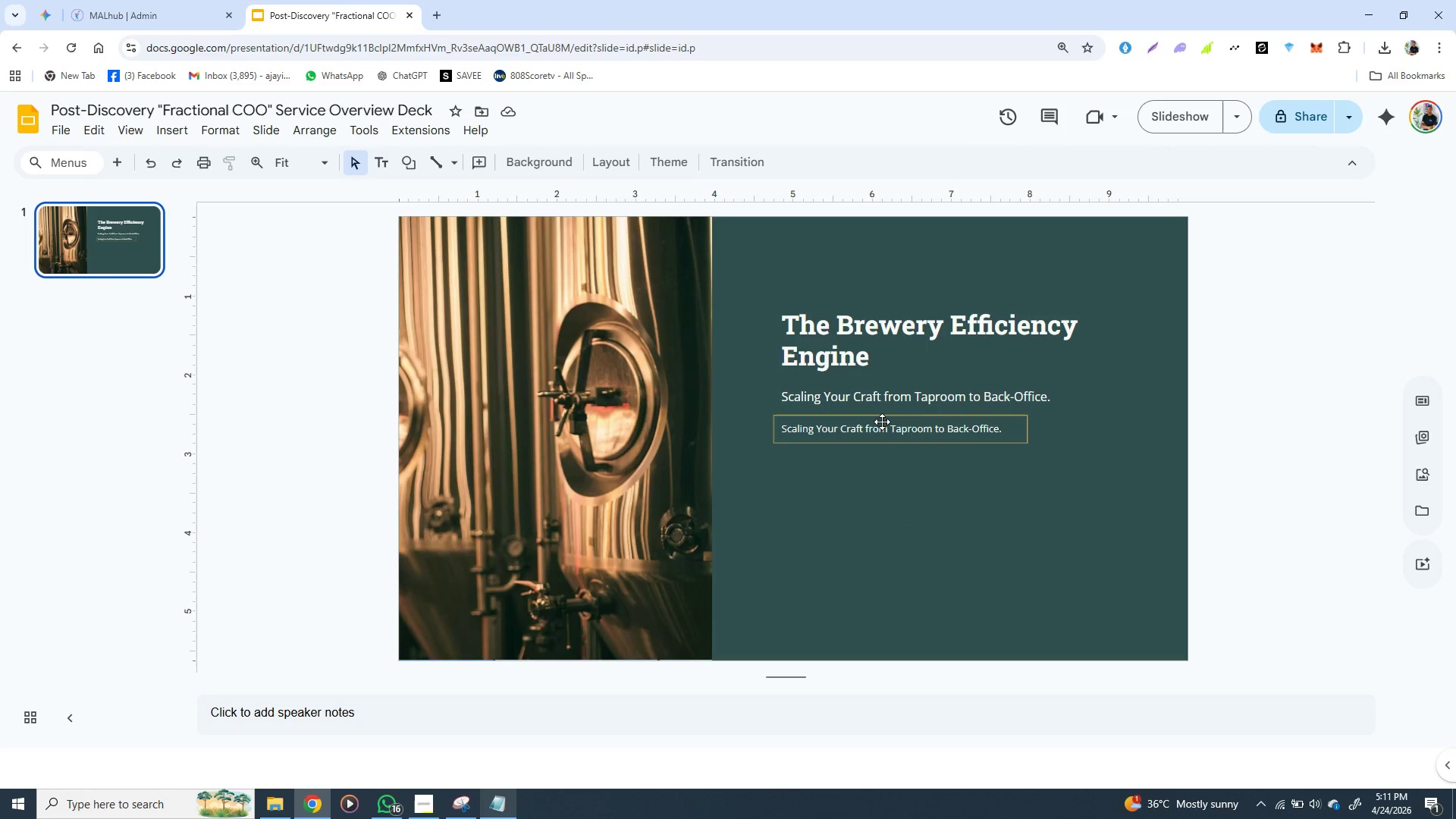 
wait(5.44)
 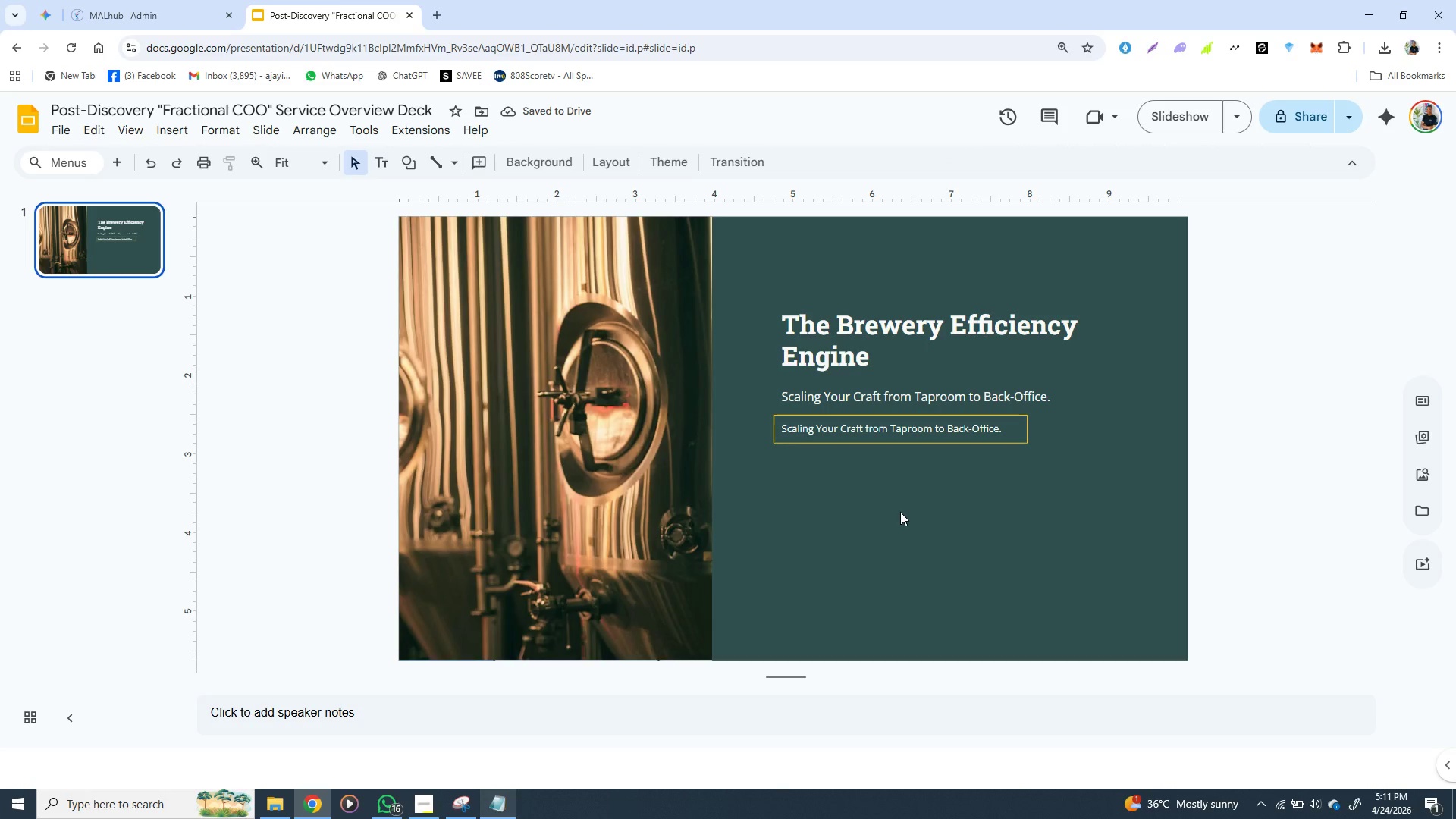 
double_click([882, 427])
 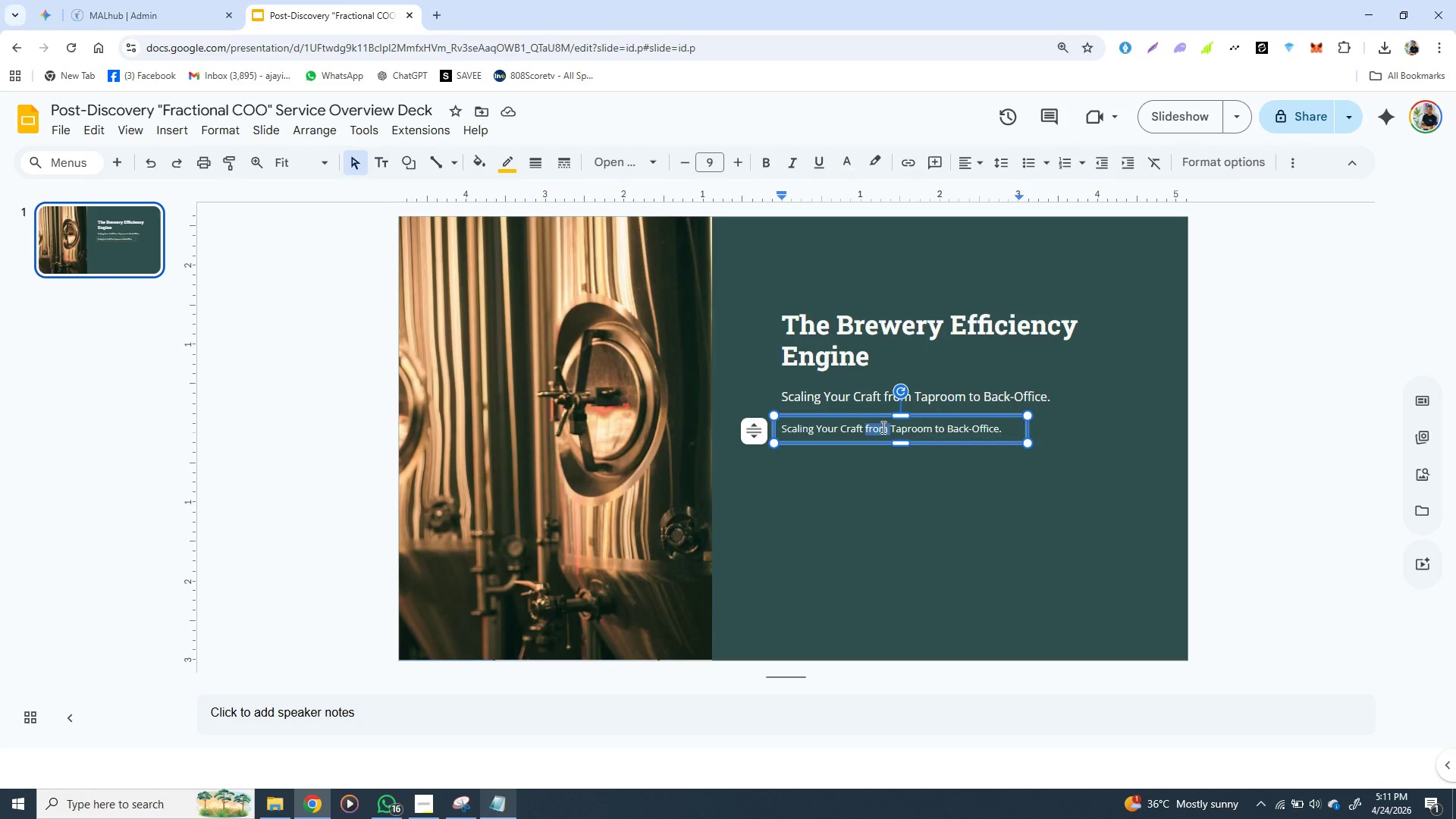 
triple_click([882, 427])
 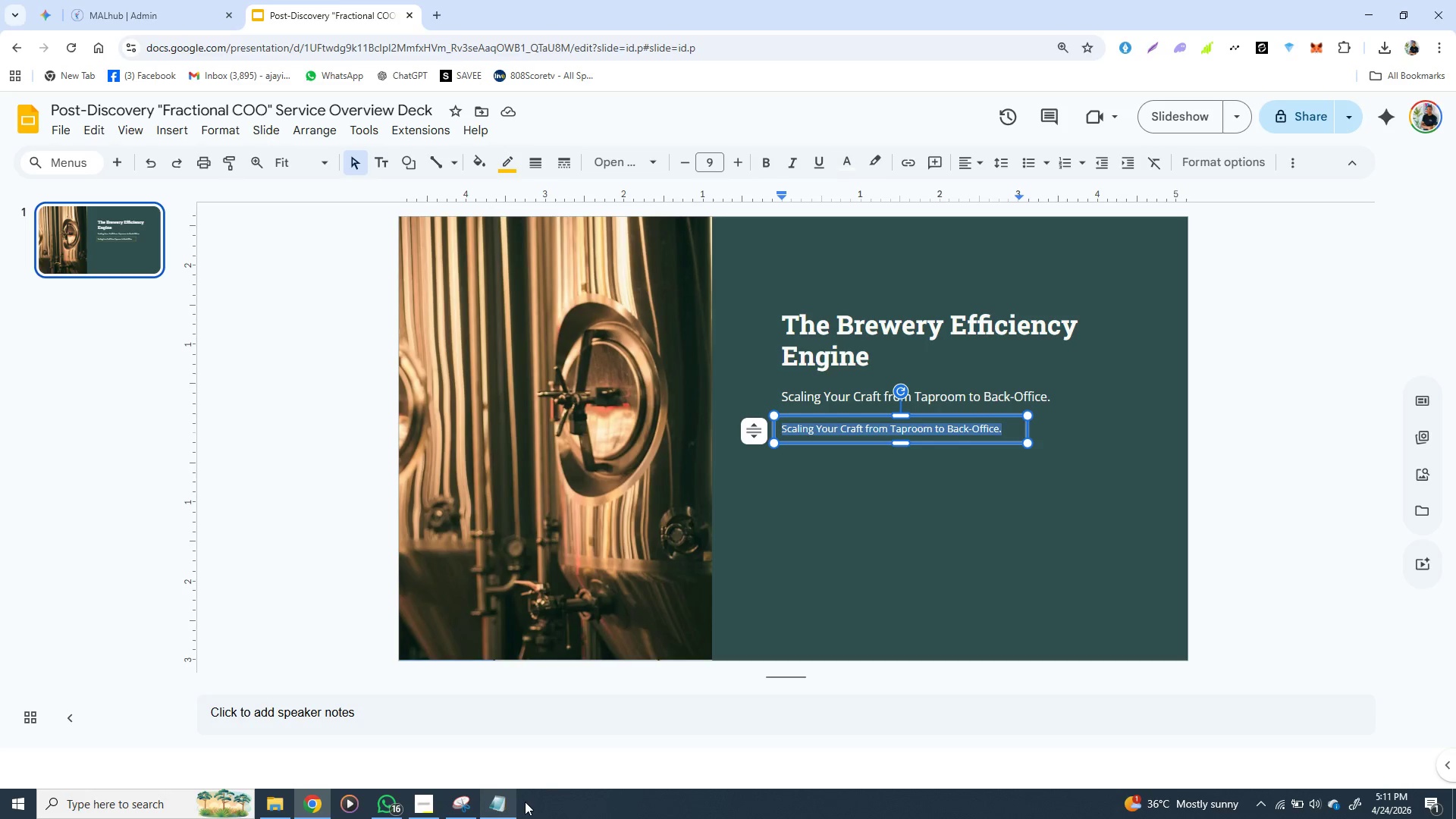 
left_click([508, 803])
 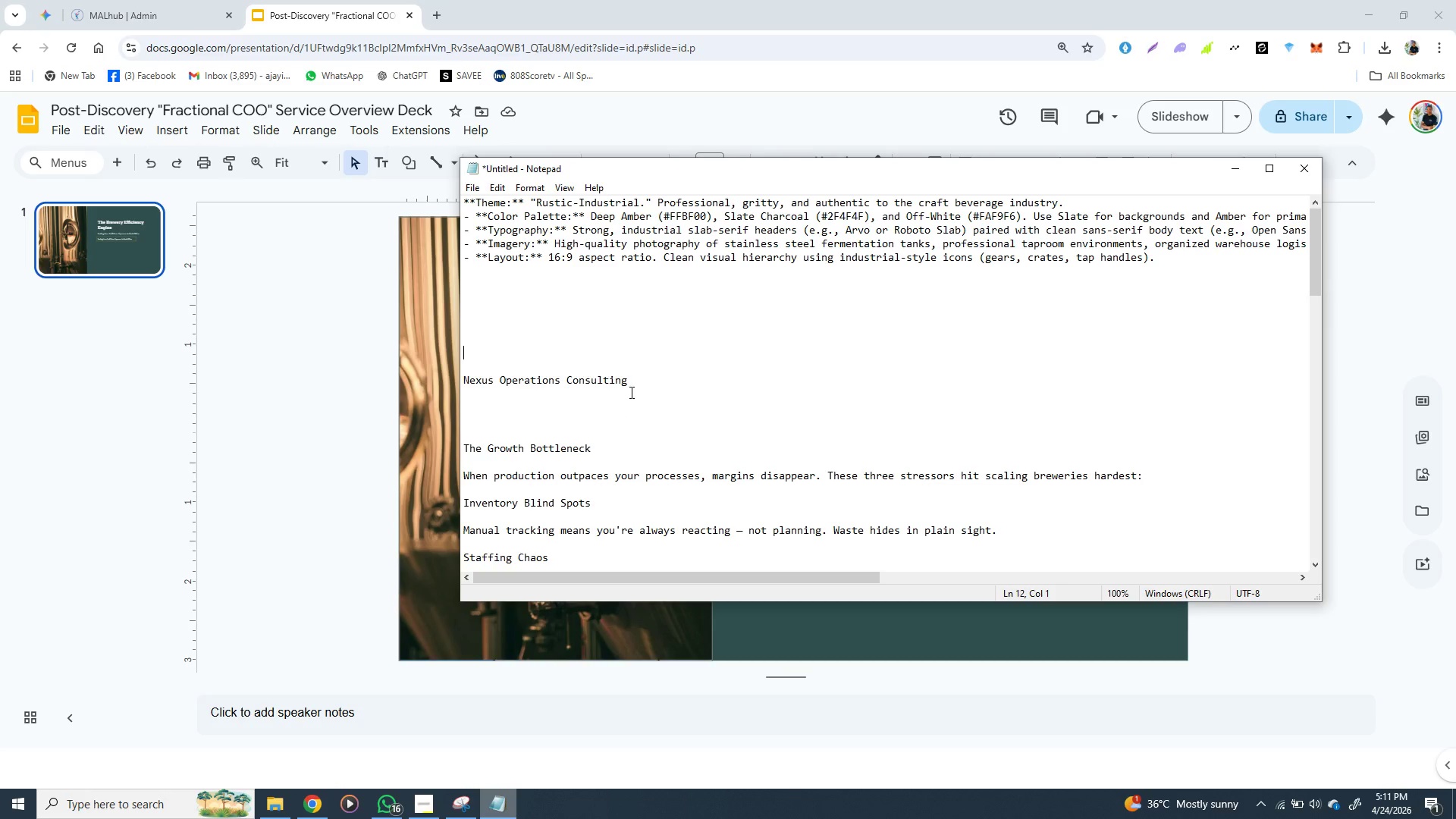 
left_click([630, 392])
 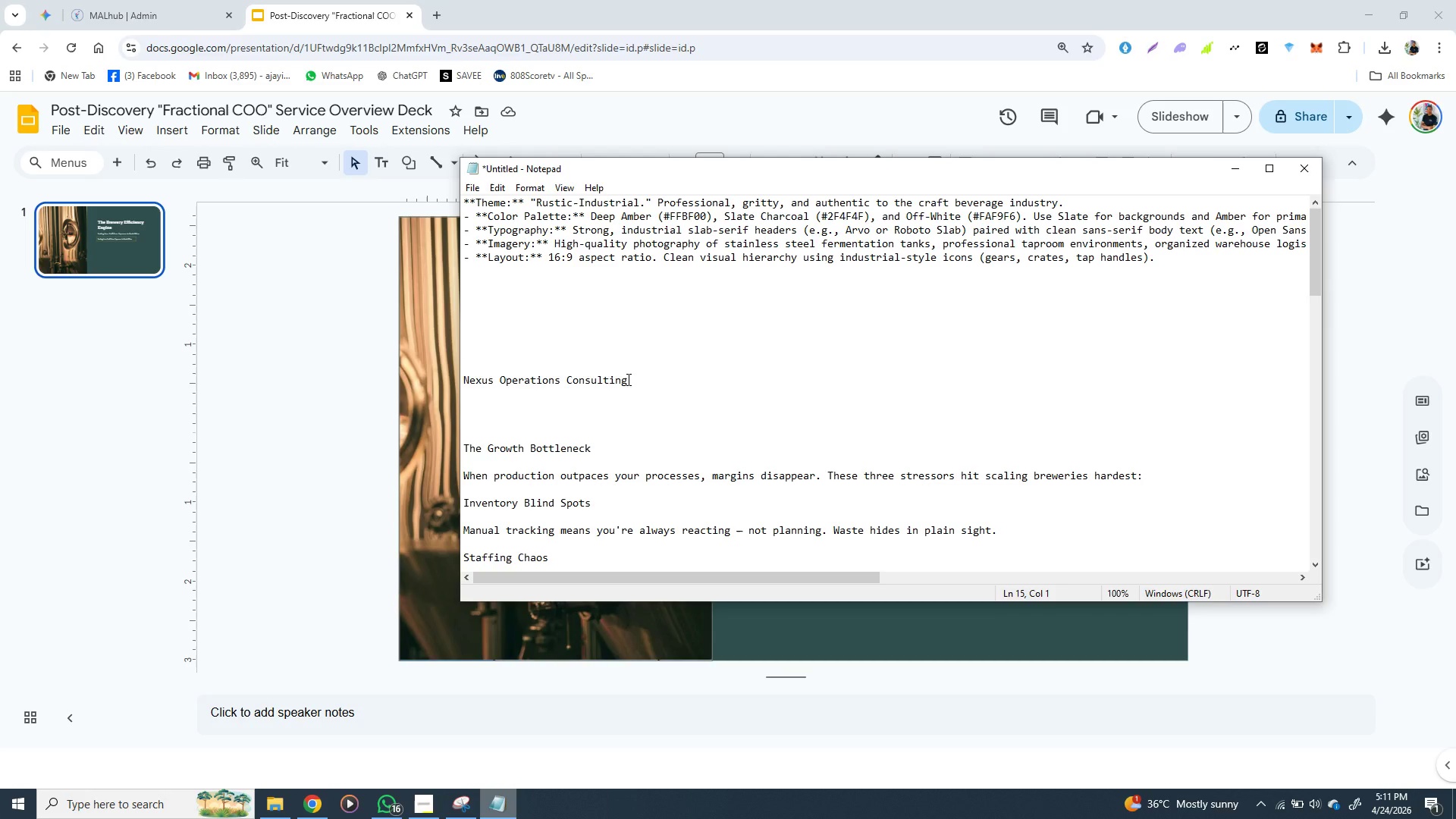 
double_click([627, 379])
 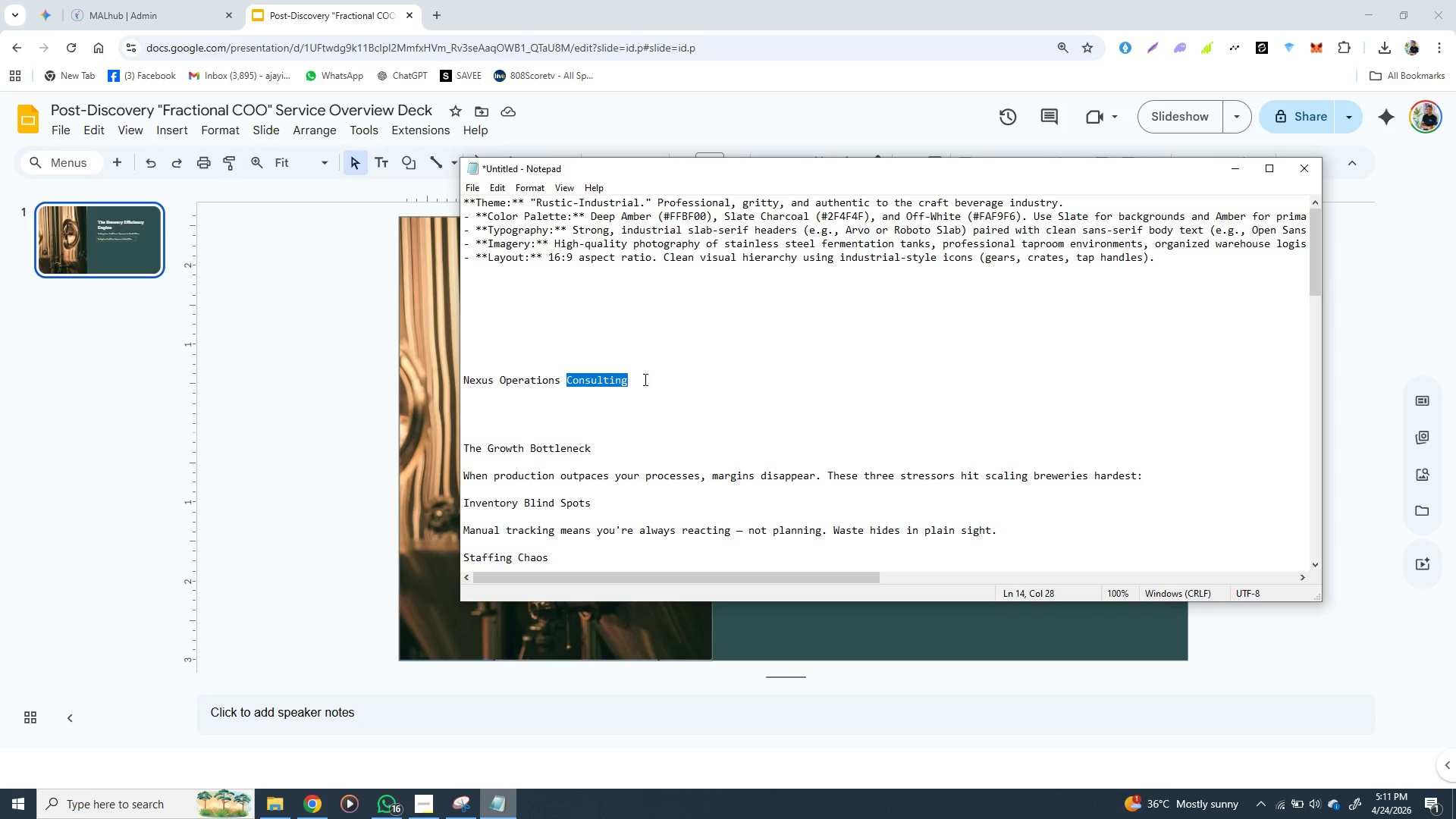 
left_click_drag(start_coordinate=[644, 379], to_coordinate=[466, 381])
 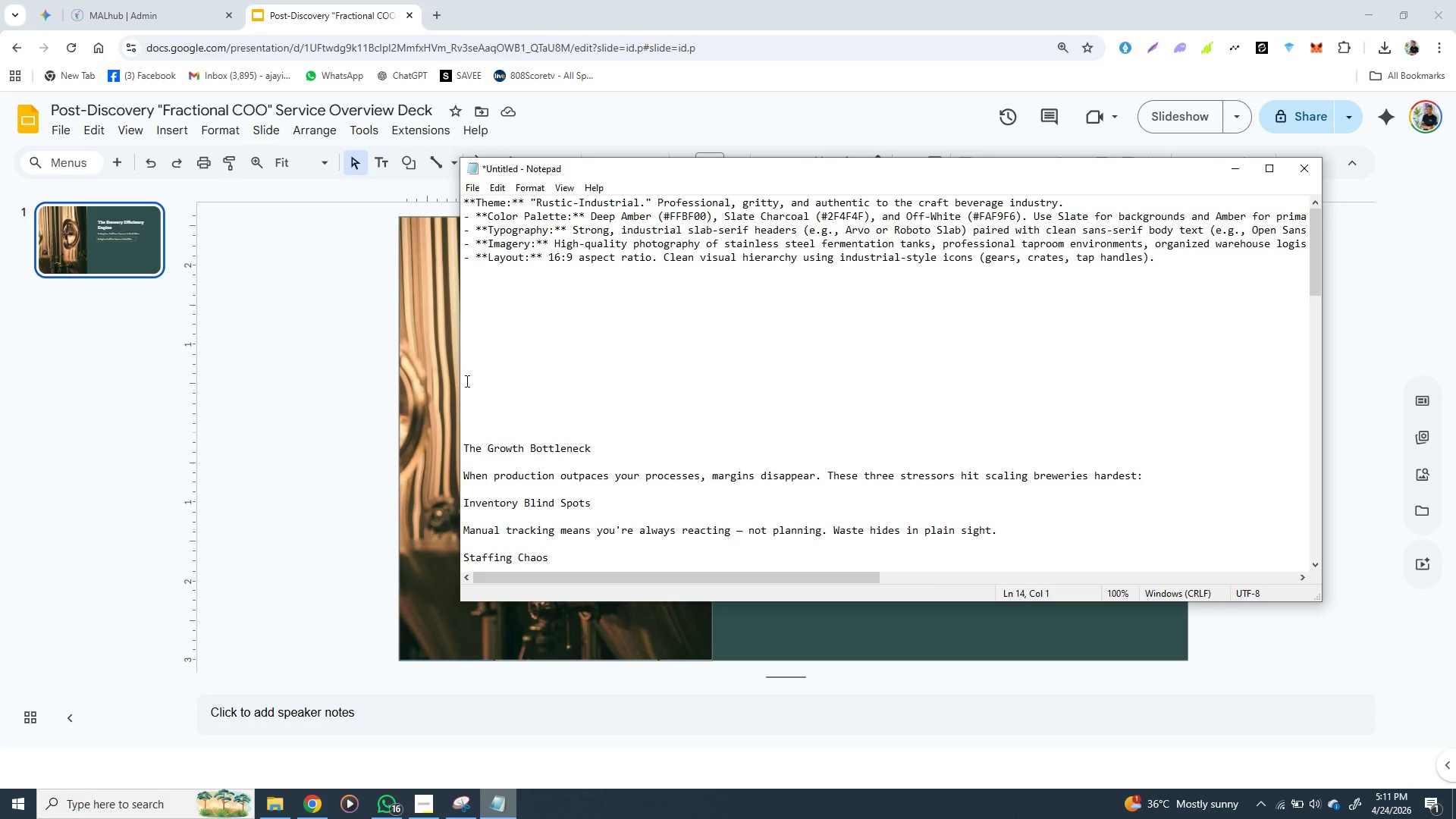 
key(Backspace)
 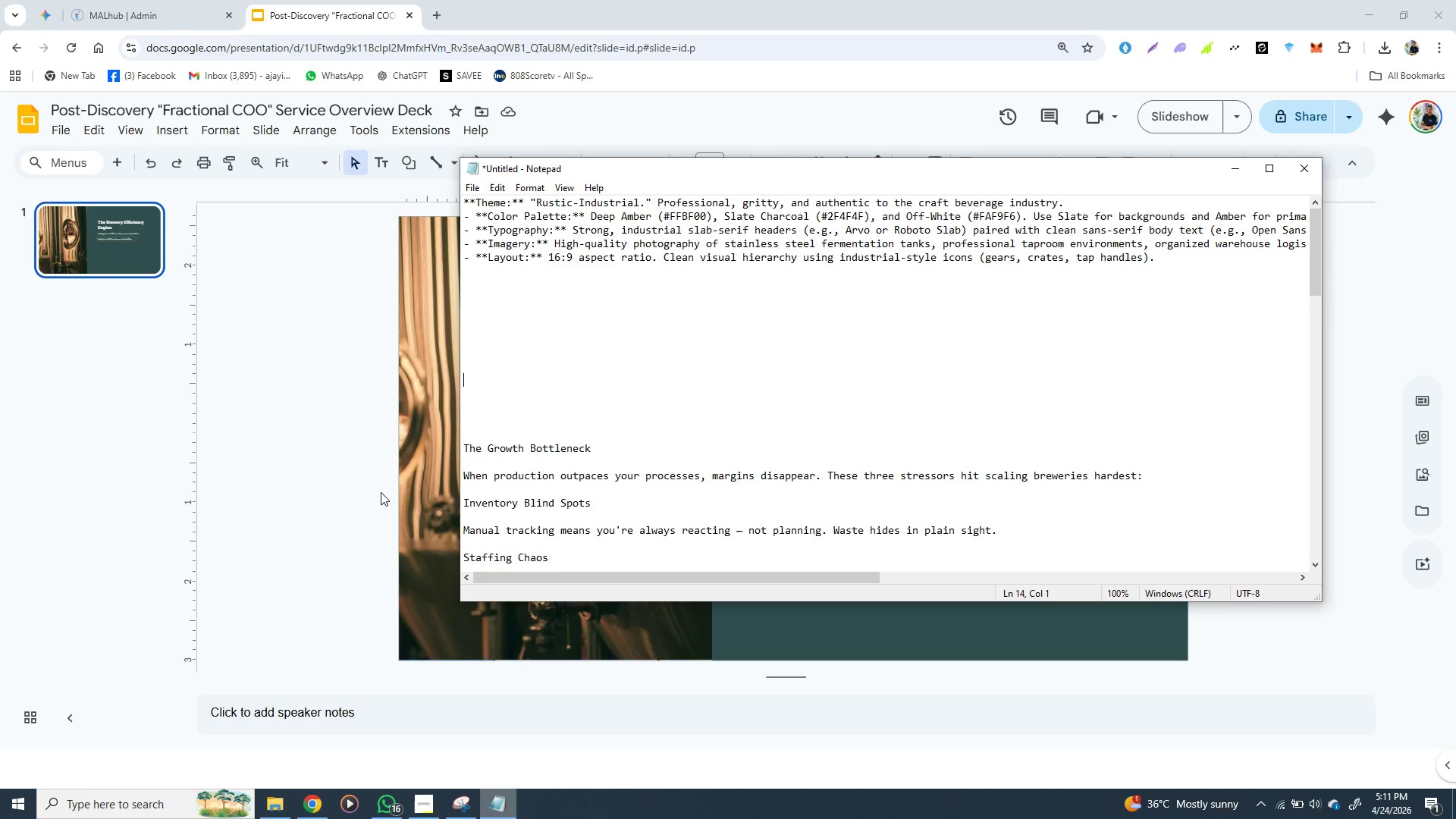 
left_click([380, 491])
 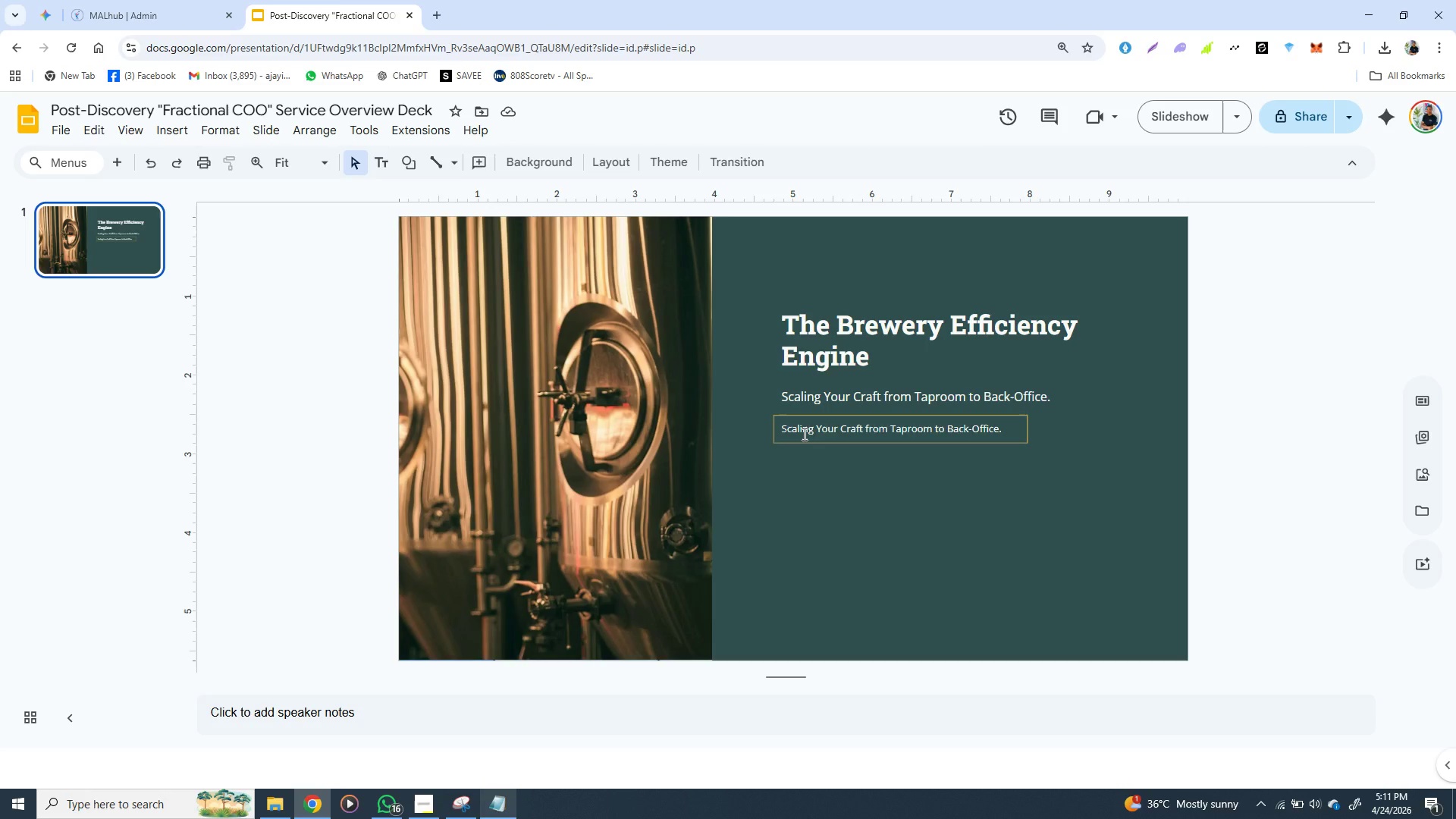 
double_click([803, 434])
 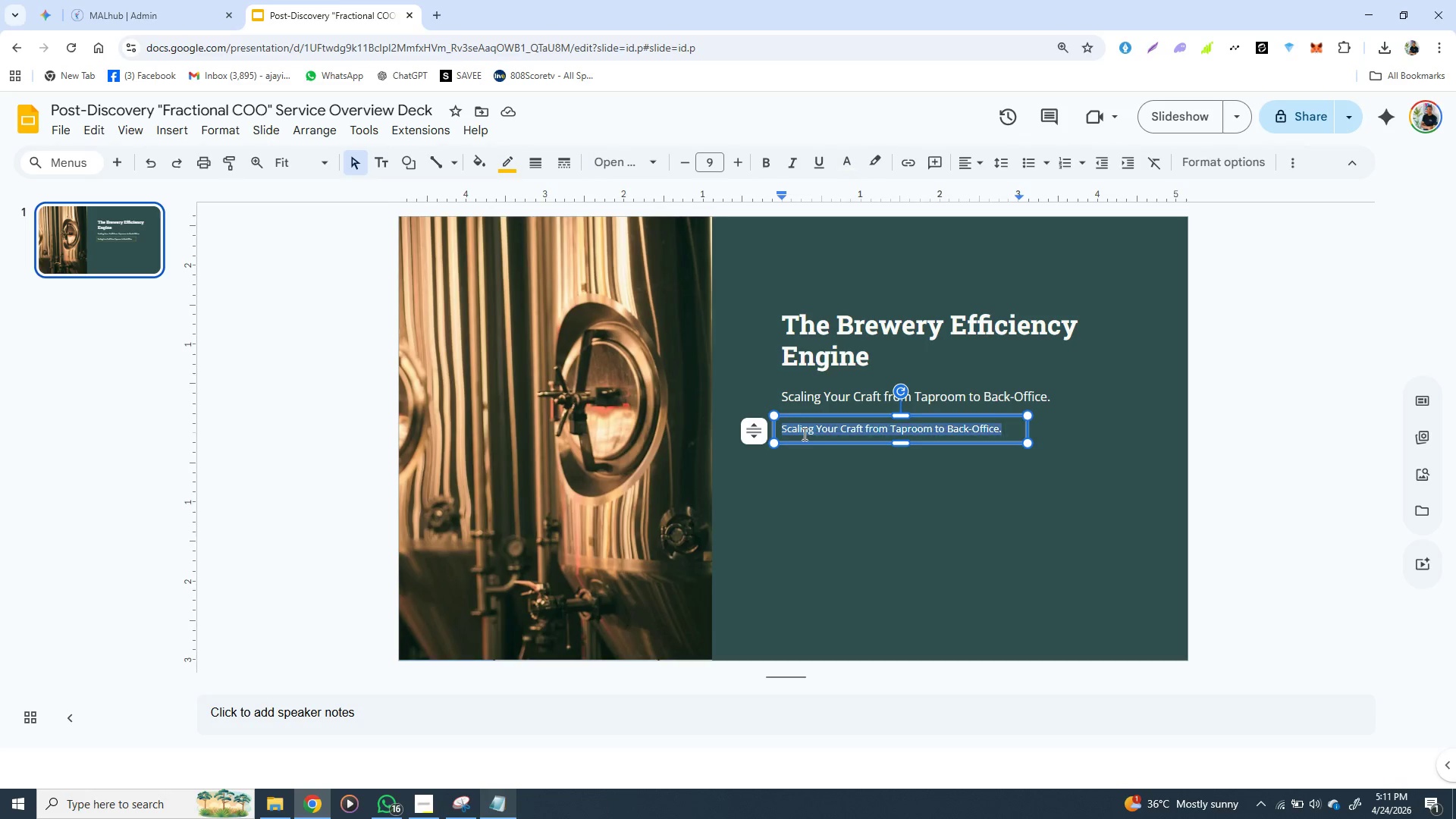 
triple_click([803, 434])
 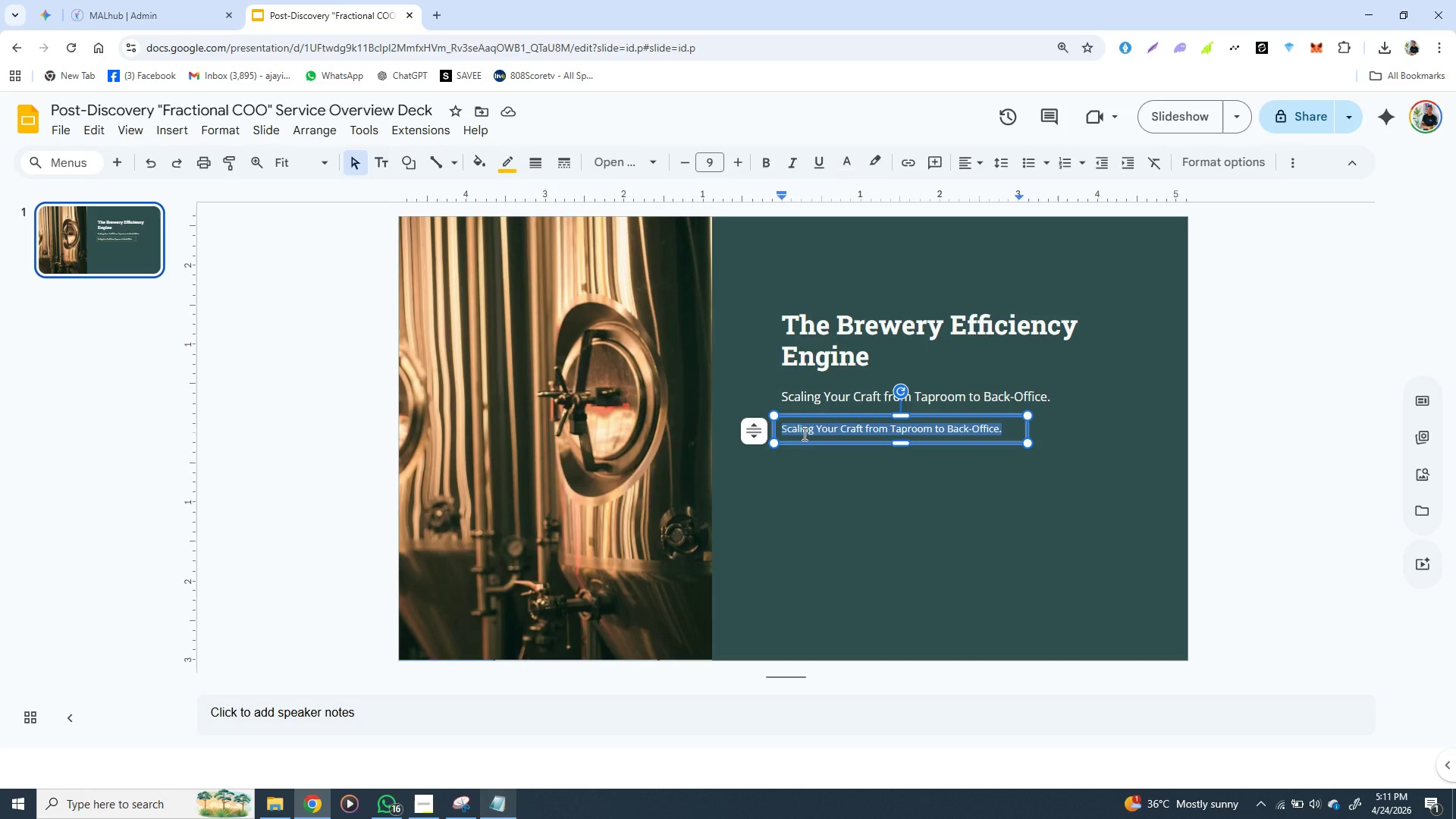 
type(NE)
 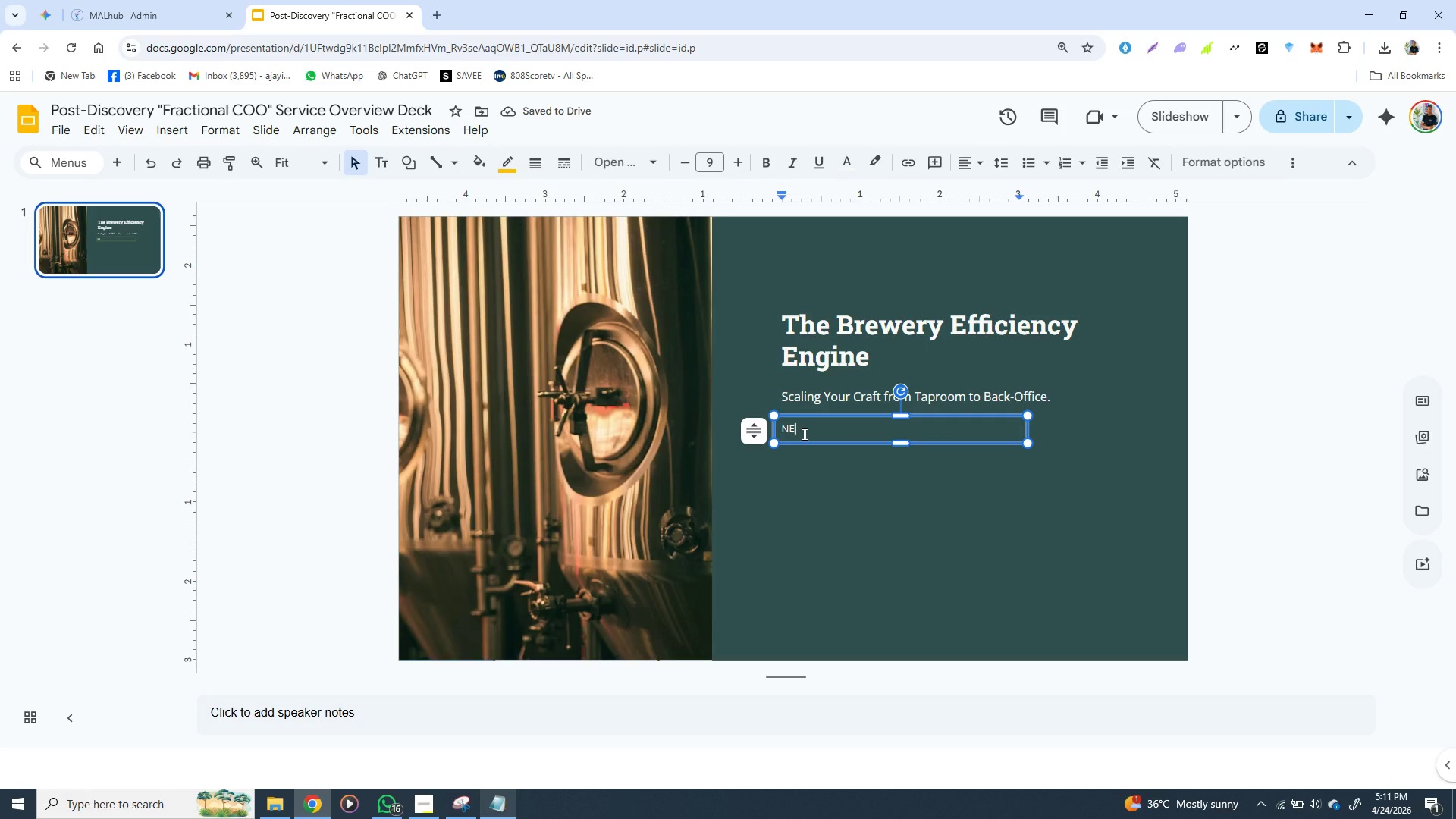 
type(XUD)
key(Backspace)
type(S OPE)
 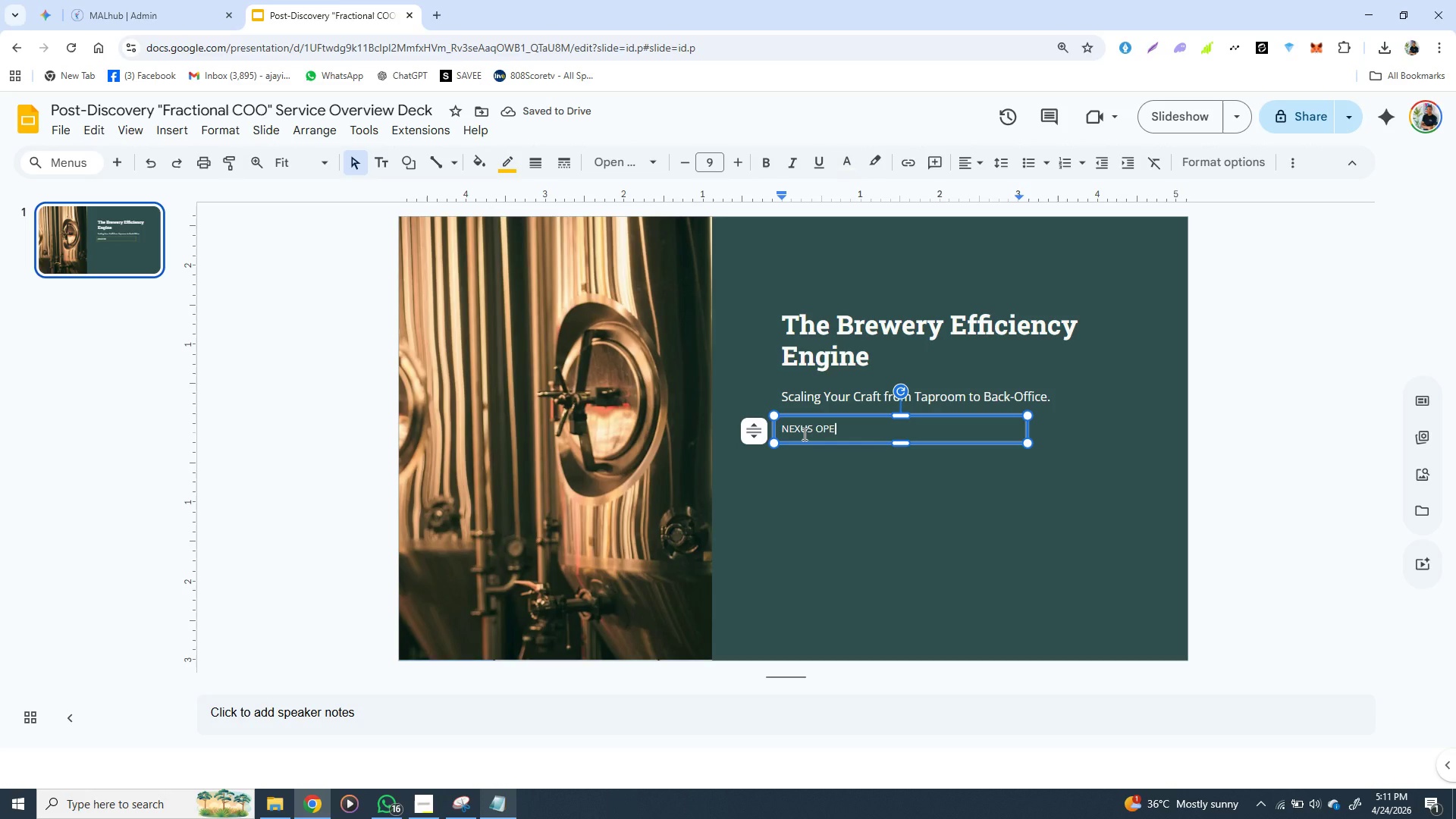 
wait(5.27)
 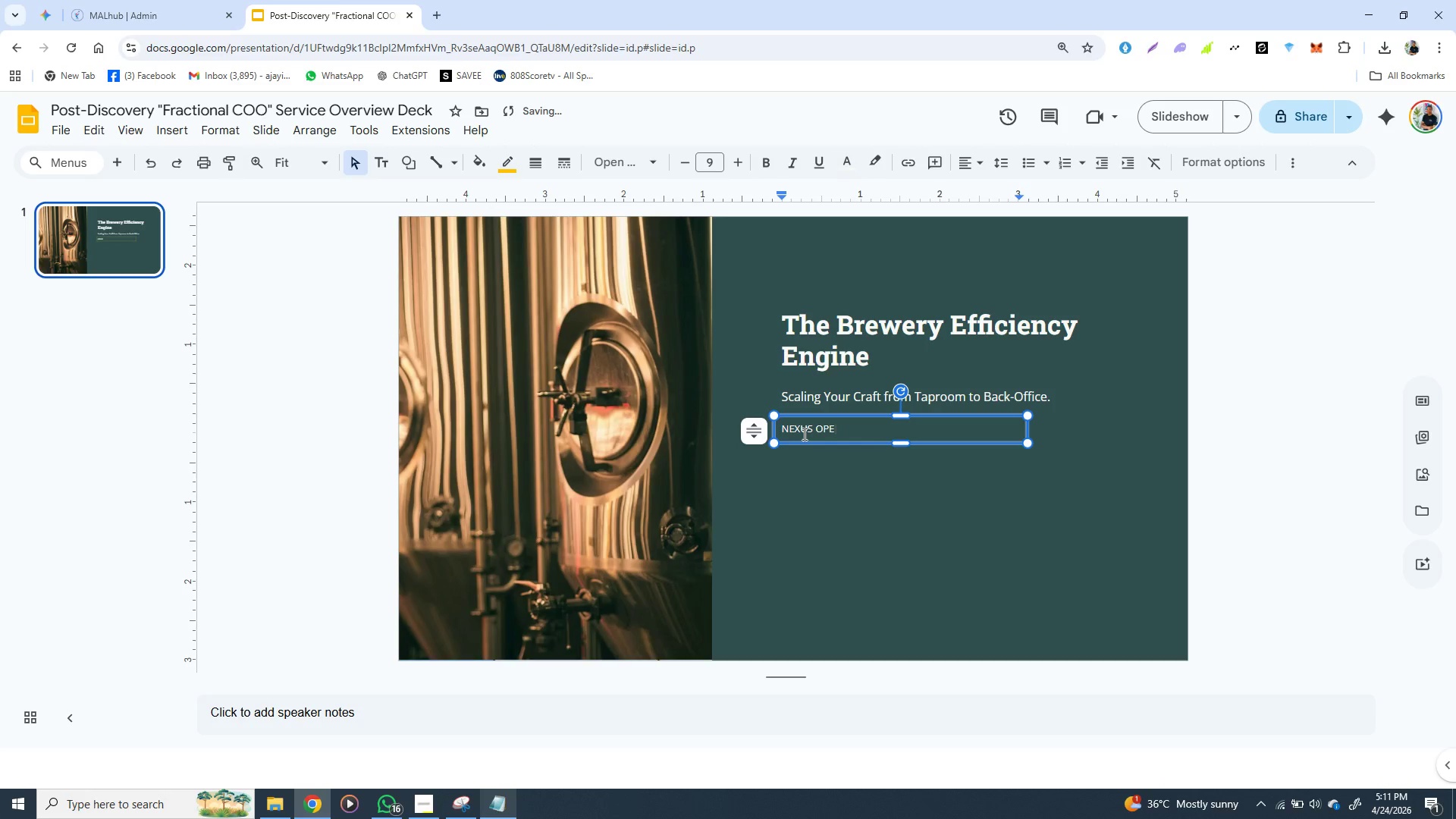 
type(RA)
 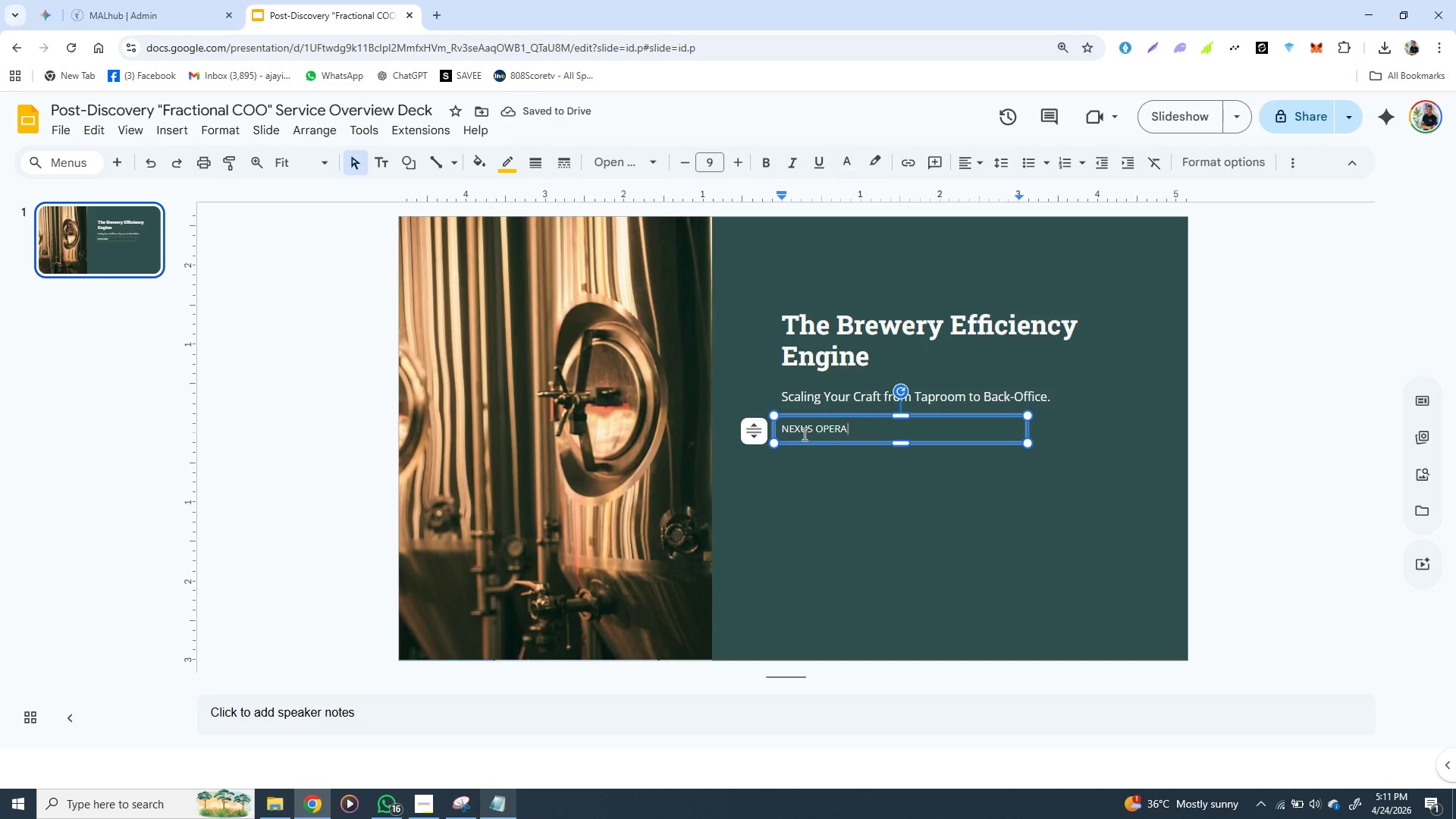 
type(TIONS CONSULTING)
 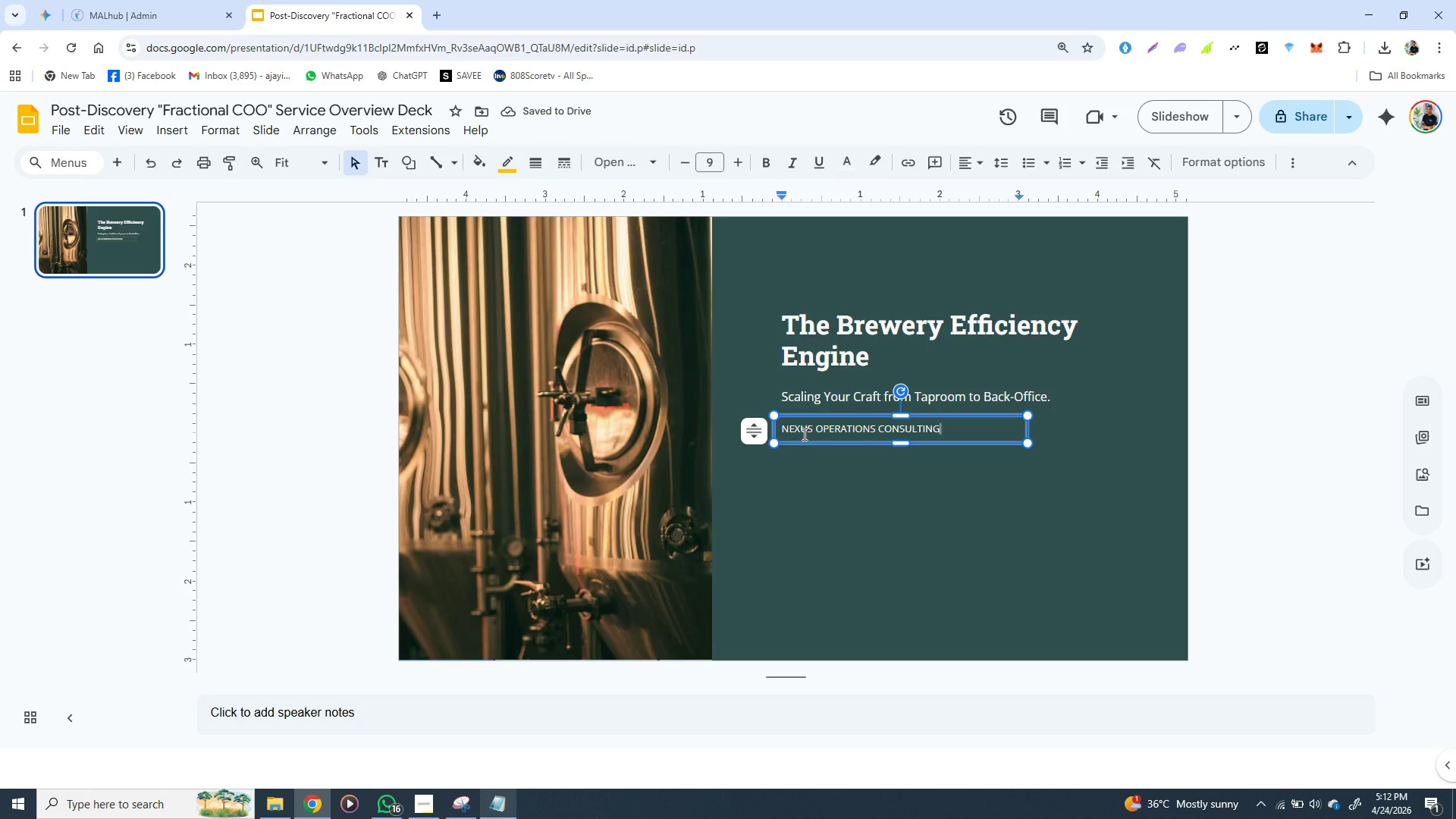 
left_click([791, 516])
 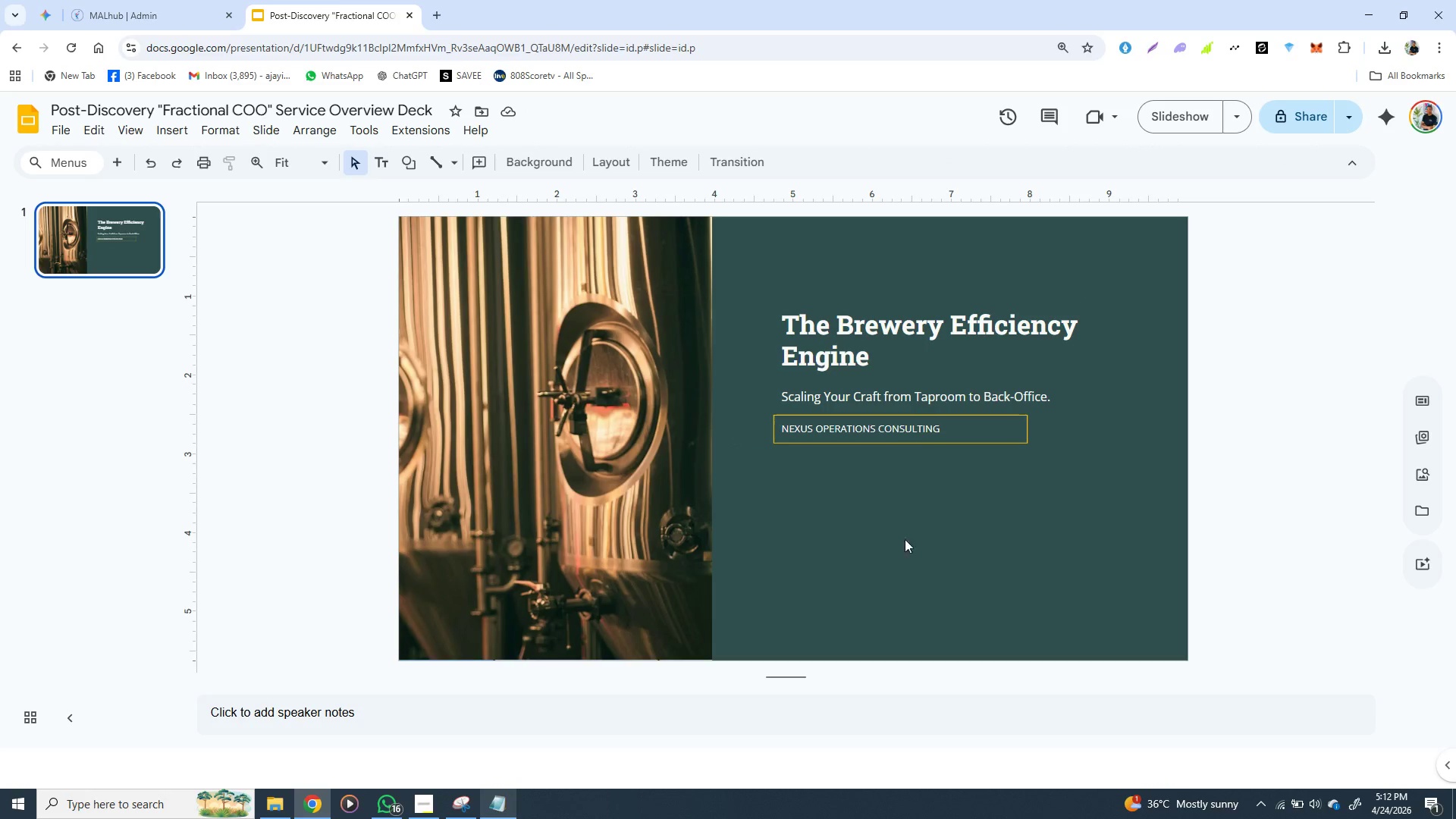 
left_click([912, 541])
 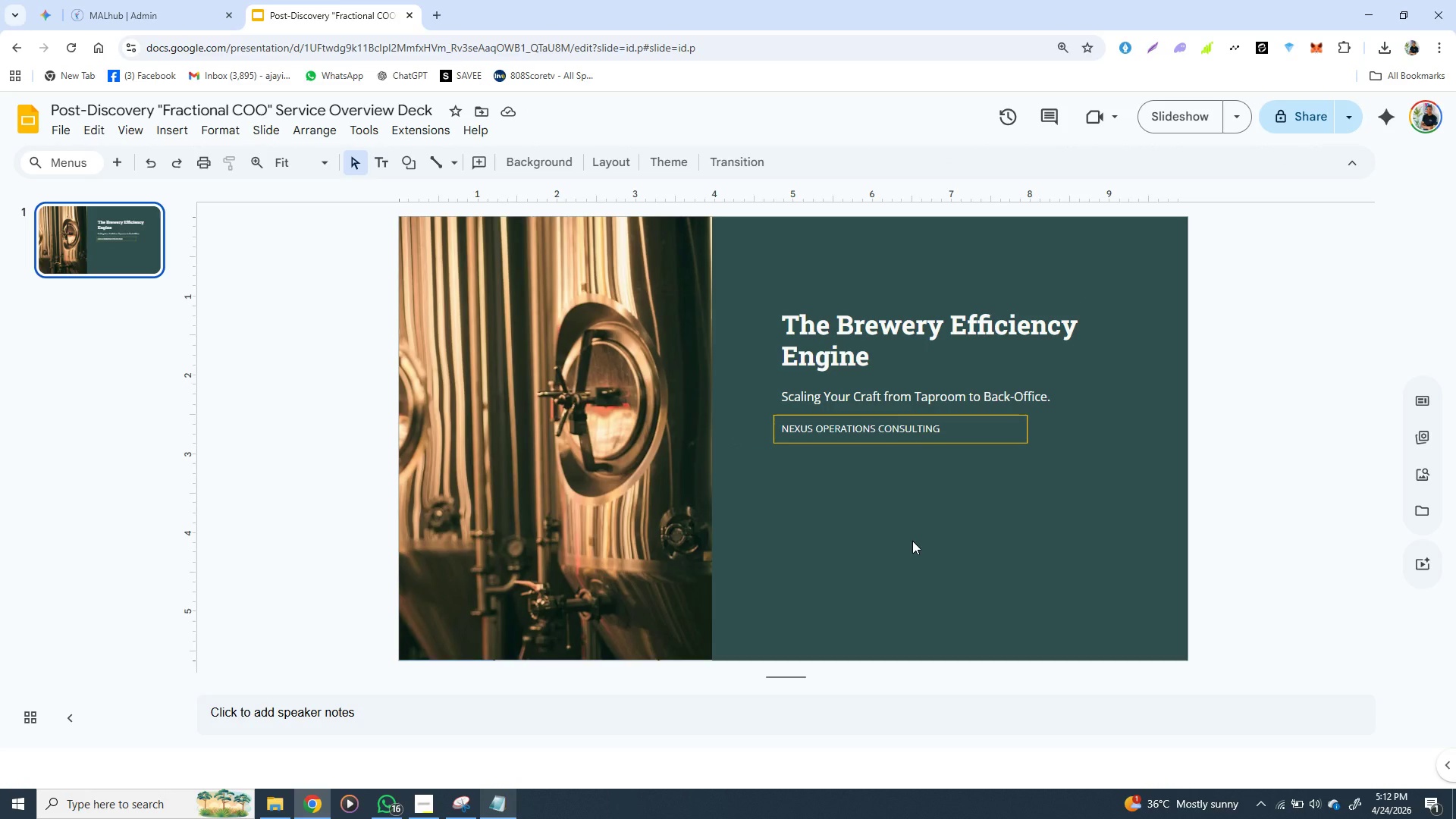 
wait(9.88)
 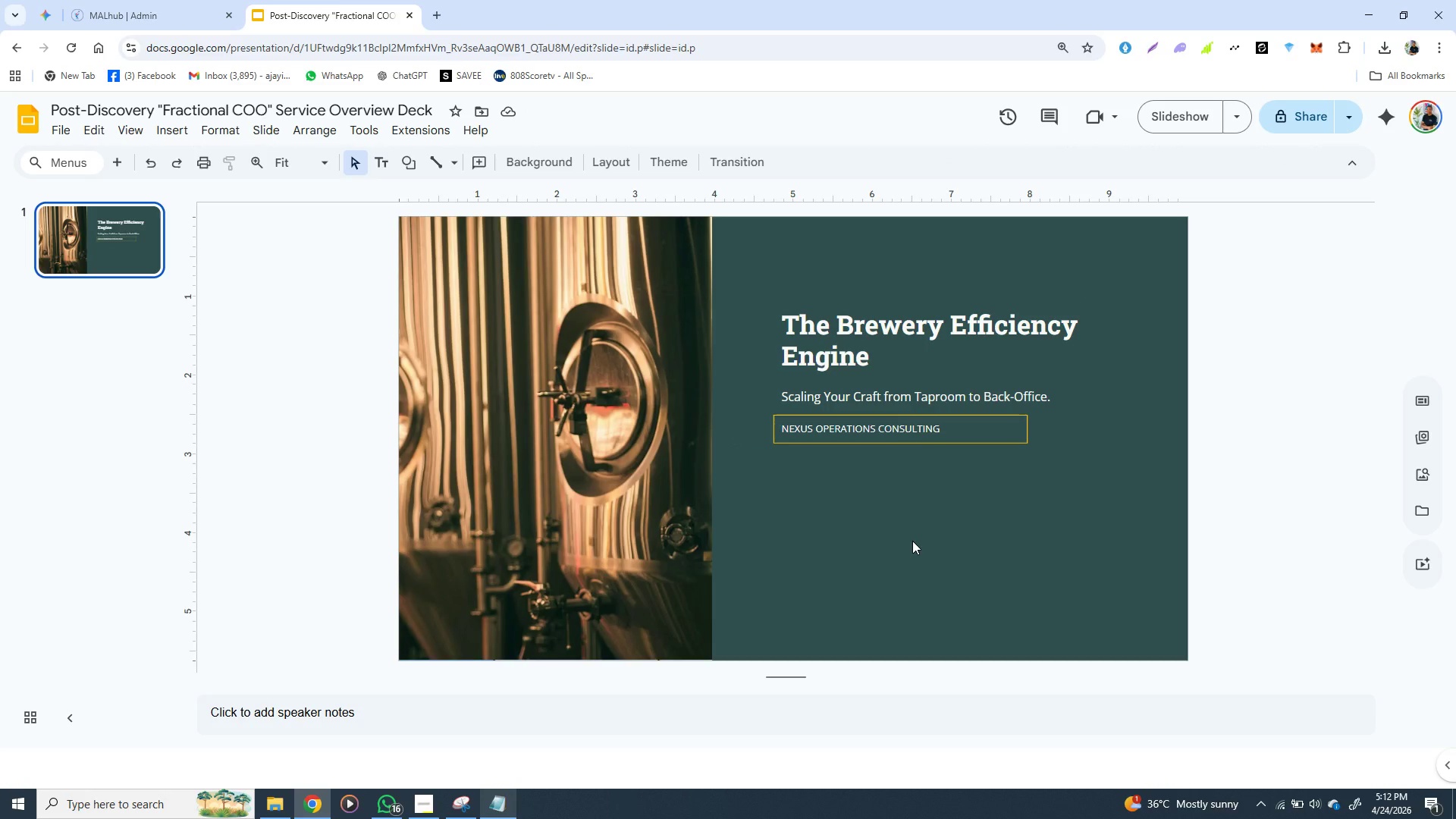 
left_click([1008, 422])
 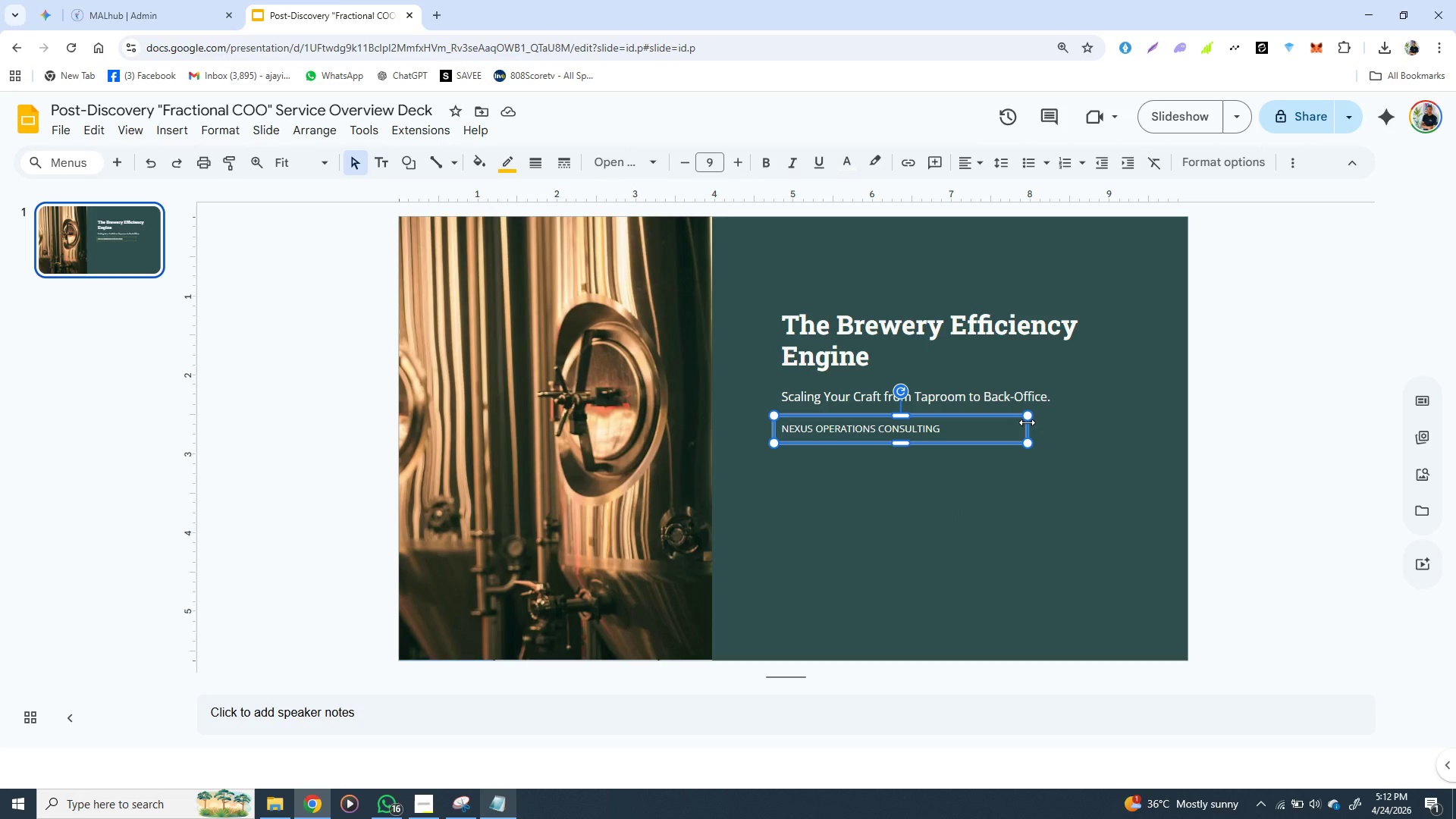 
left_click_drag(start_coordinate=[1027, 422], to_coordinate=[966, 422])
 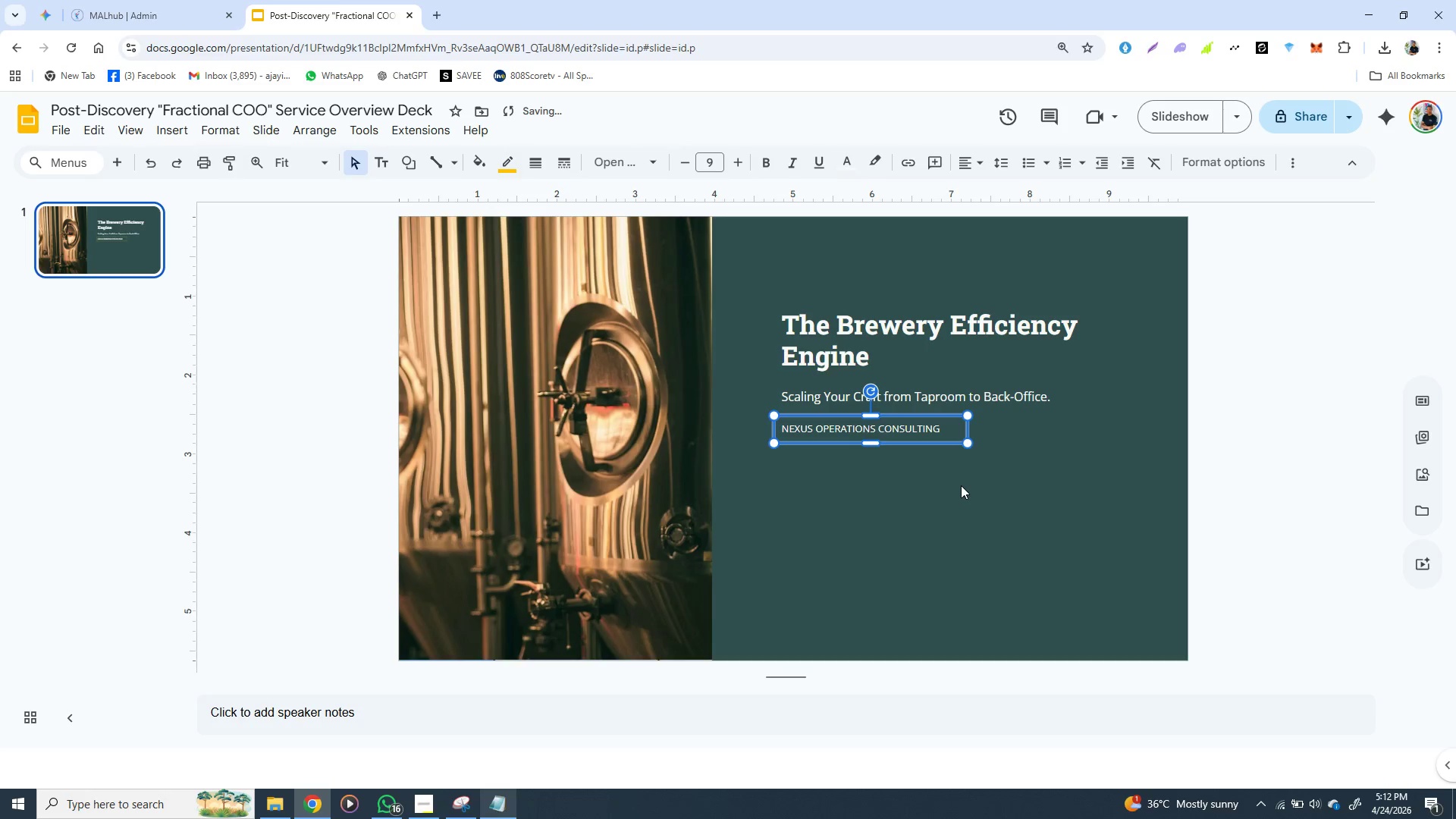 
left_click([961, 485])
 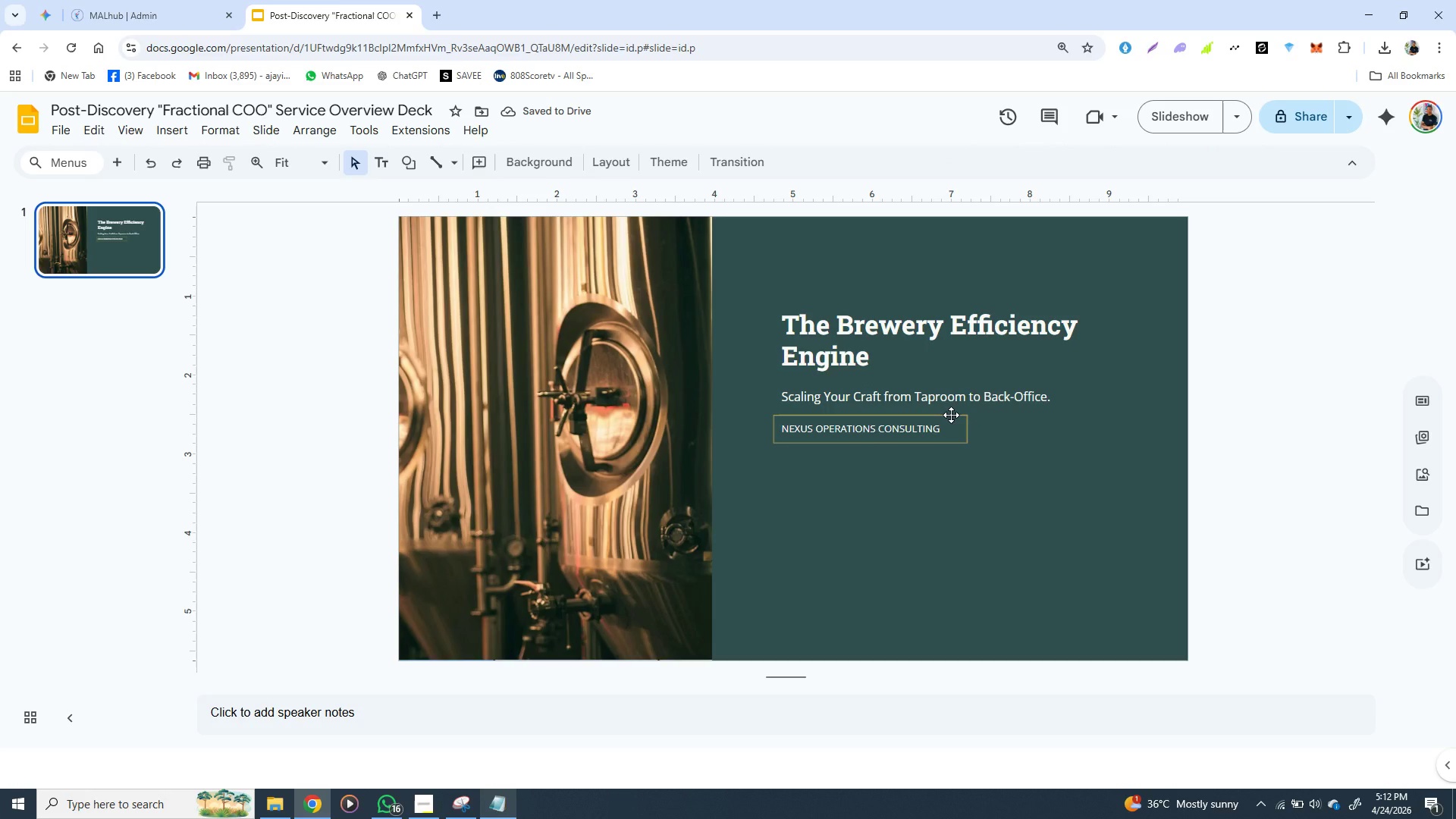 
left_click([951, 415])
 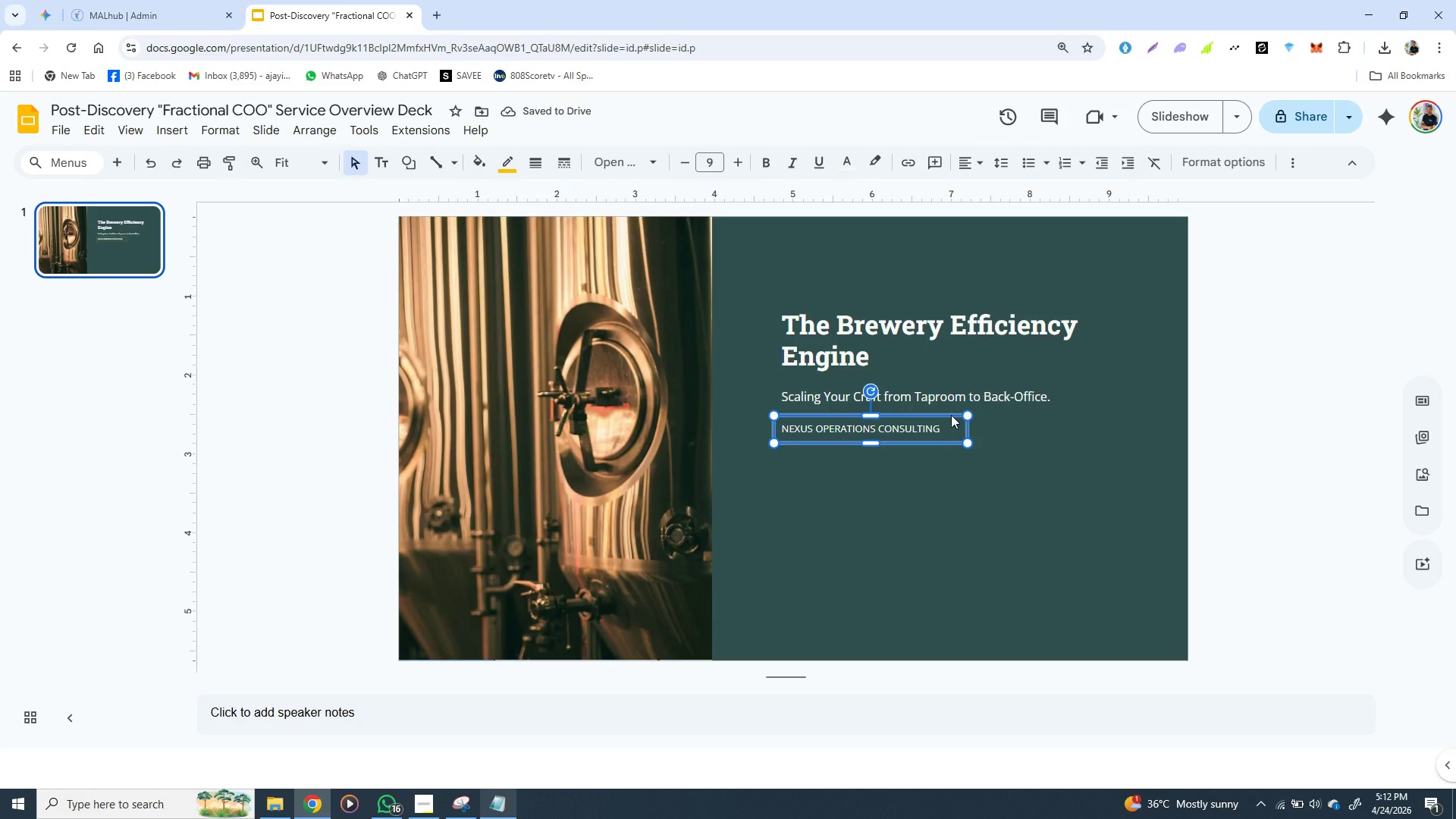 
hold_key(key=ArrowRight, duration=0.83)
 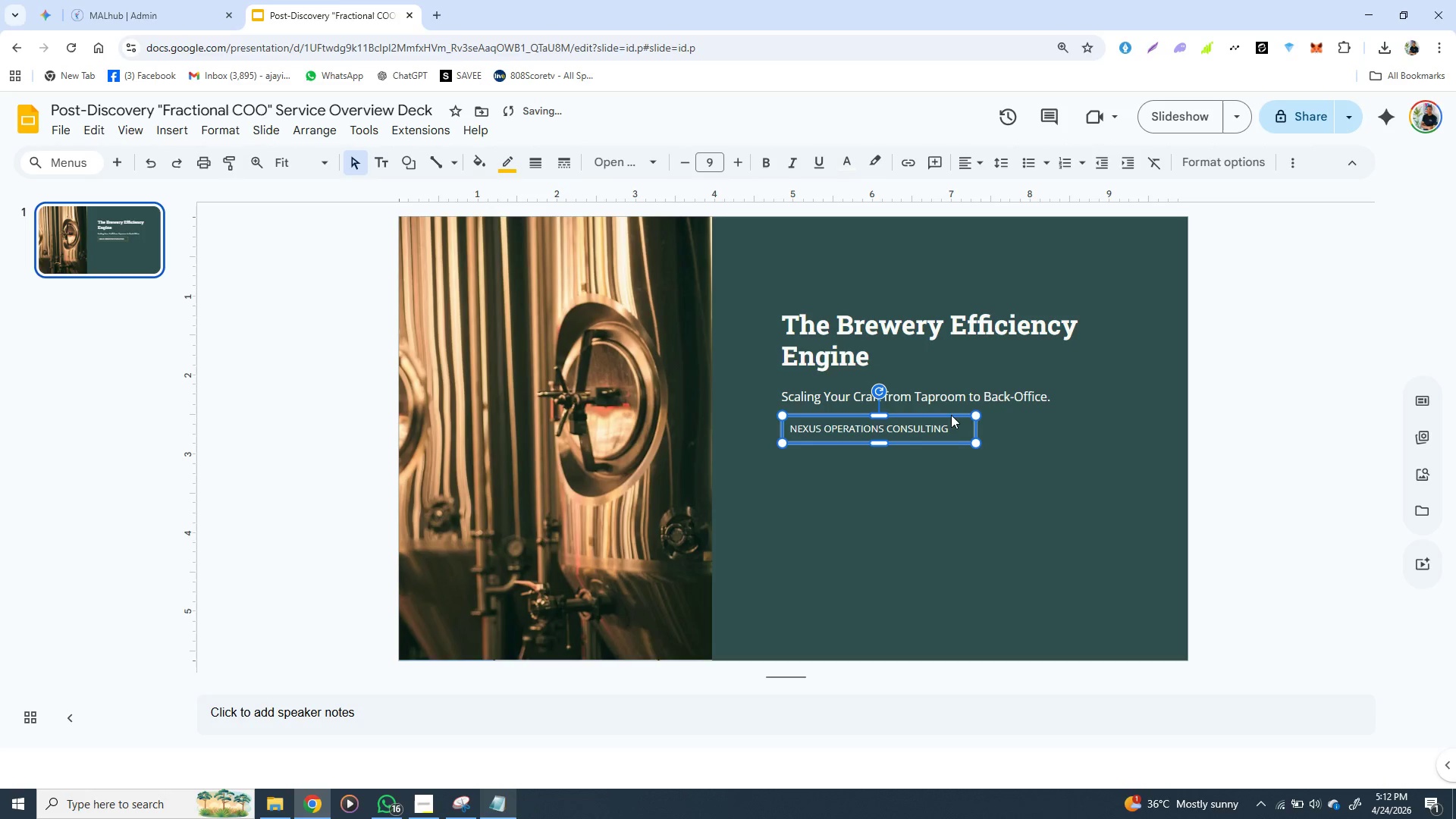 
key(ArrowRight)
 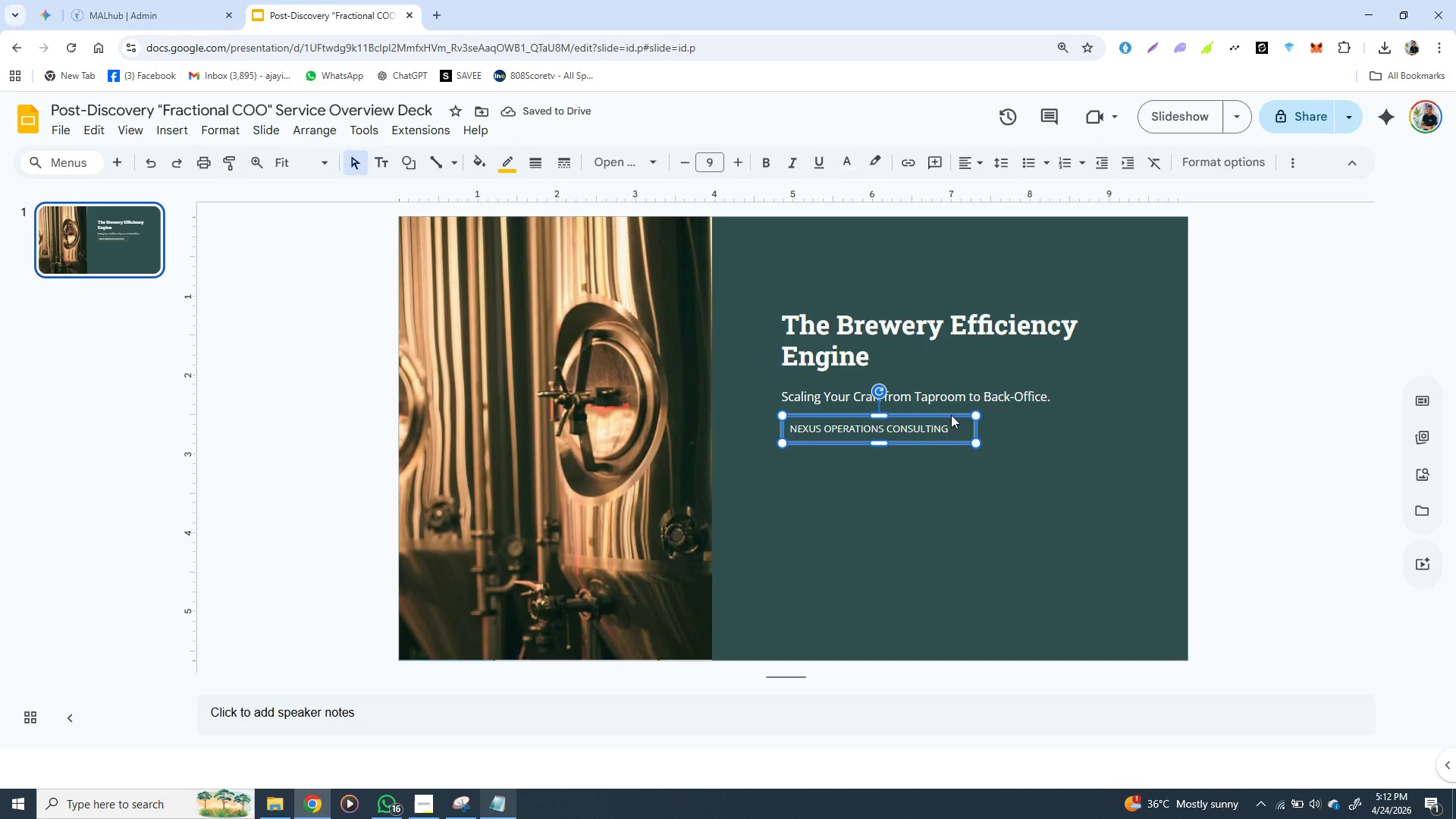 
left_click([960, 502])
 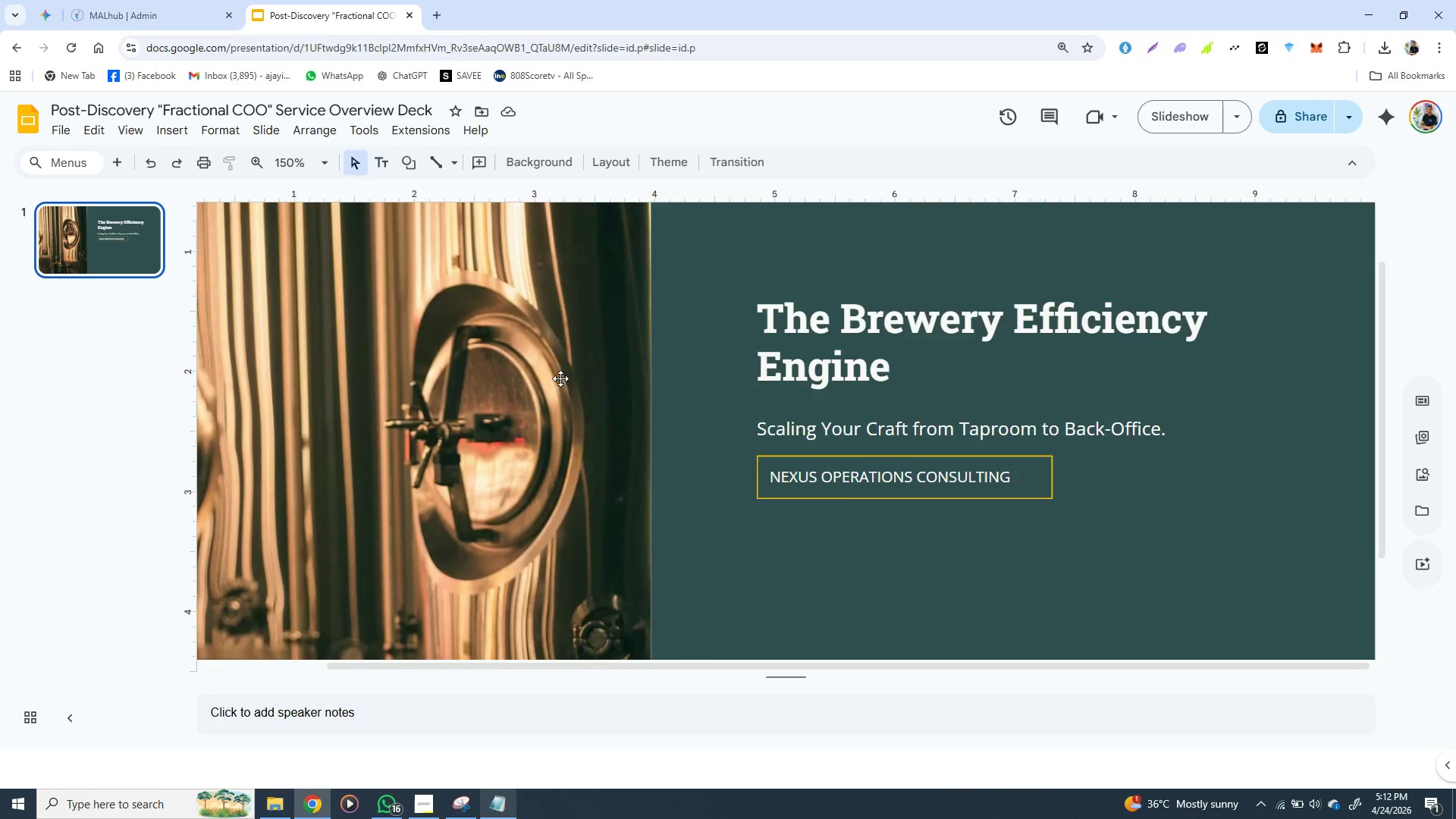 
wait(6.0)
 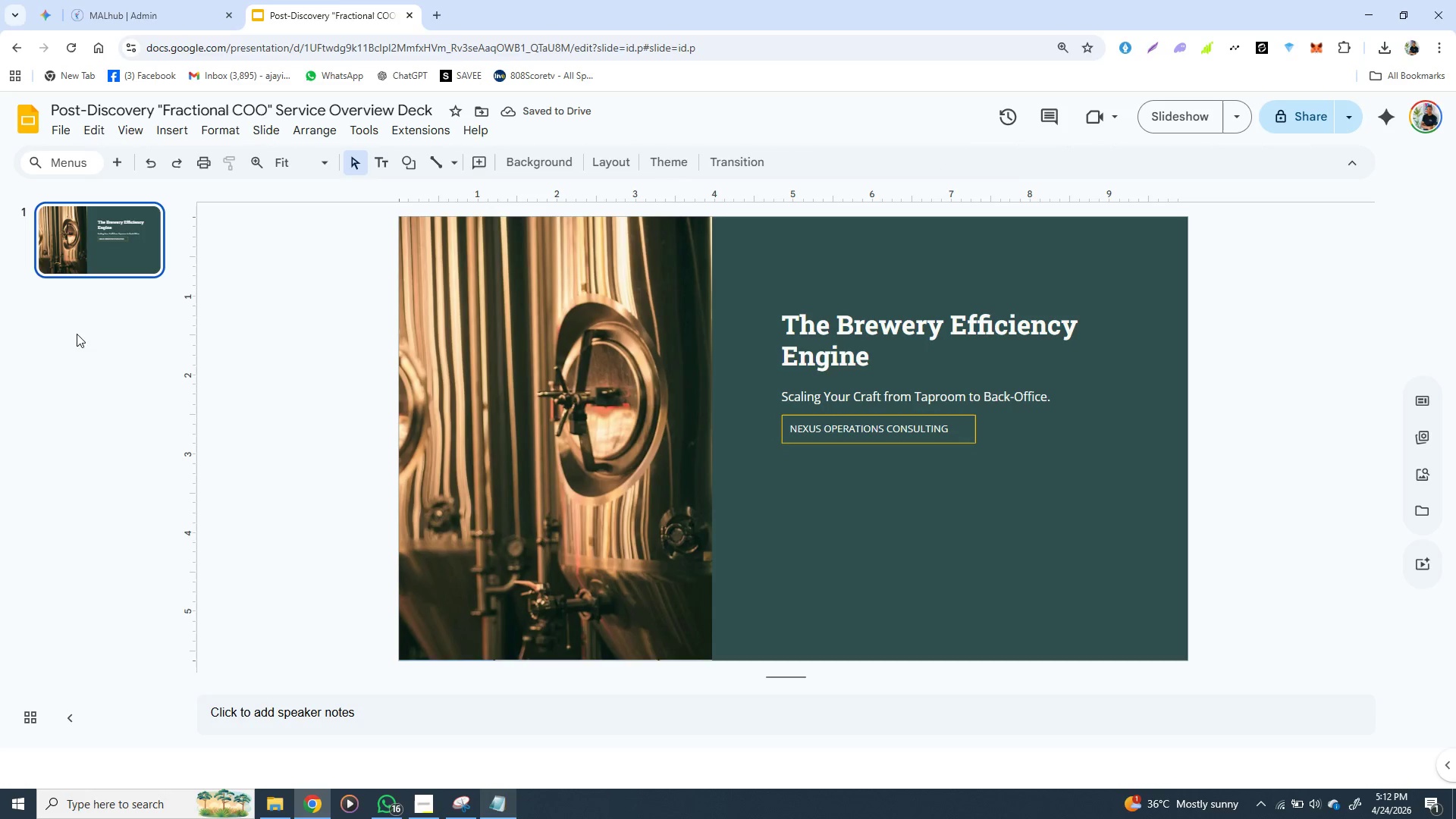 
left_click([560, 378])
 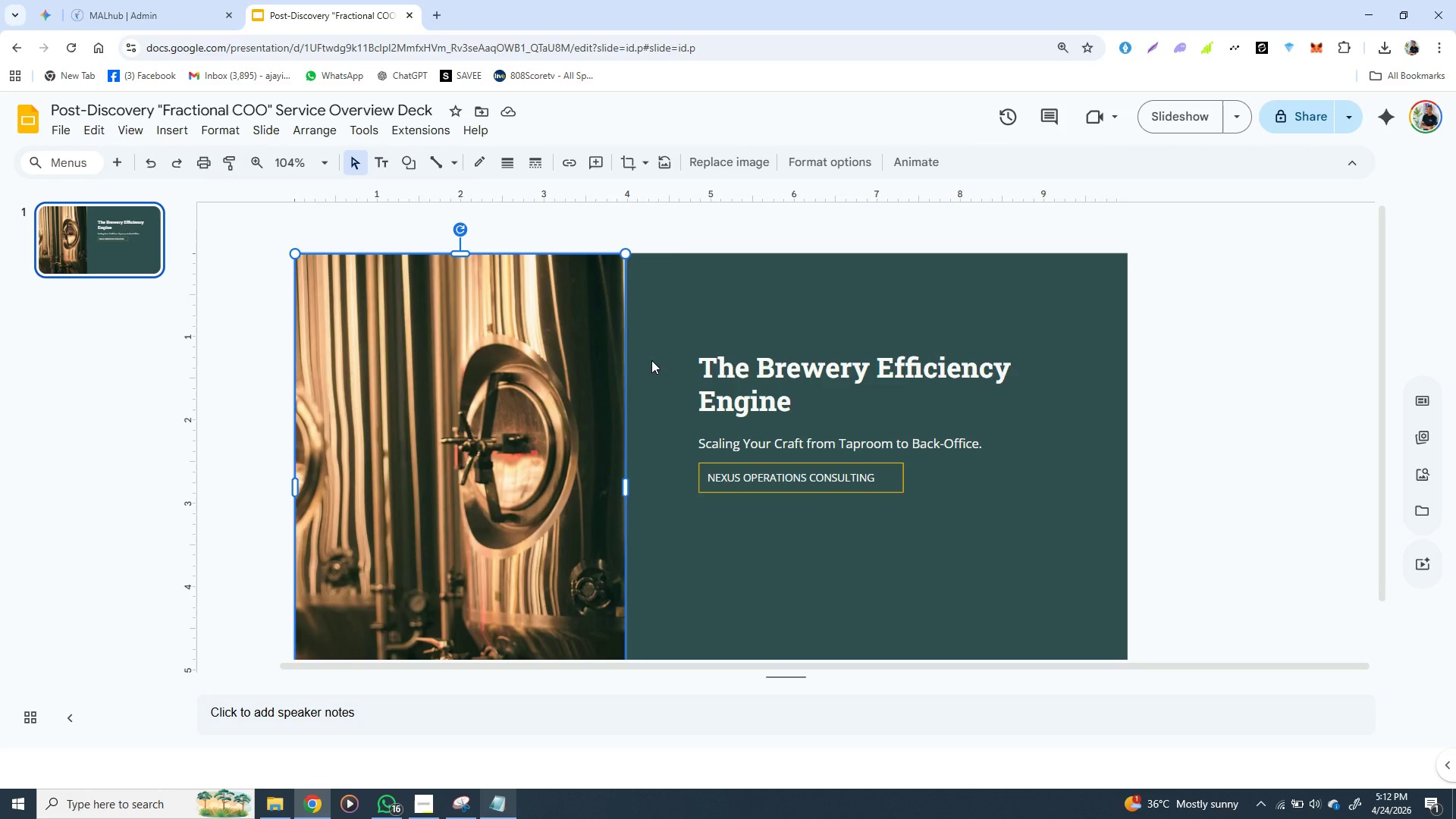 
left_click([652, 360])
 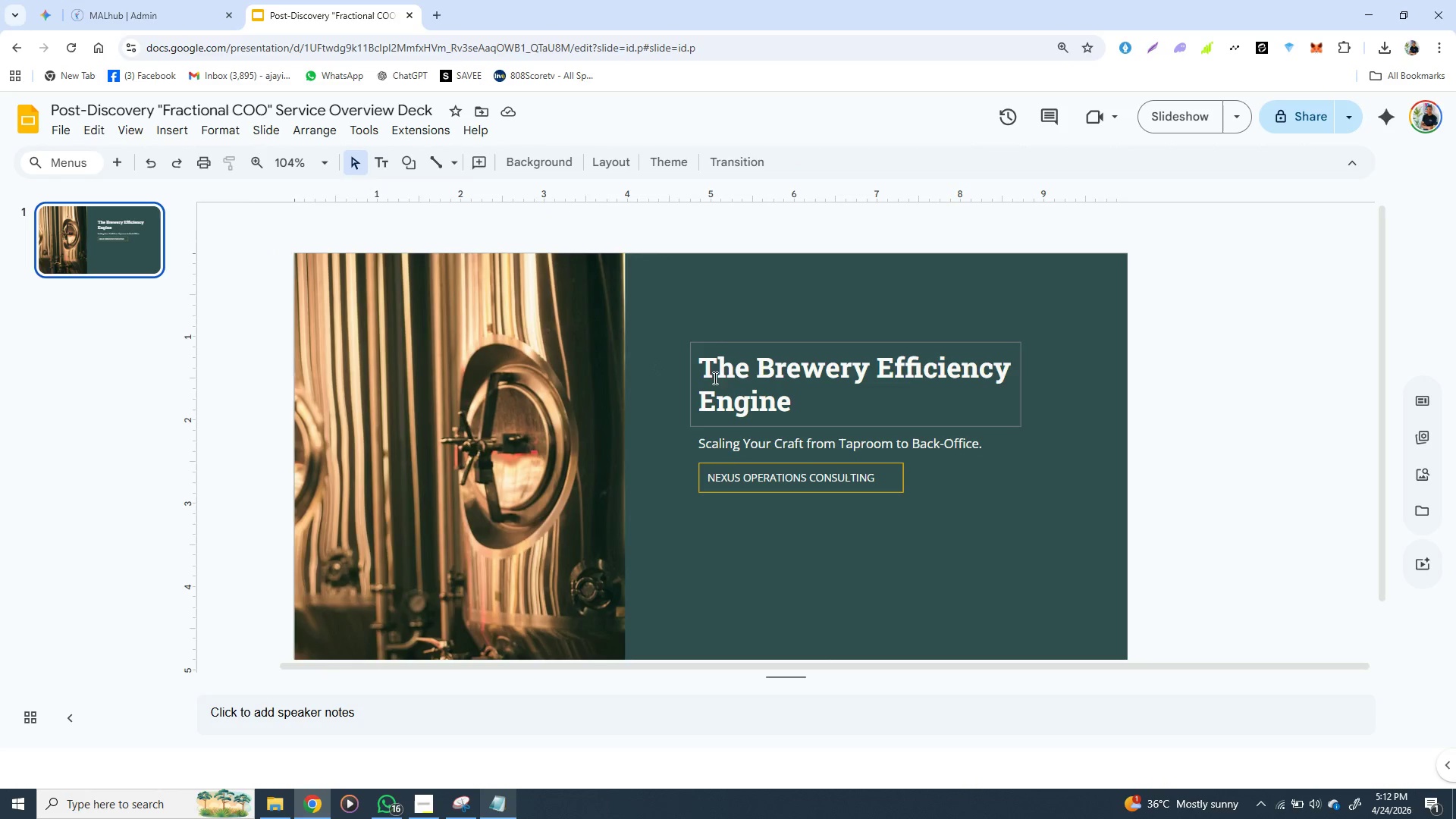 
left_click([703, 192])
 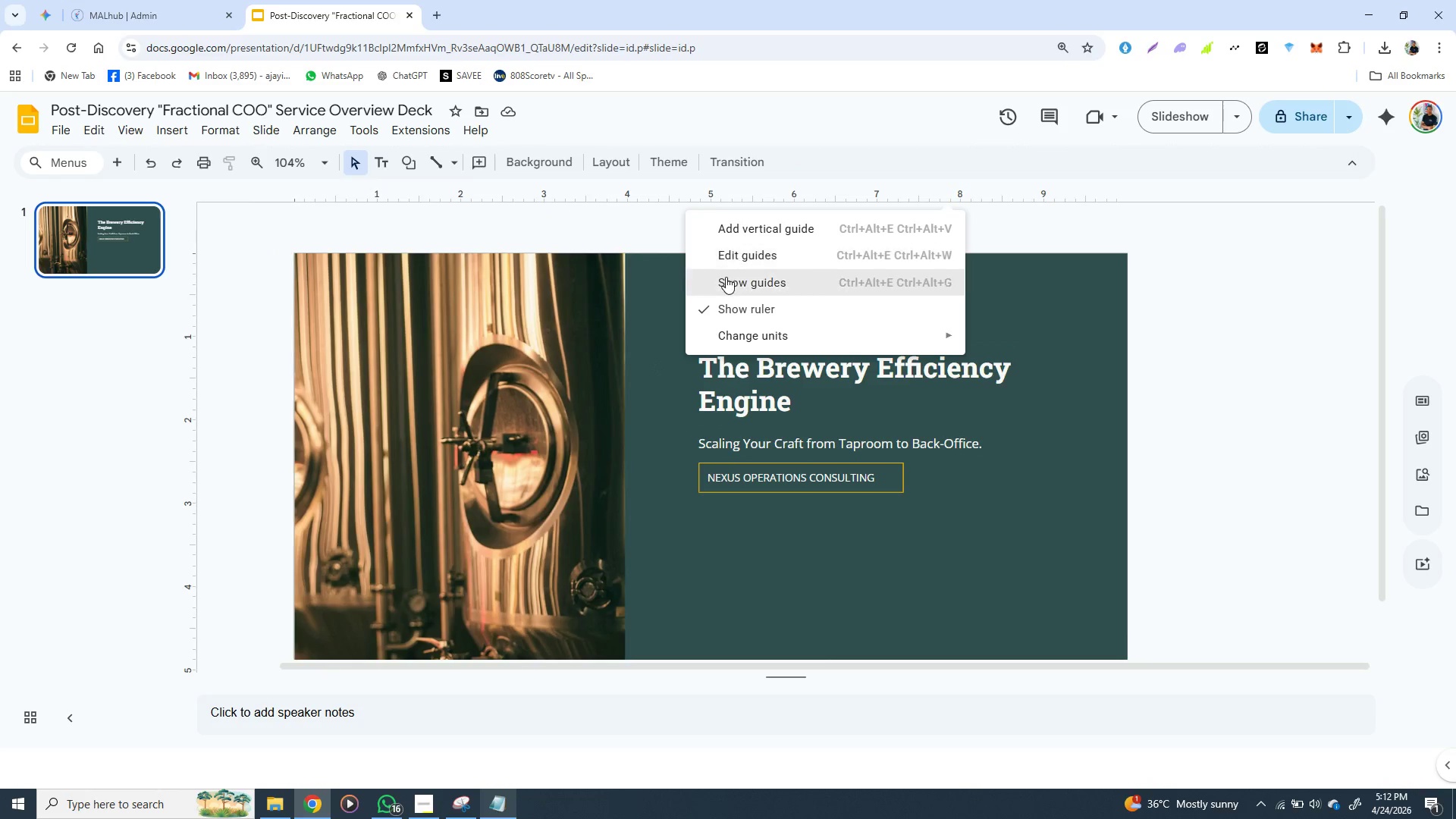 
left_click([726, 277])
 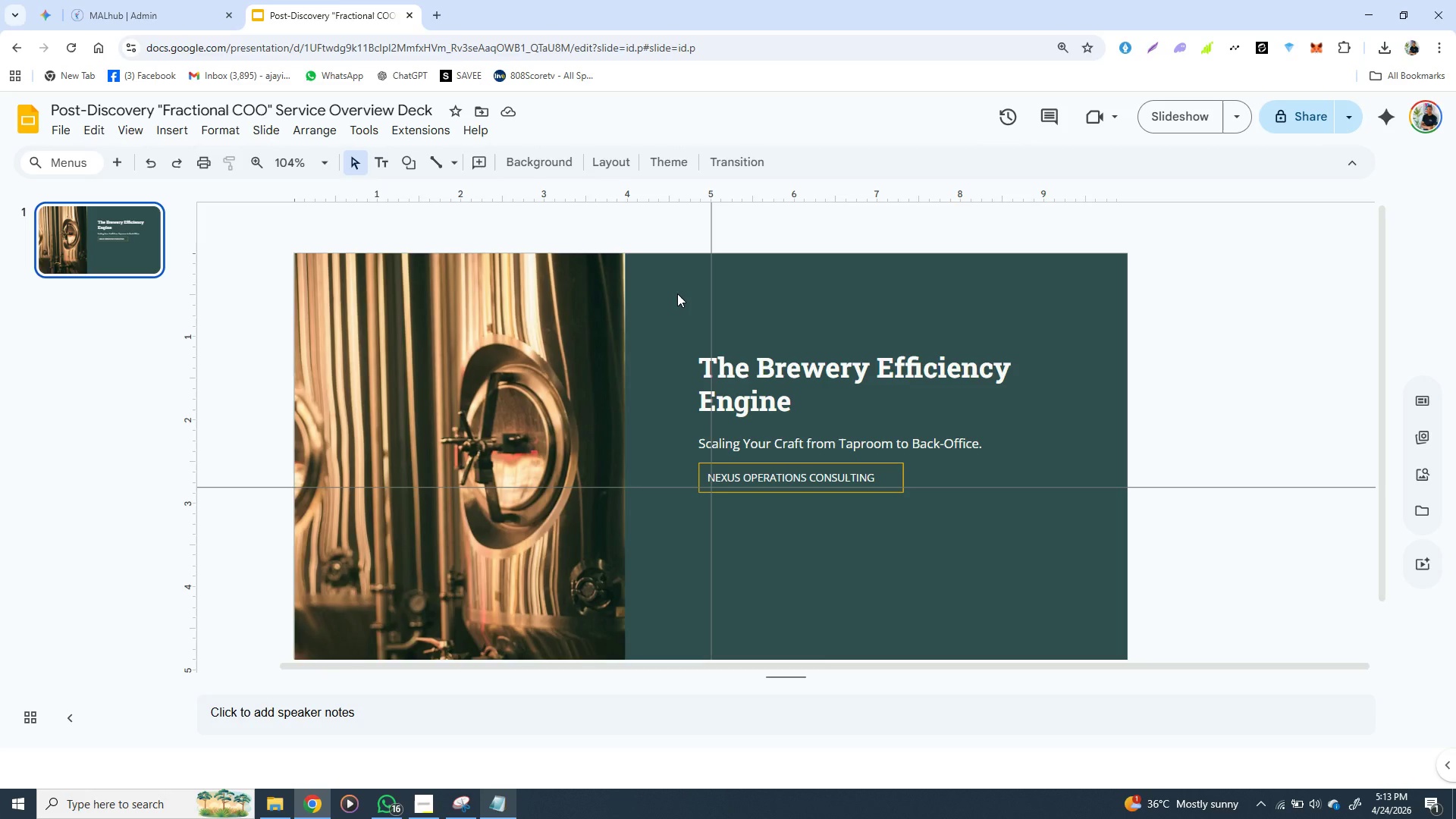 
wait(6.05)
 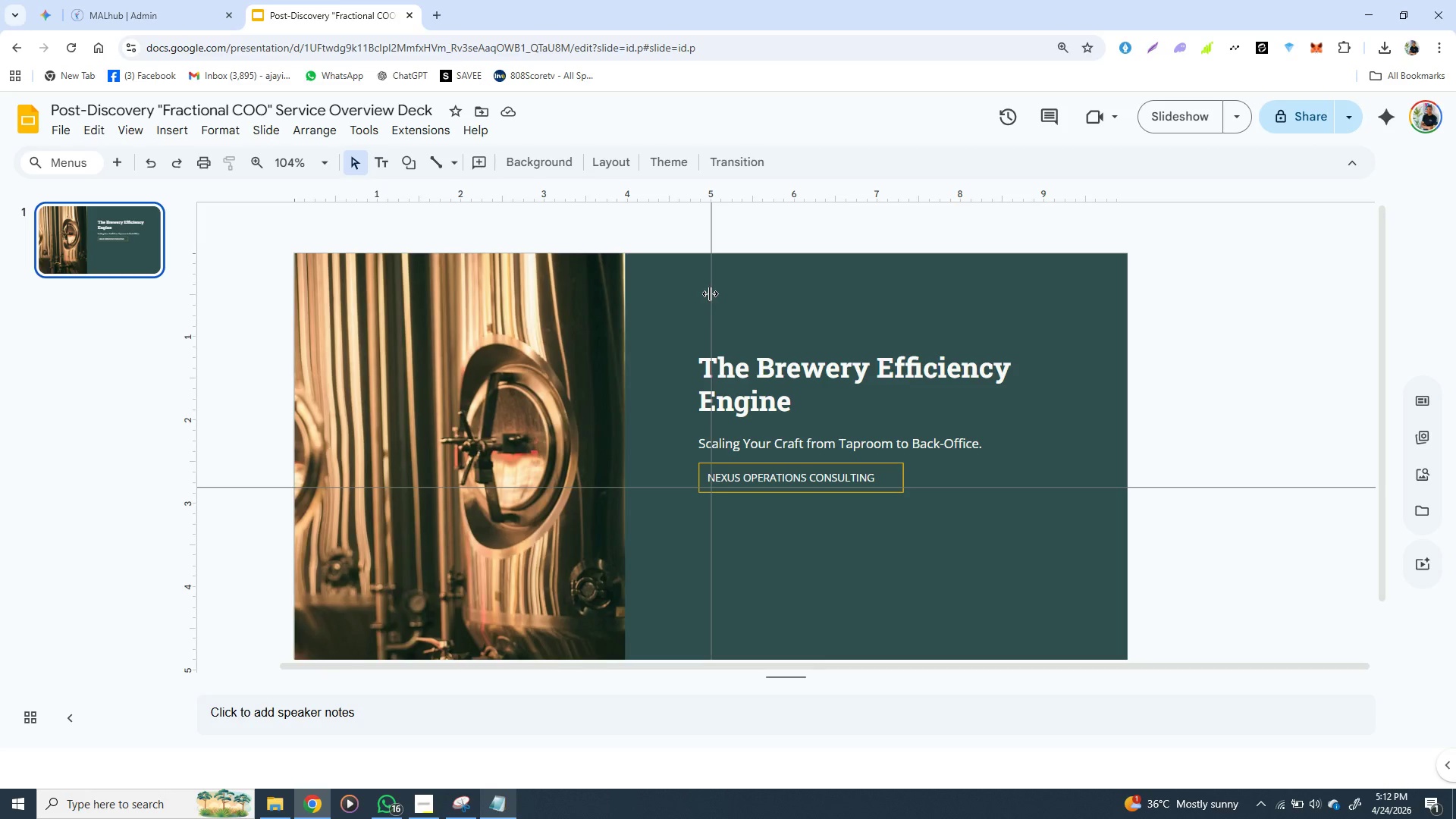 
left_click([678, 287])
 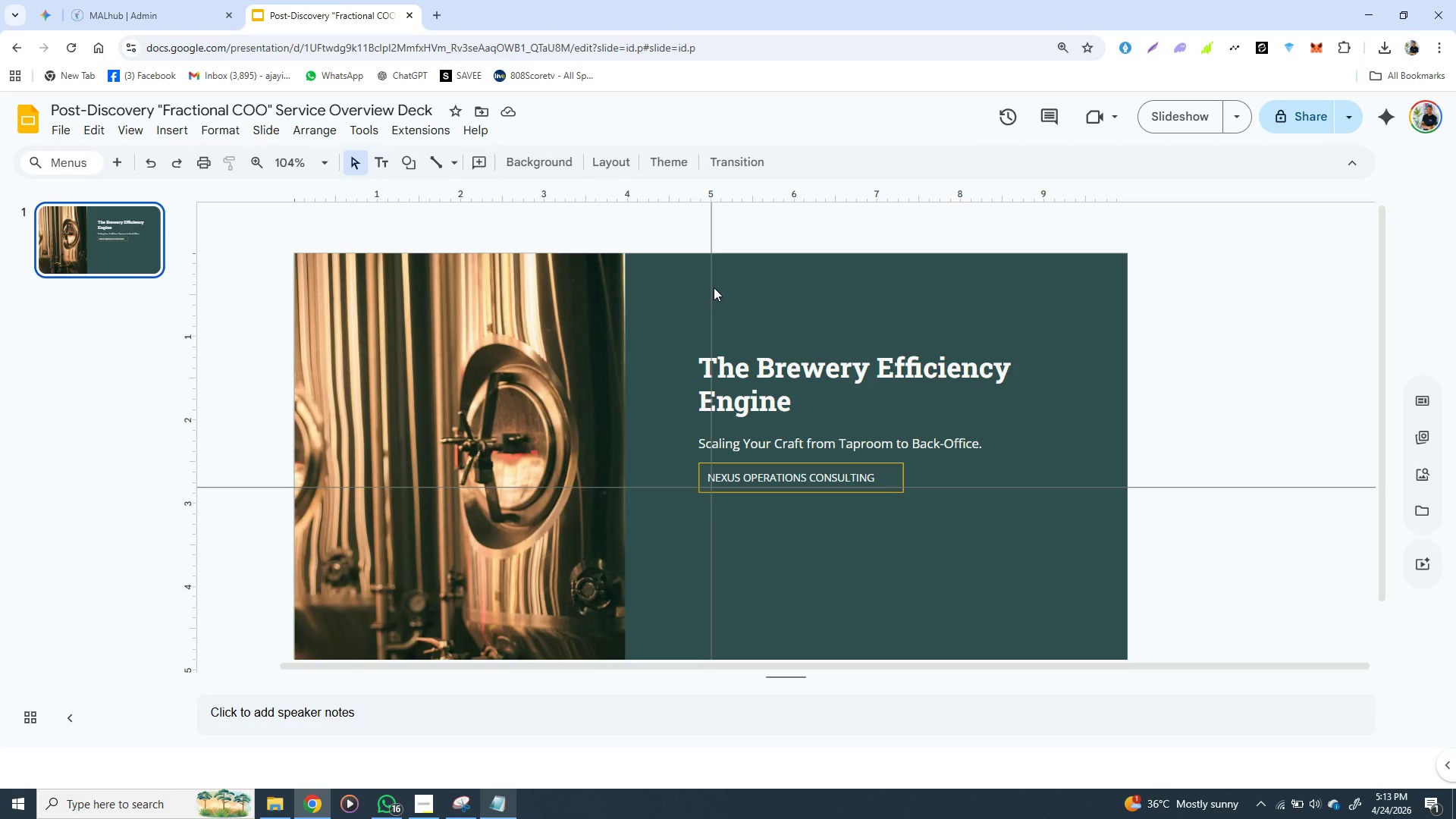 
left_click([714, 287])
 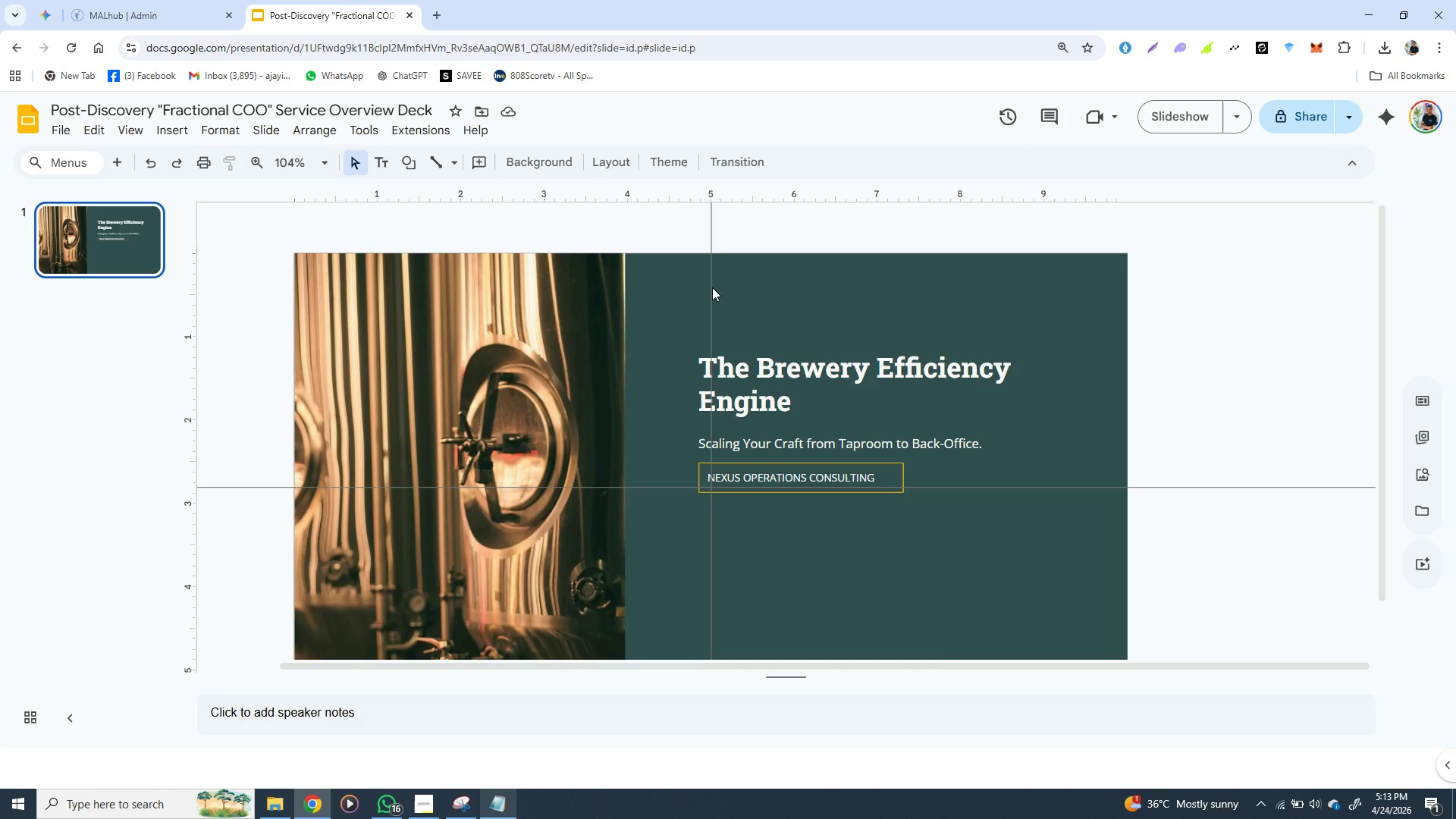 
left_click([712, 287])
 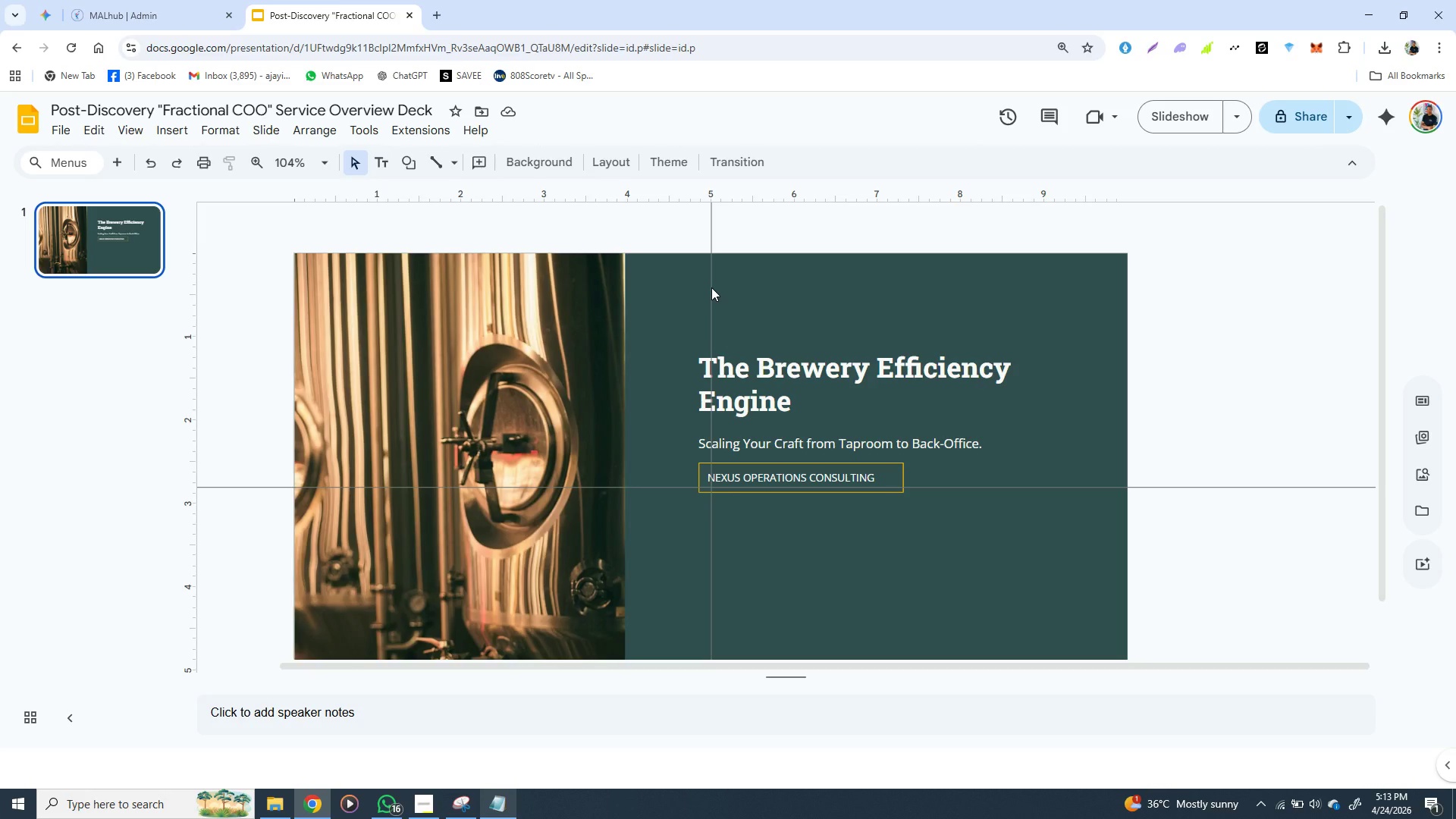 
double_click([711, 287])
 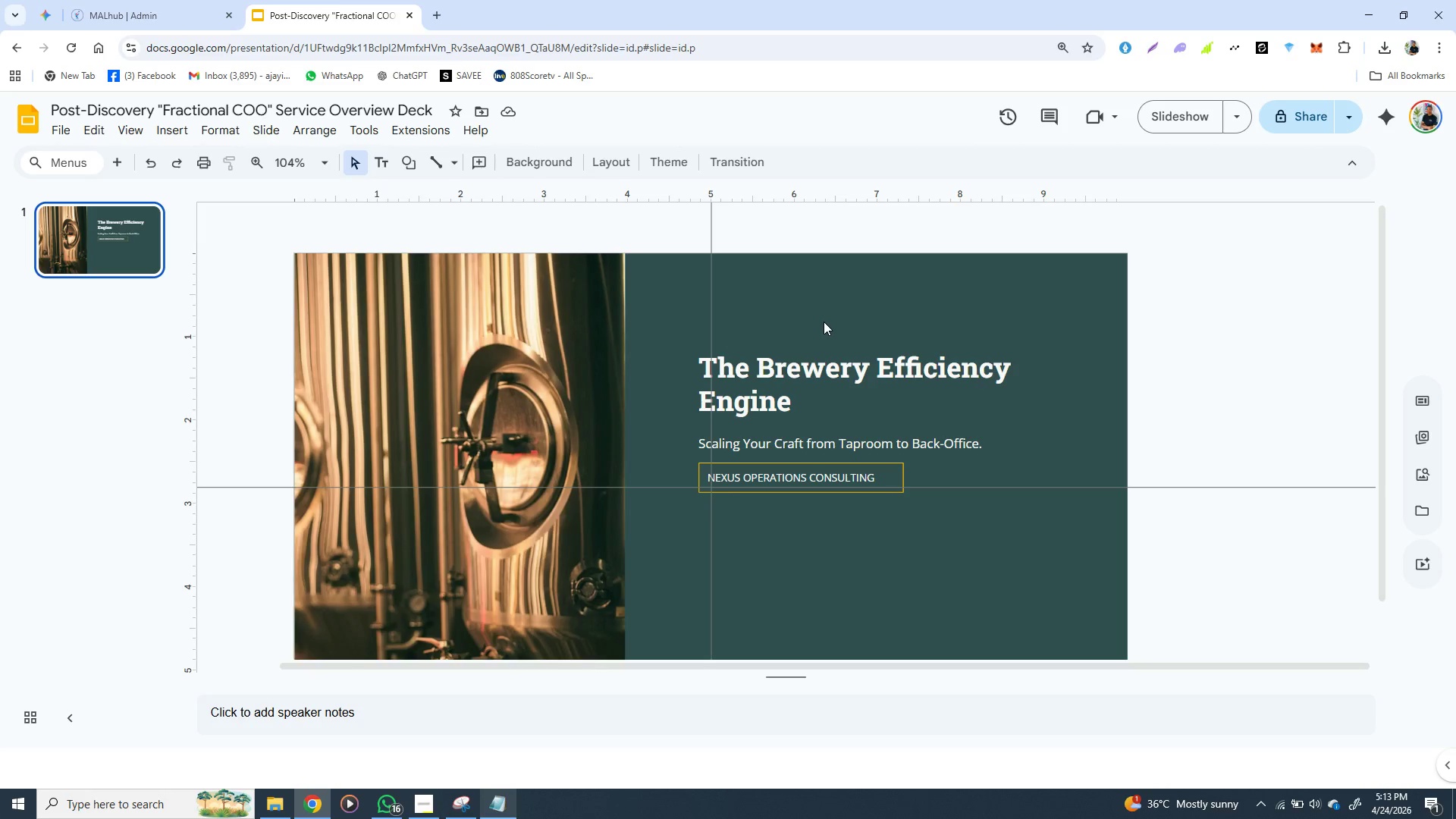 
left_click([824, 322])
 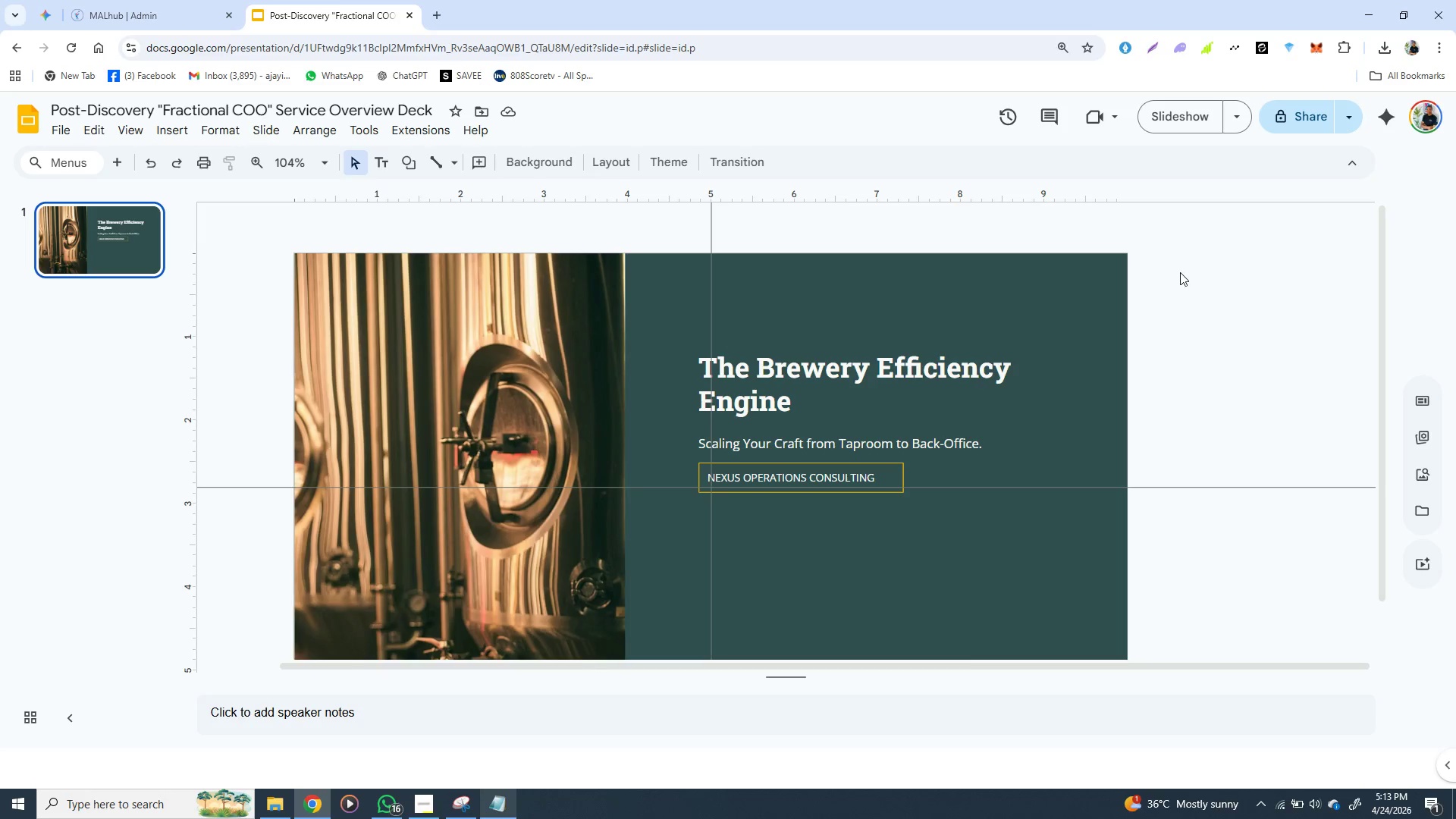 
left_click([1180, 272])
 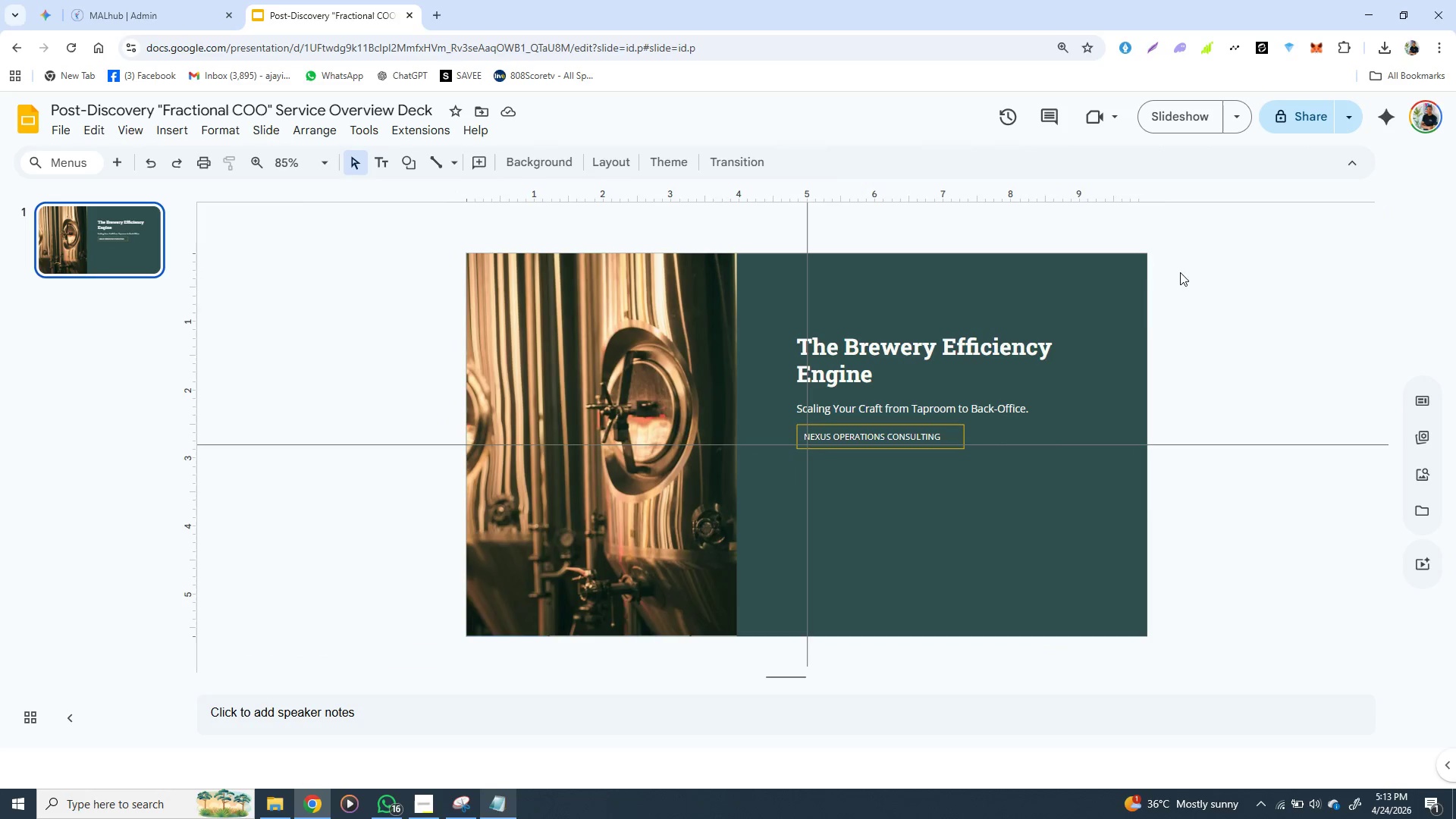 
left_click([1166, 319])
 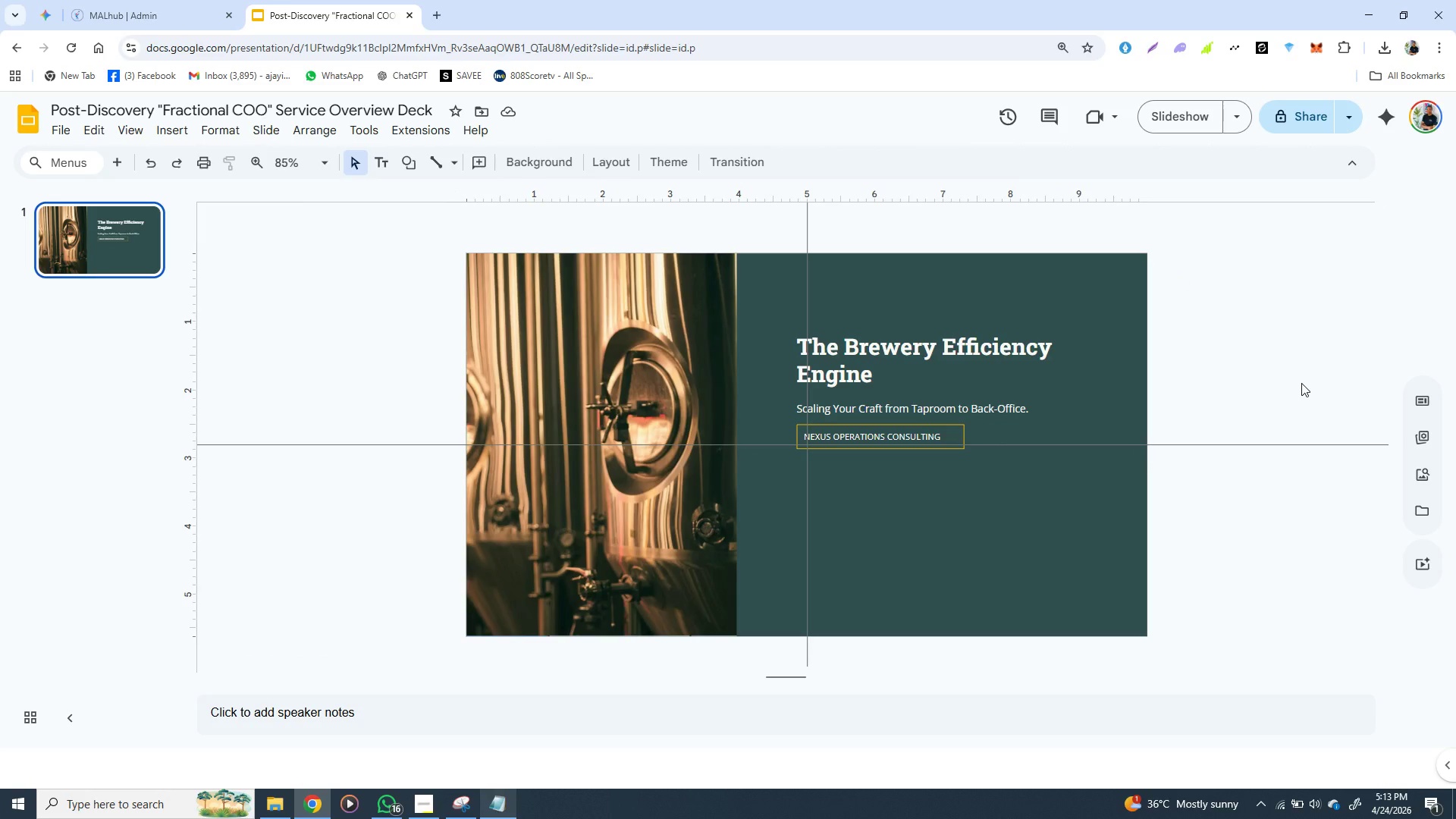 
double_click([1301, 383])
 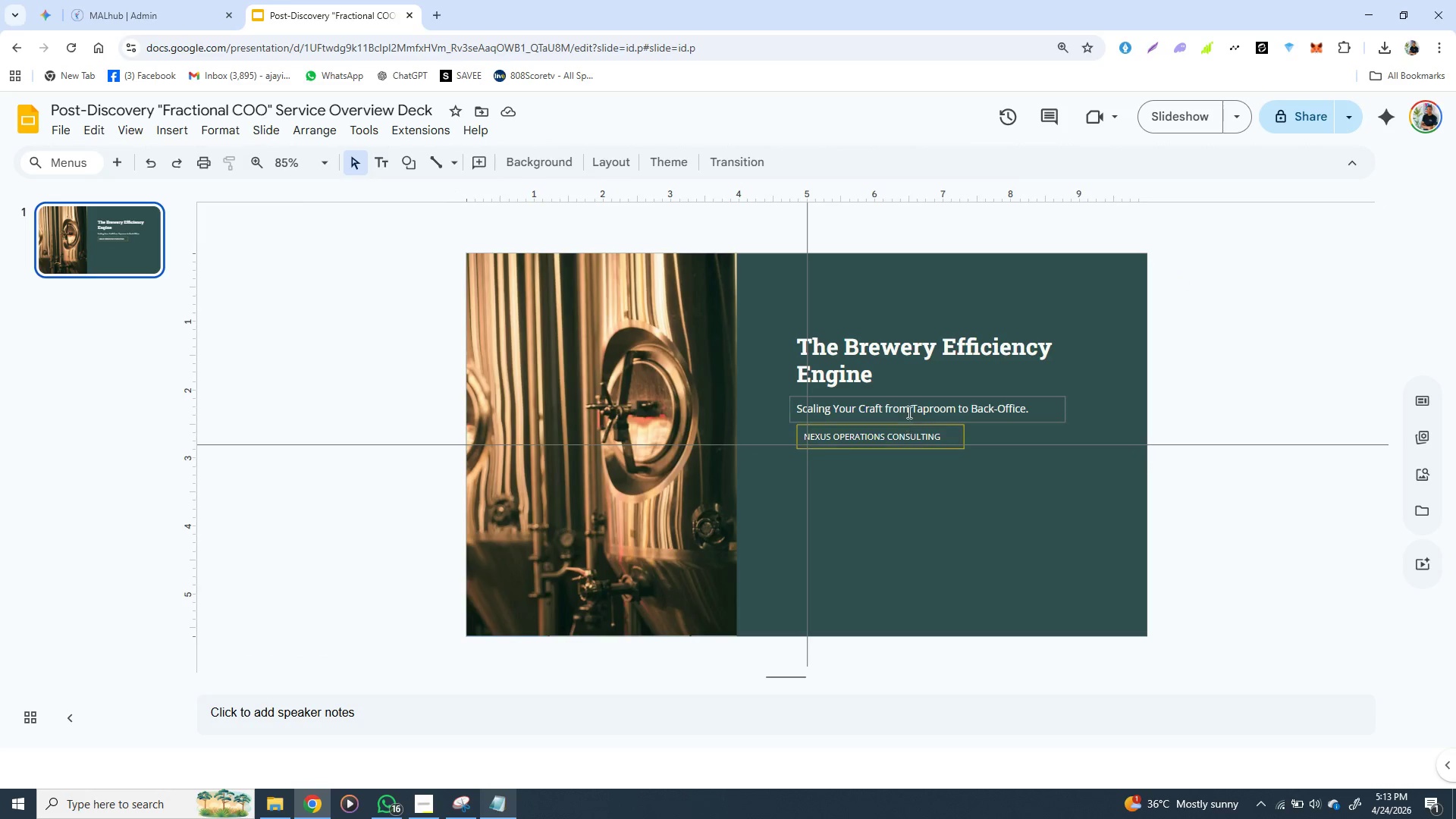 
left_click([908, 409])
 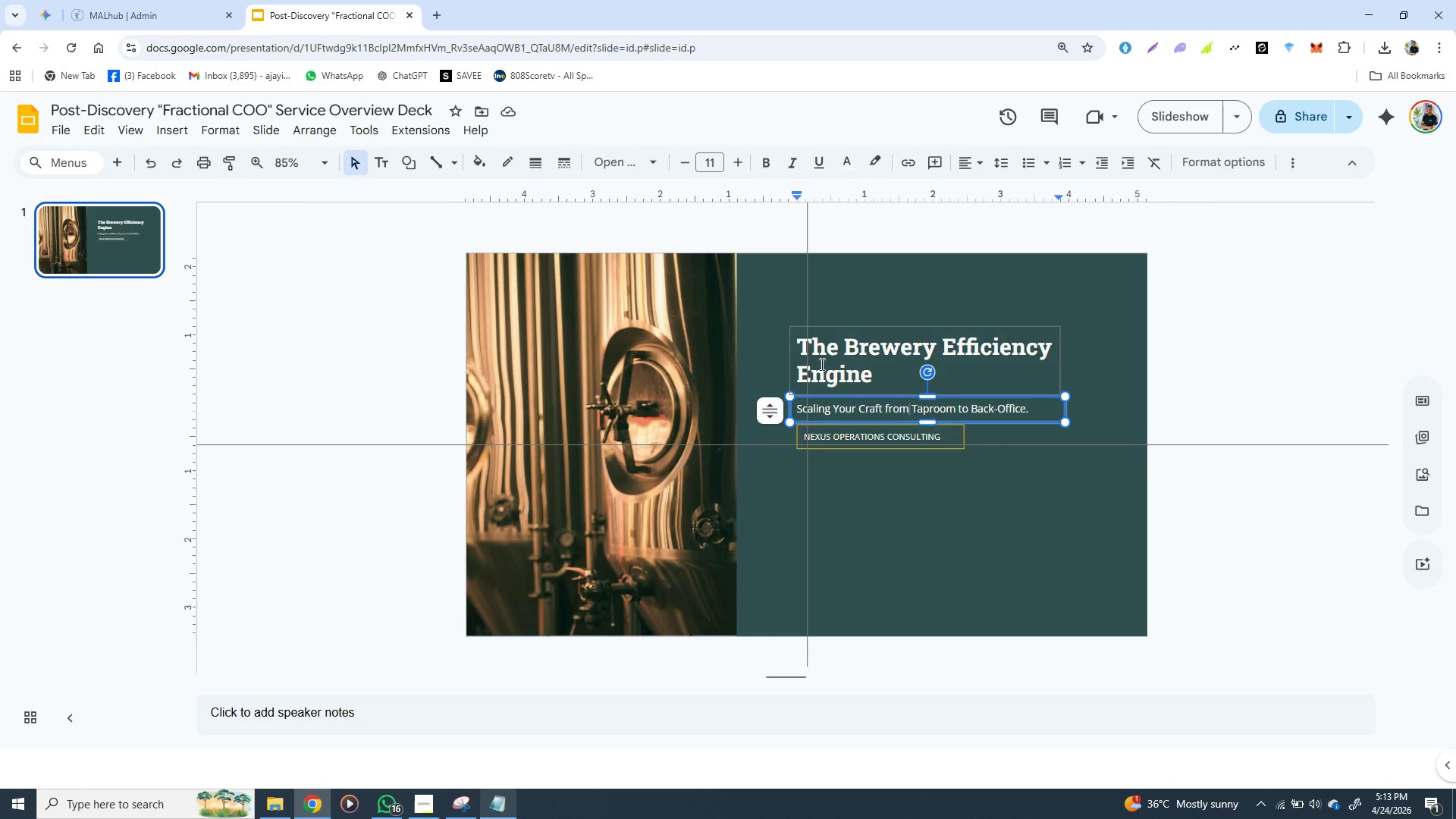 
left_click([821, 361])
 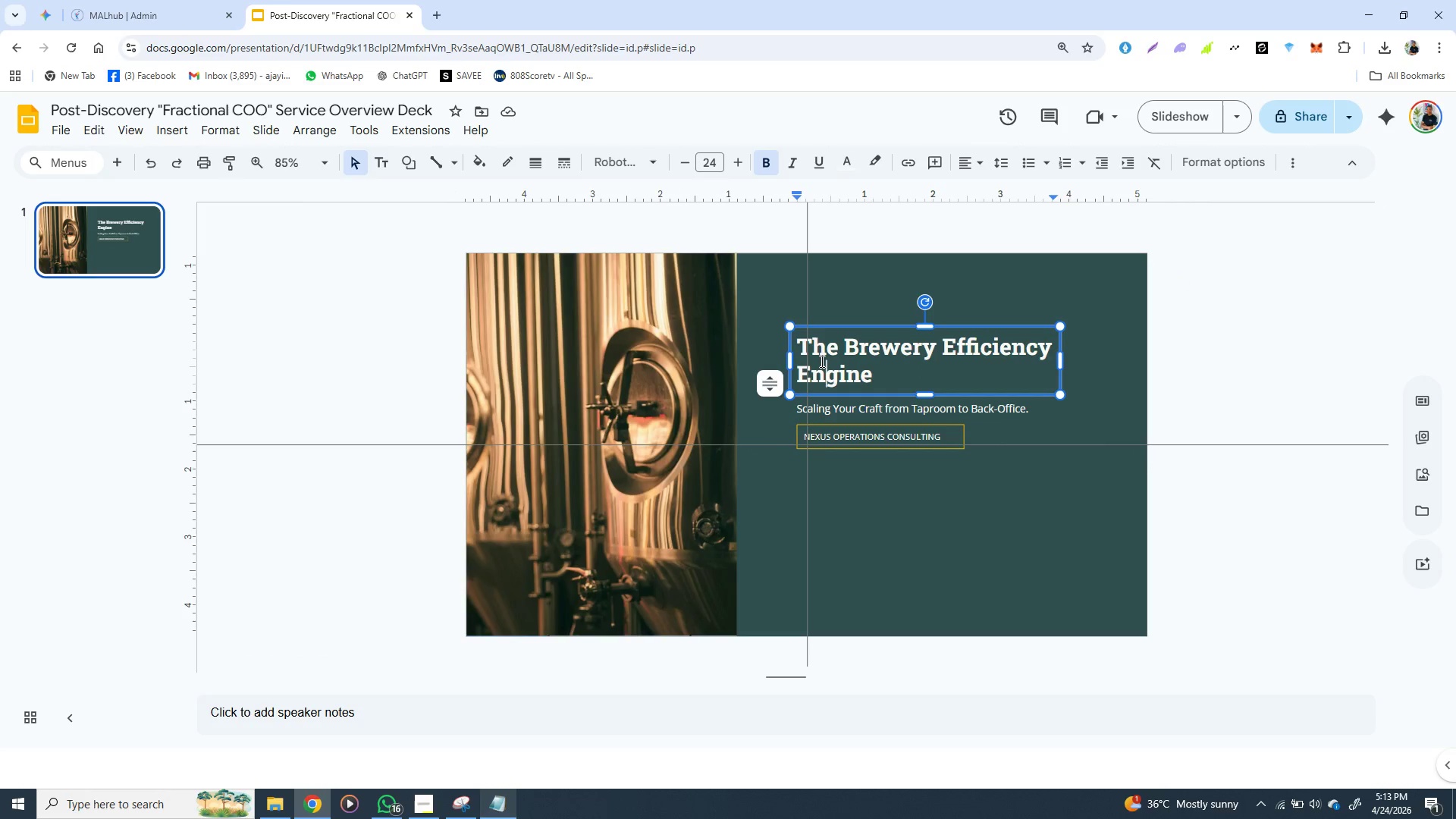 
hold_key(key=ShiftLeft, duration=1.5)
left_click([822, 404])
 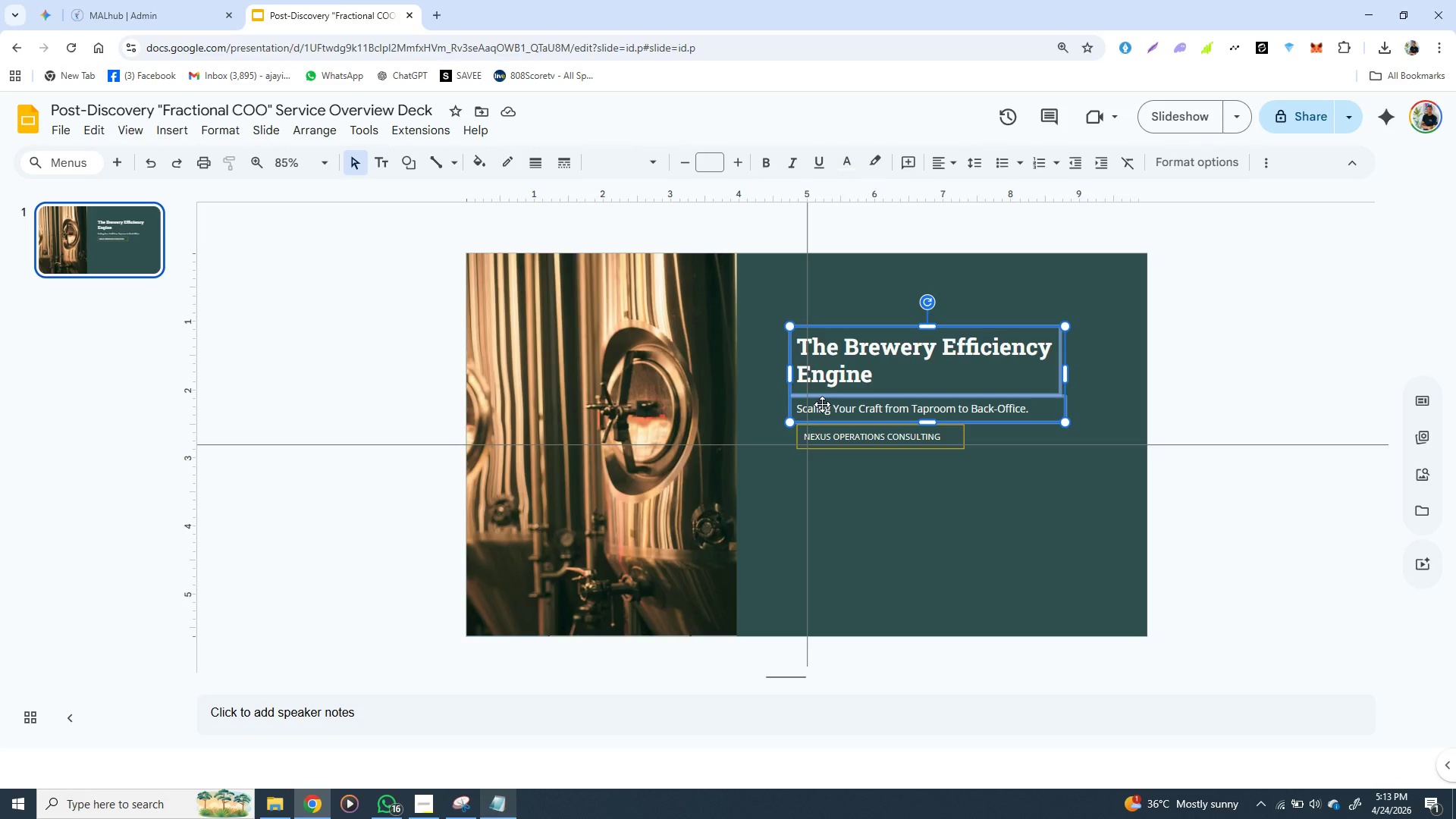 
hold_key(key=ShiftLeft, duration=0.97)
 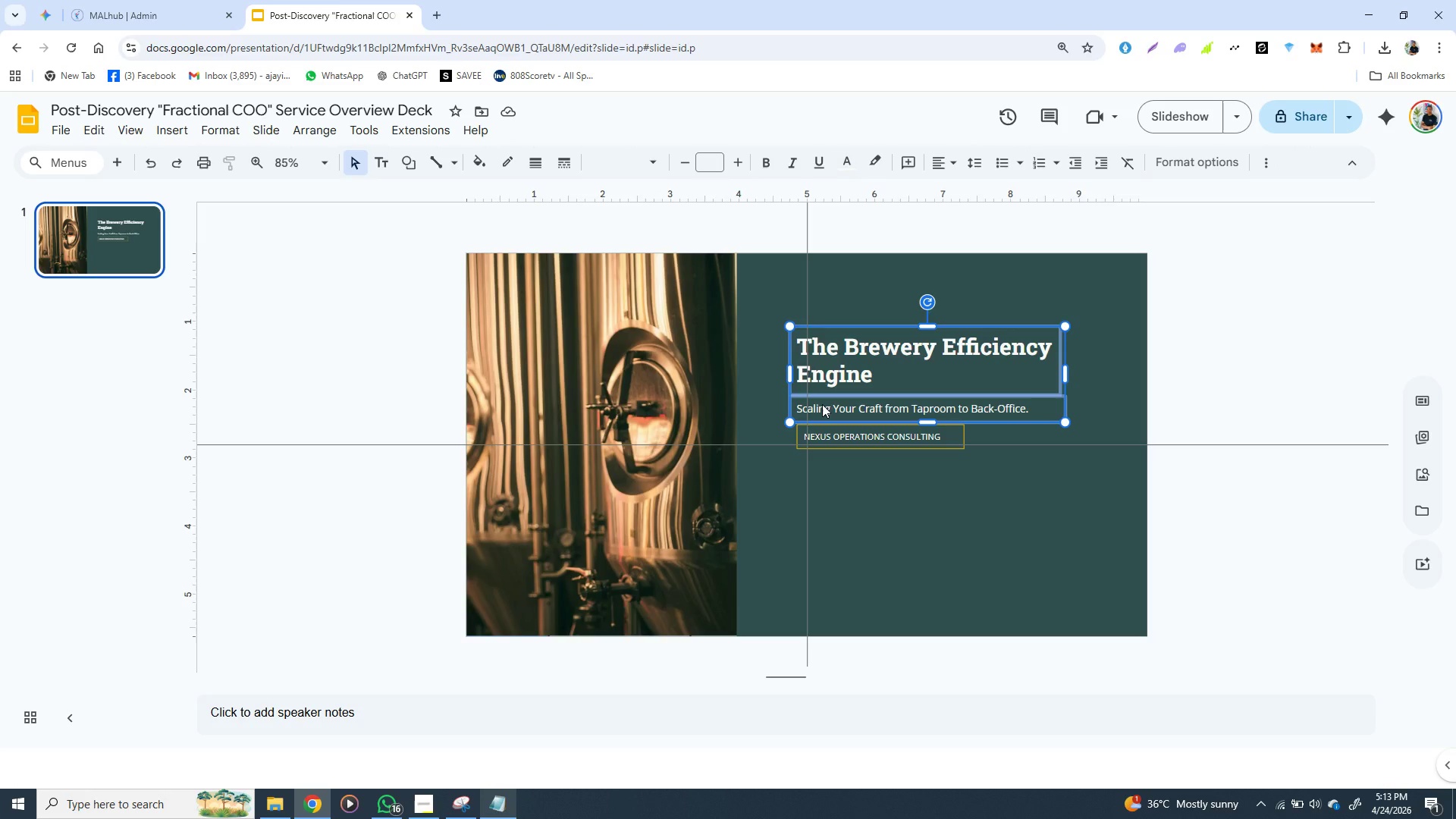 
right_click([822, 404])
 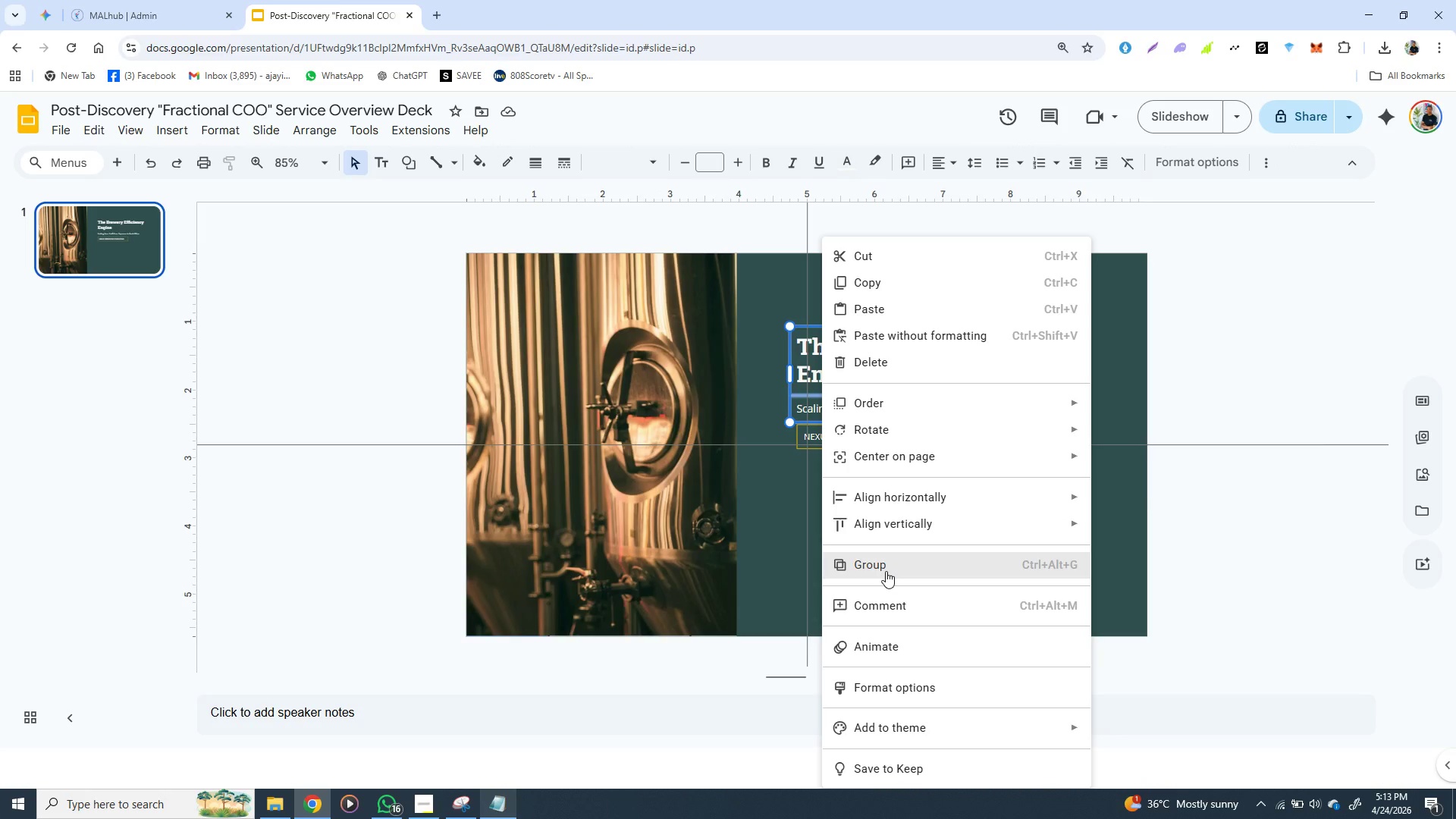 
left_click([886, 571])
 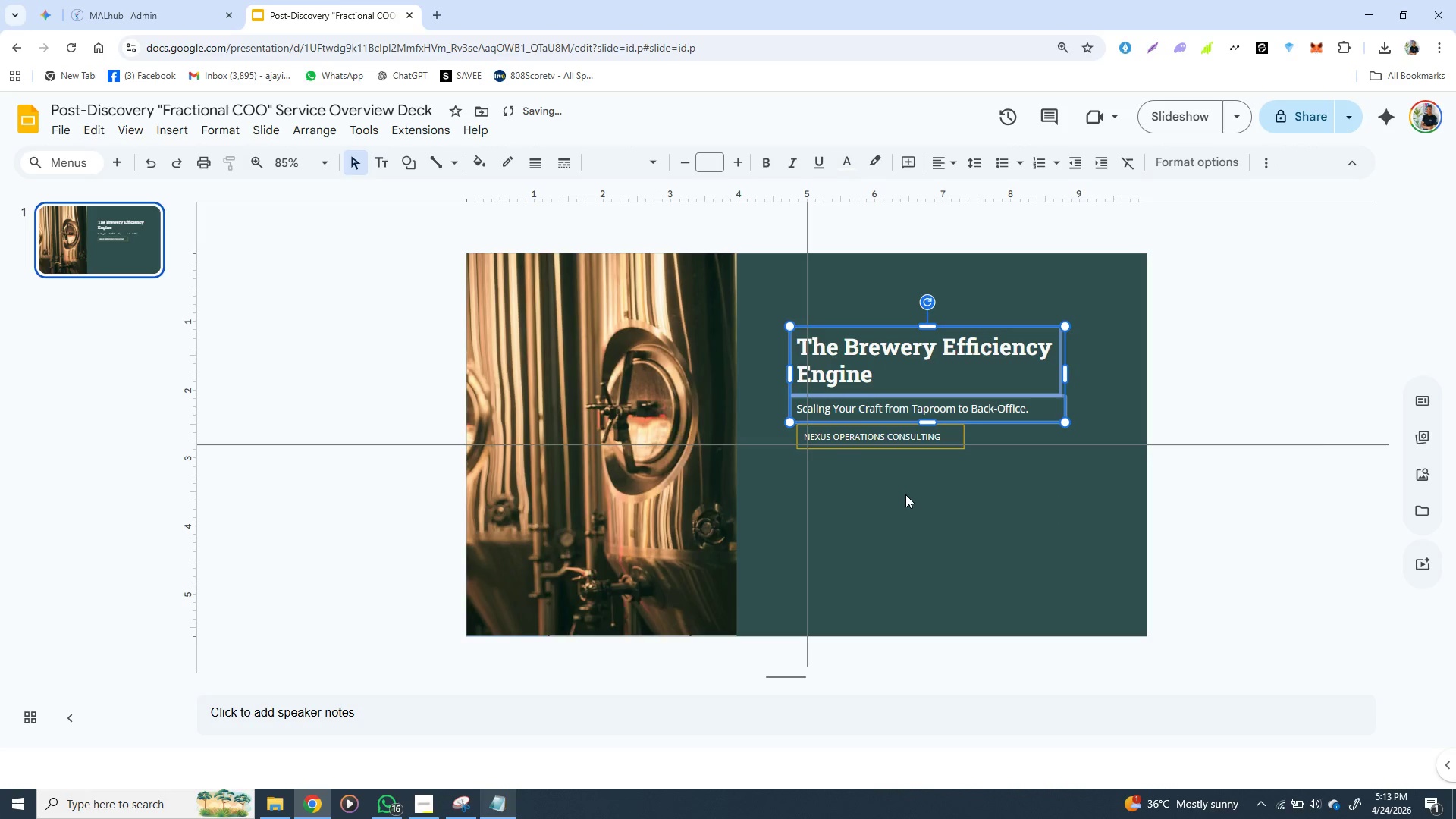 
left_click([905, 494])
 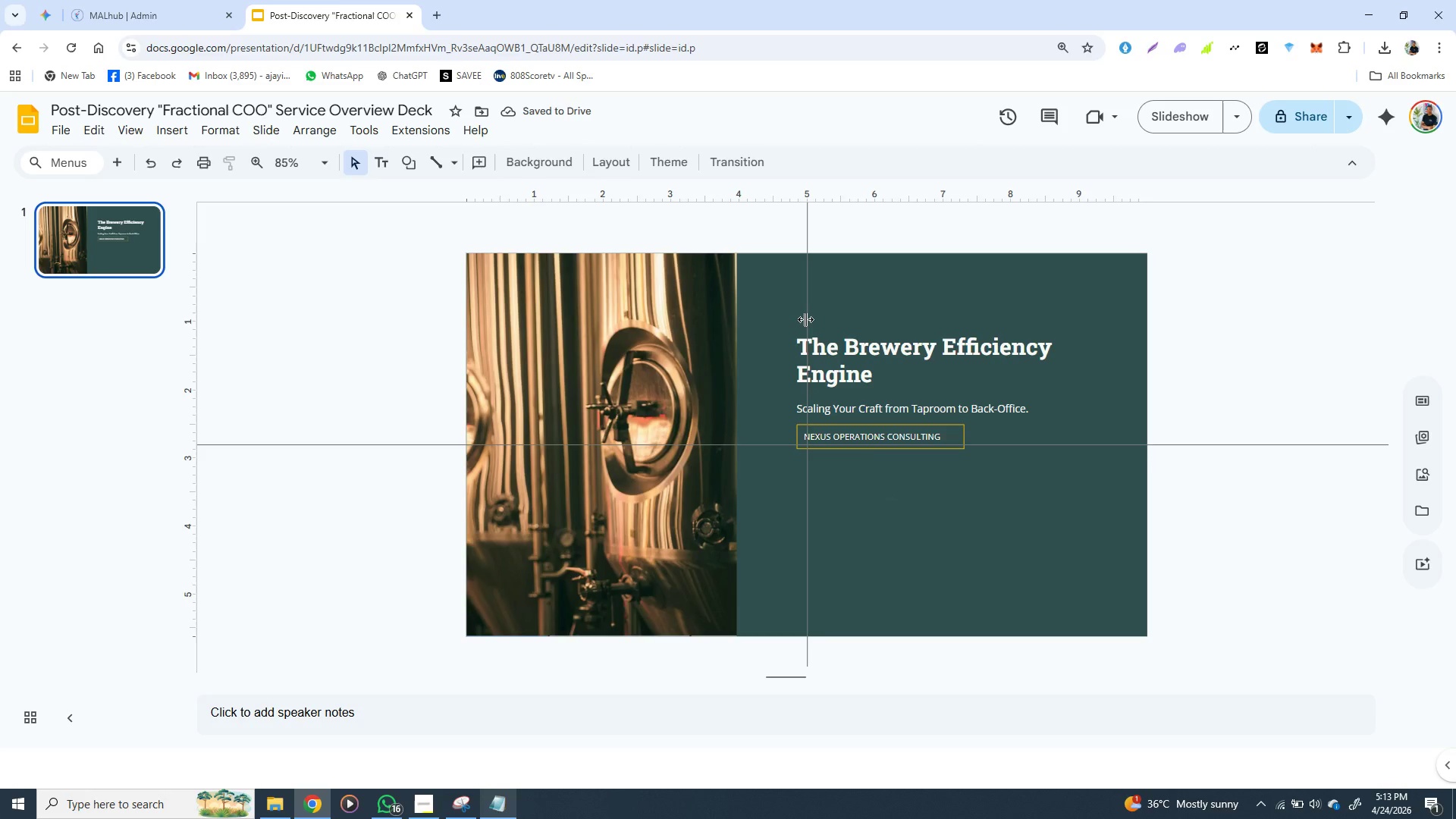 
left_click_drag(start_coordinate=[805, 319], to_coordinate=[794, 319])
 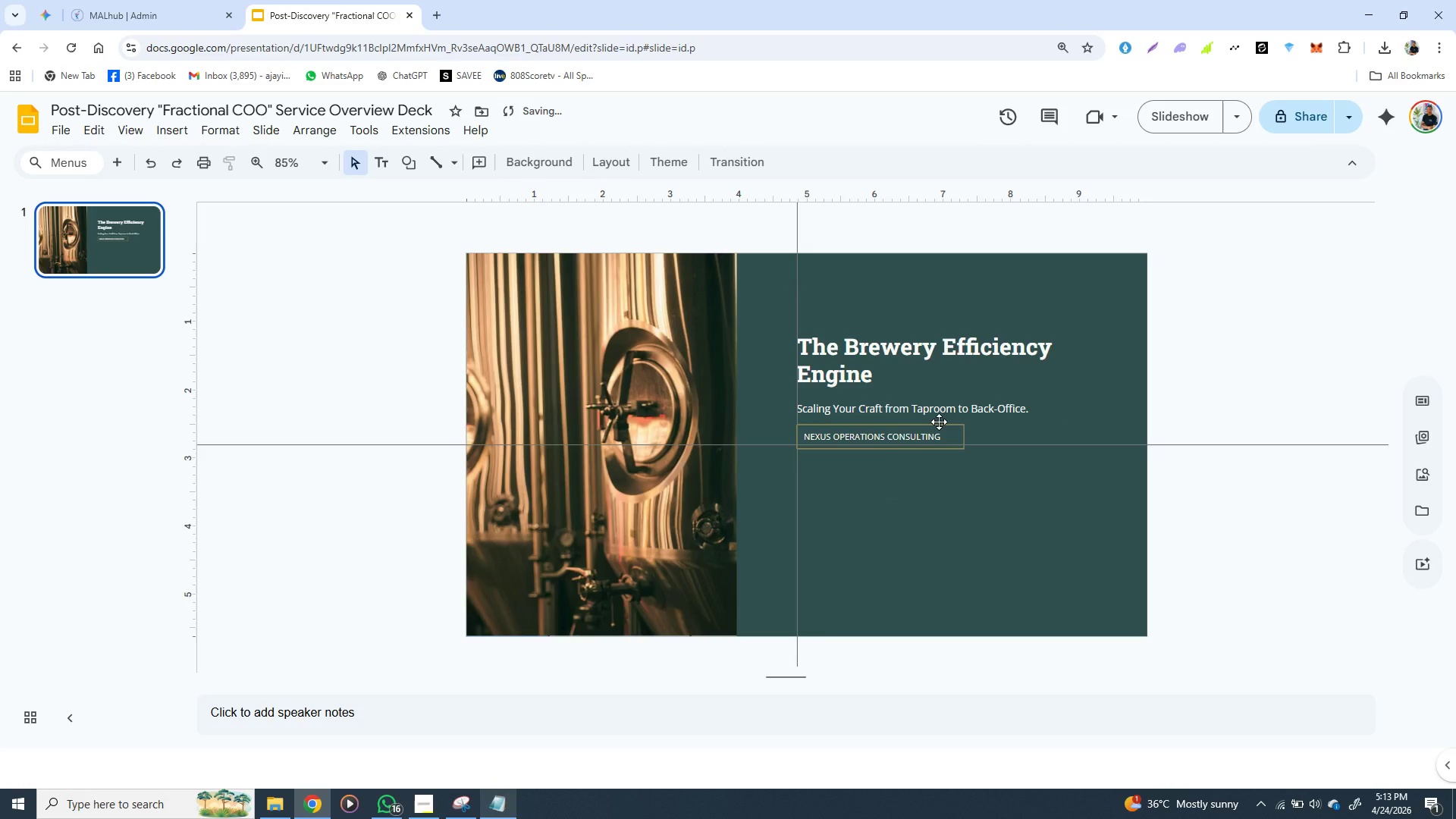 
left_click([939, 422])
 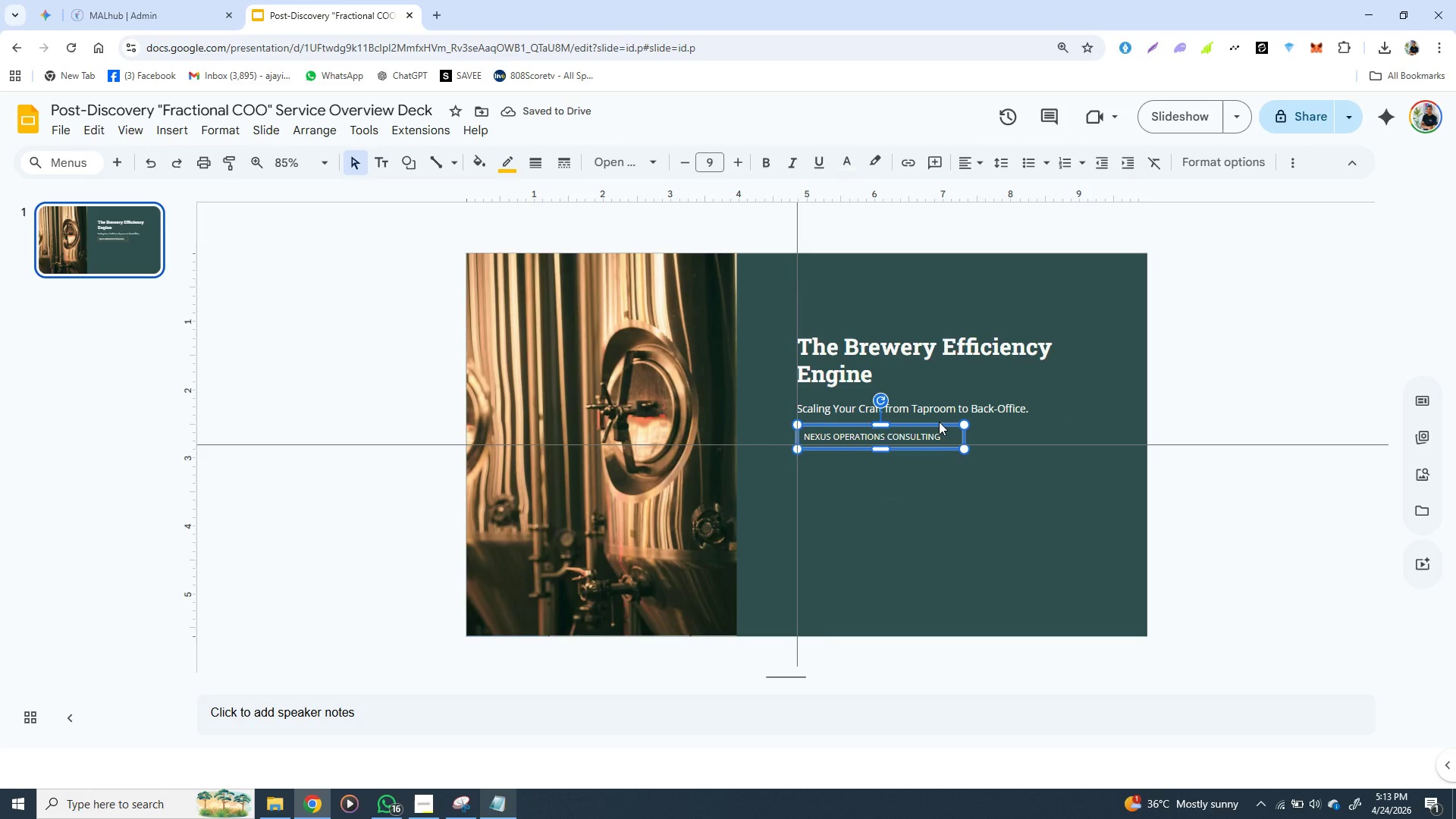 
key(ArrowRight)
 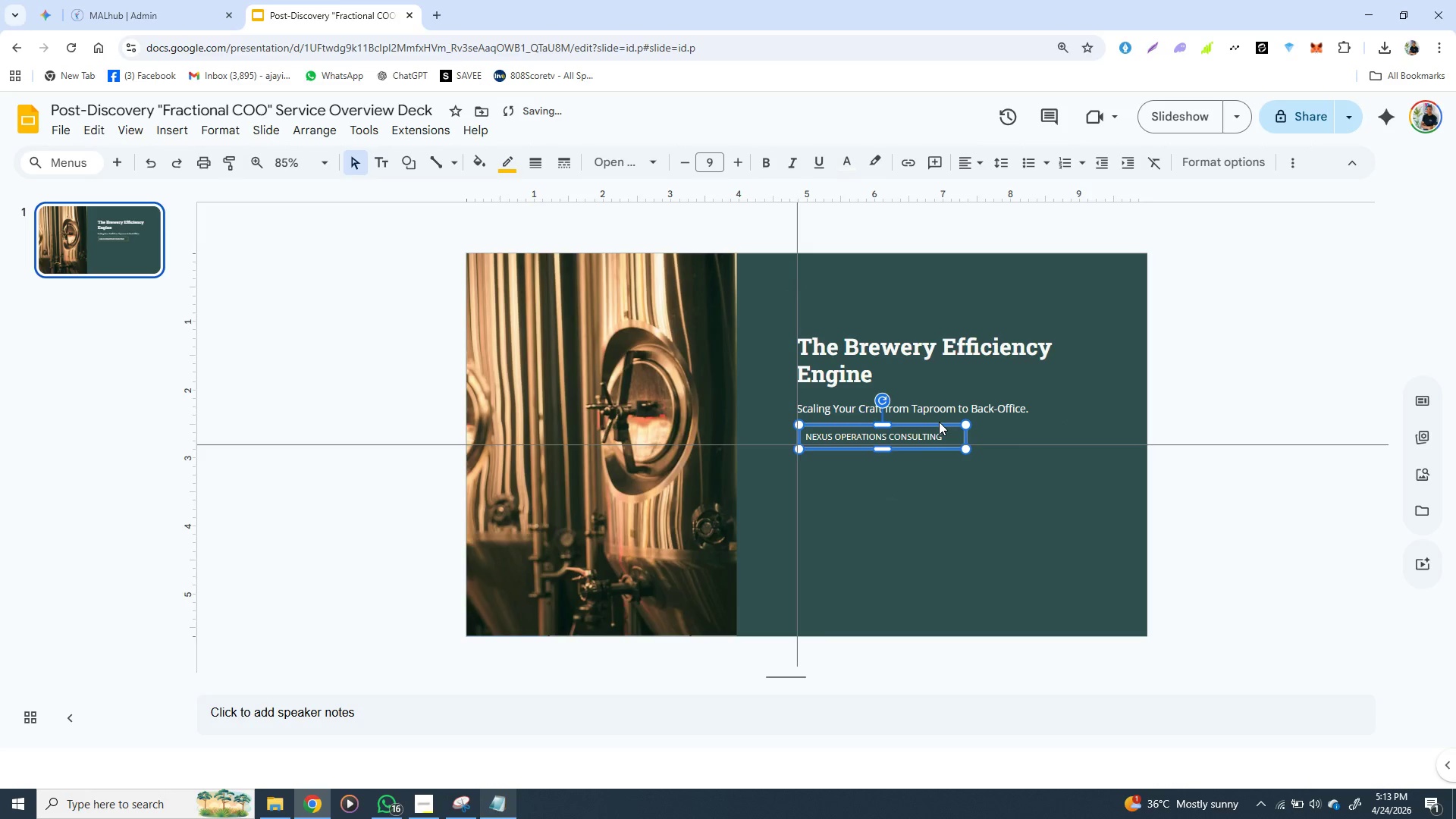 
key(ArrowRight)
 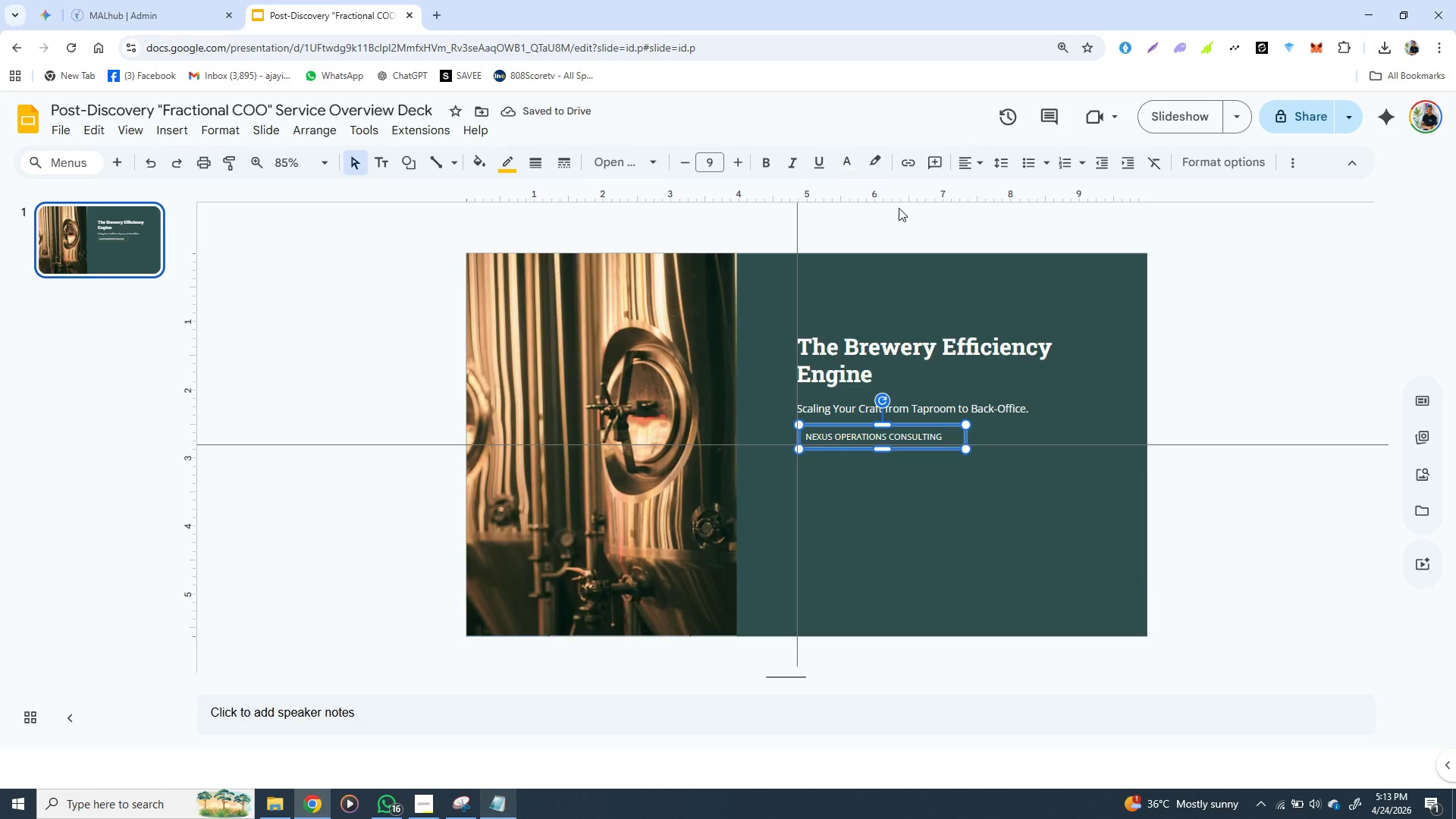 
left_click([900, 200])
 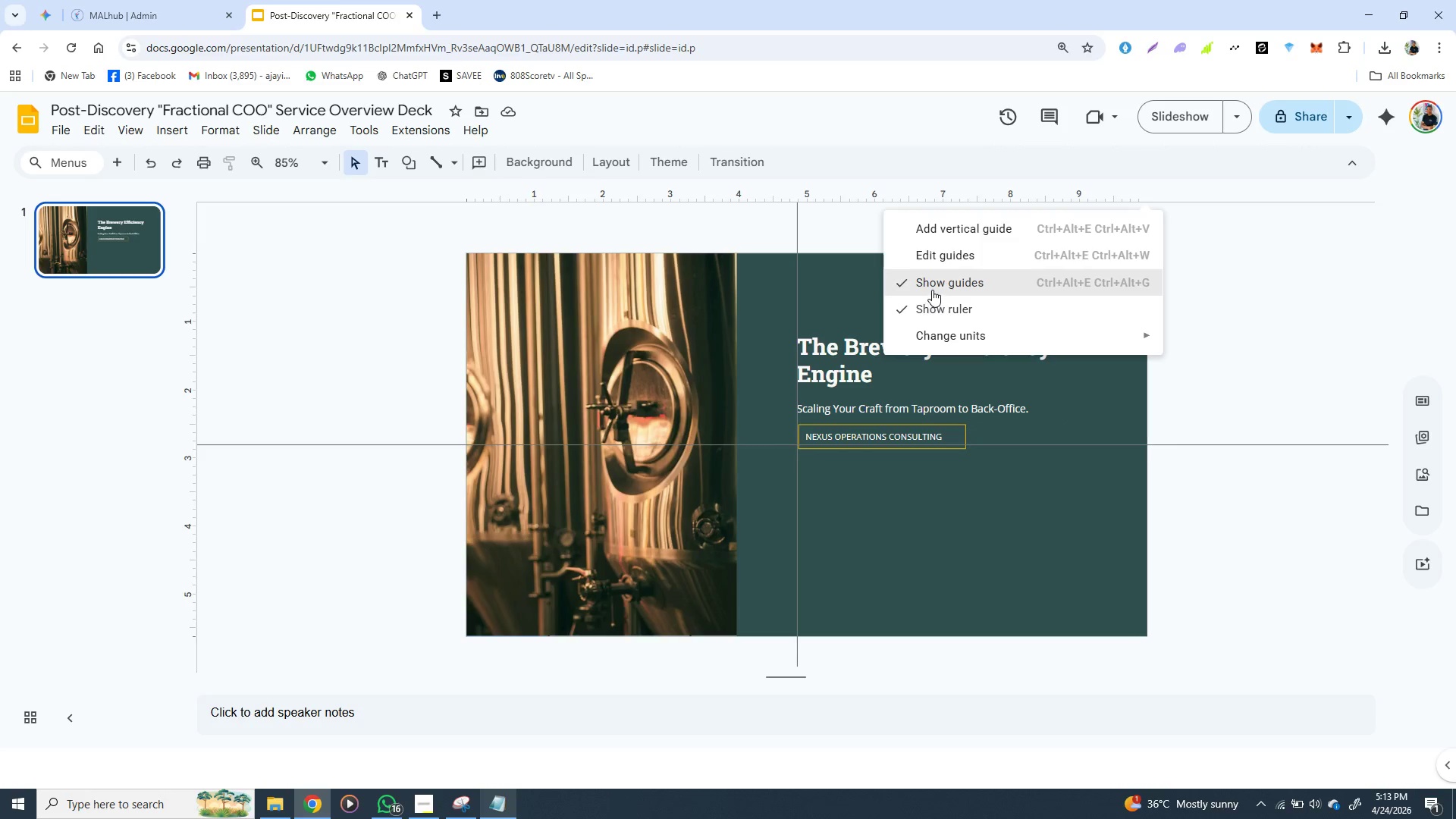 
left_click([934, 288])
 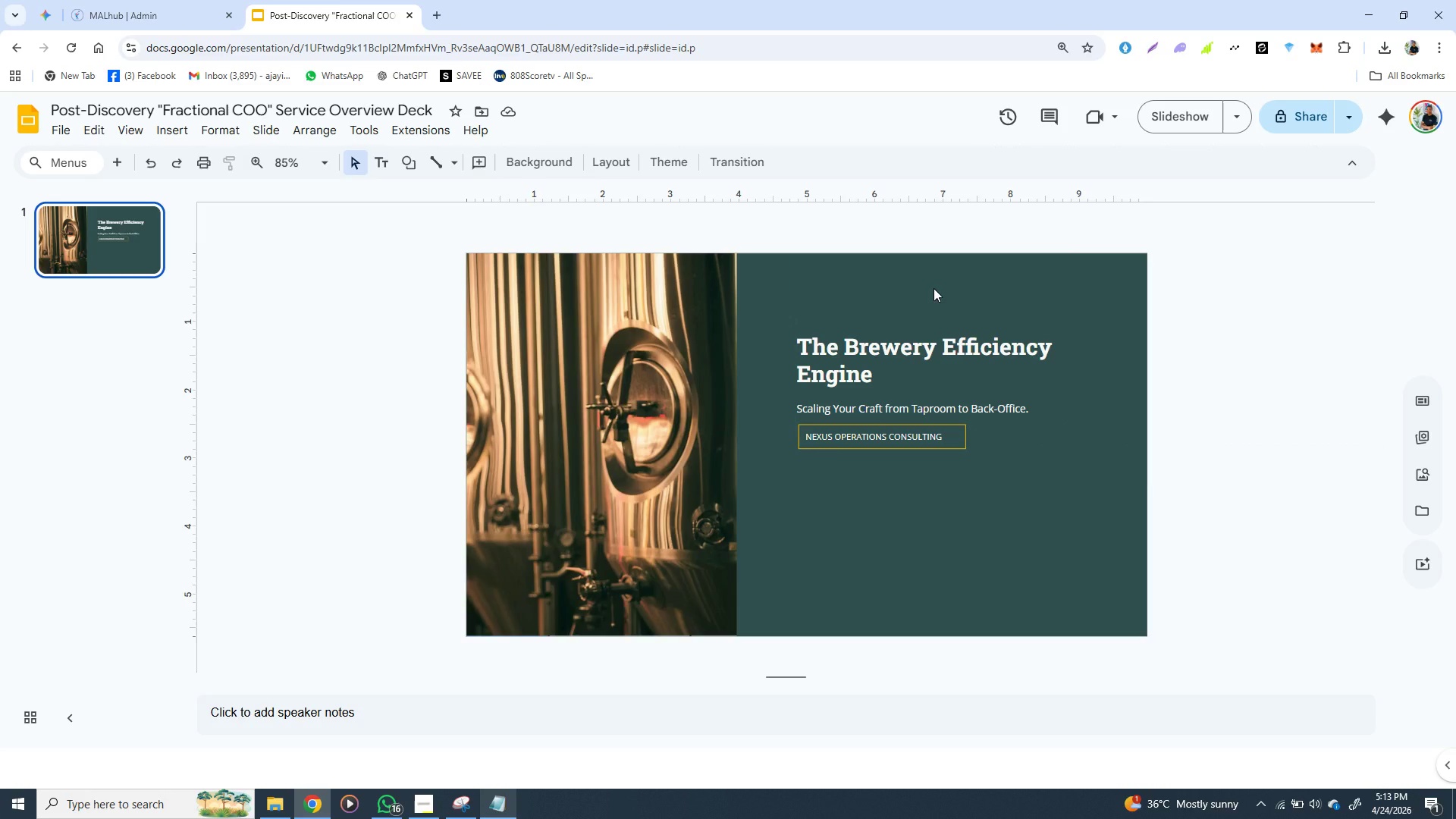 
wait(15.12)
 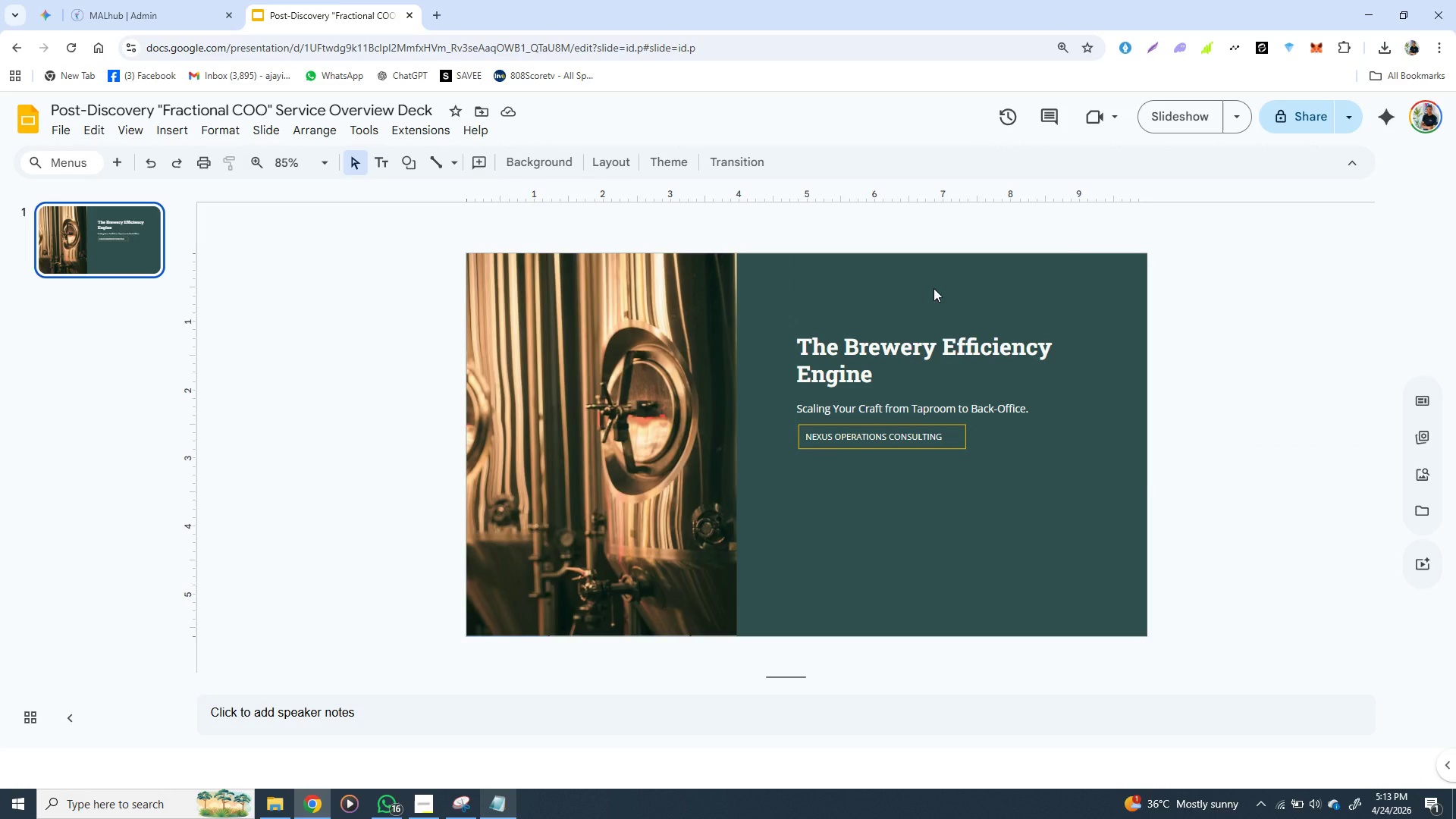 
left_click([819, 481])
 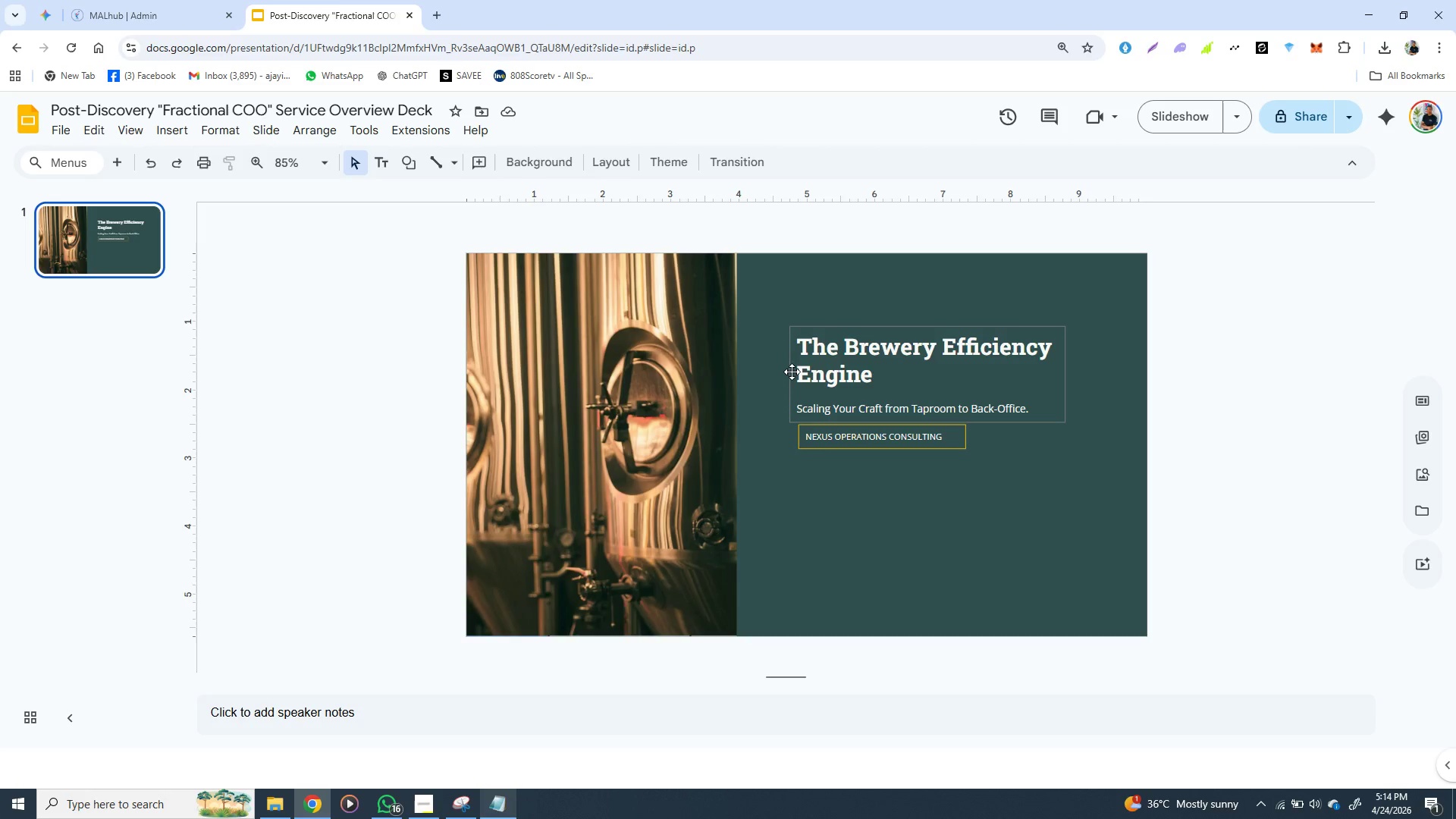 
left_click([789, 369])
 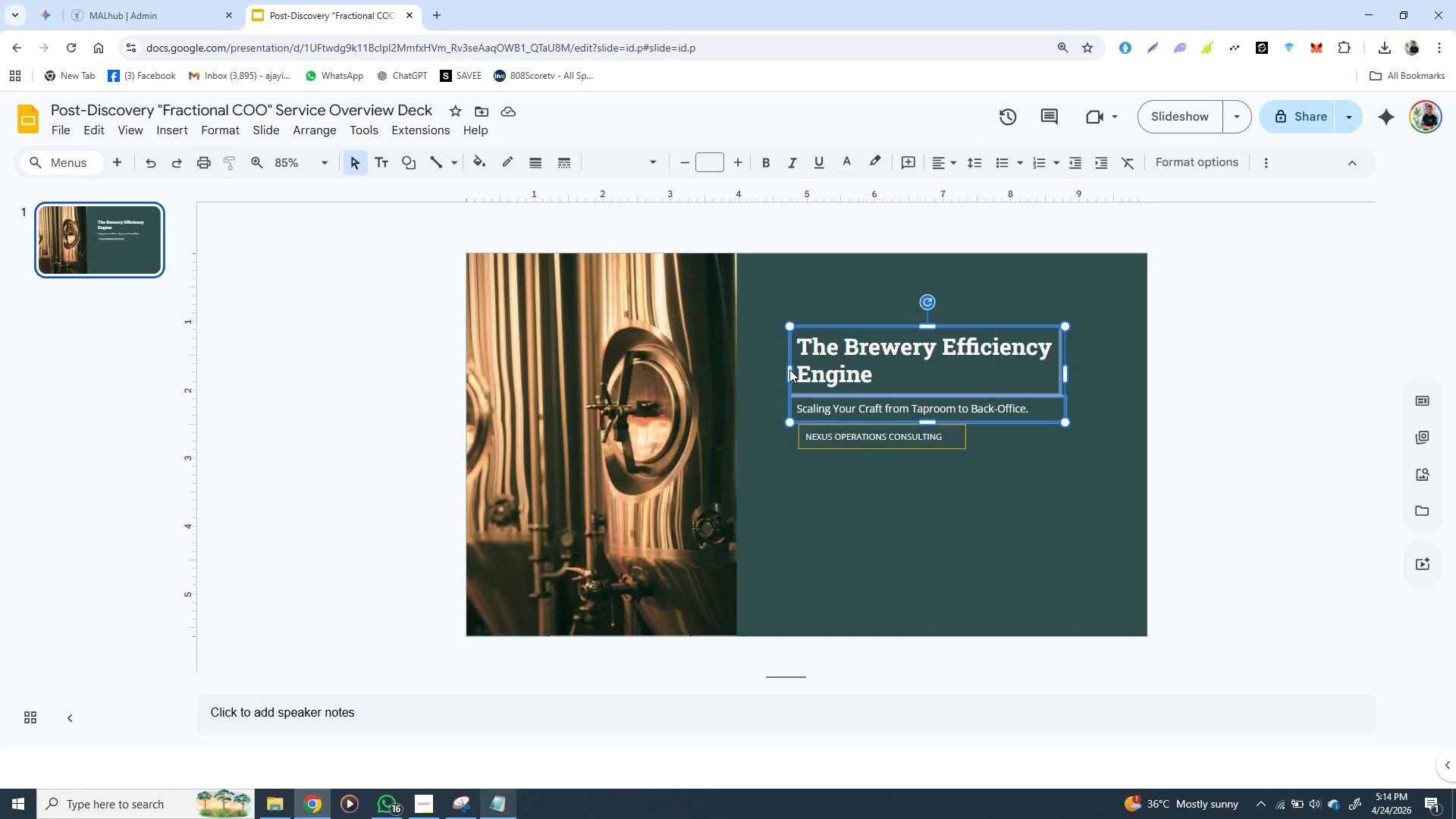 
hold_key(key=ShiftLeft, duration=1.5)
left_click([800, 445])
 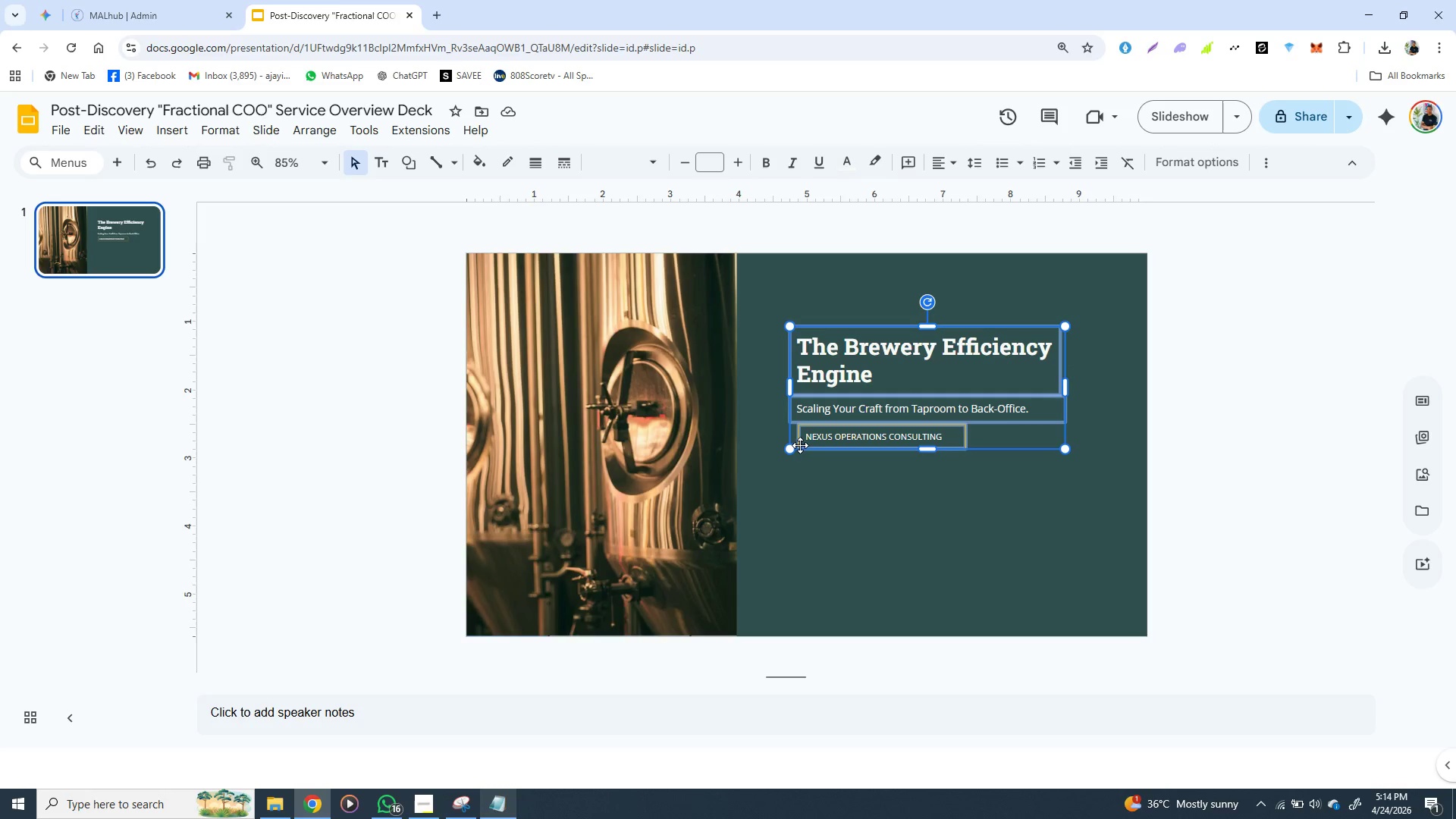 
hold_key(key=ShiftLeft, duration=1.12)
 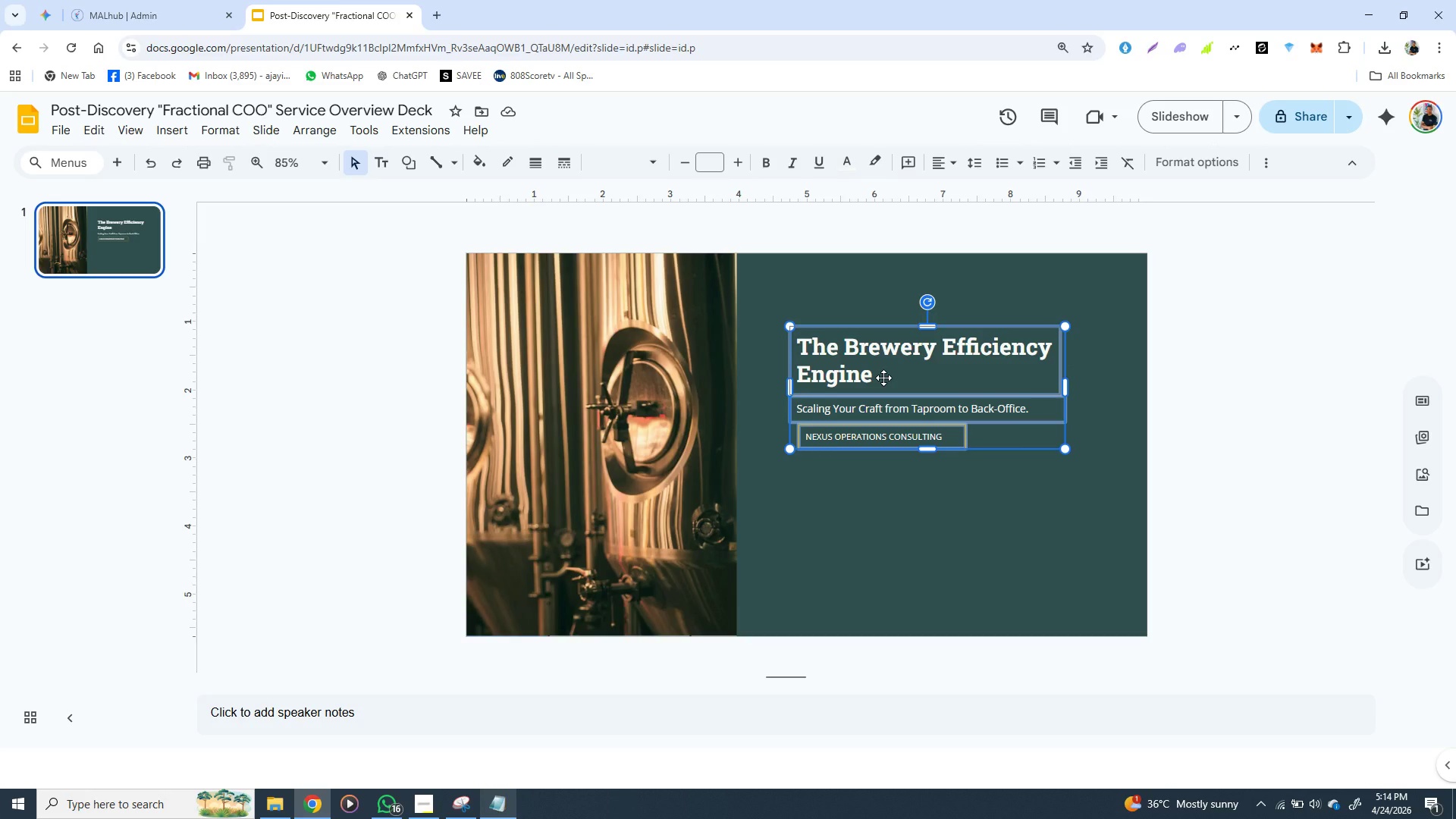 
left_click_drag(start_coordinate=[883, 378], to_coordinate=[881, 432])
 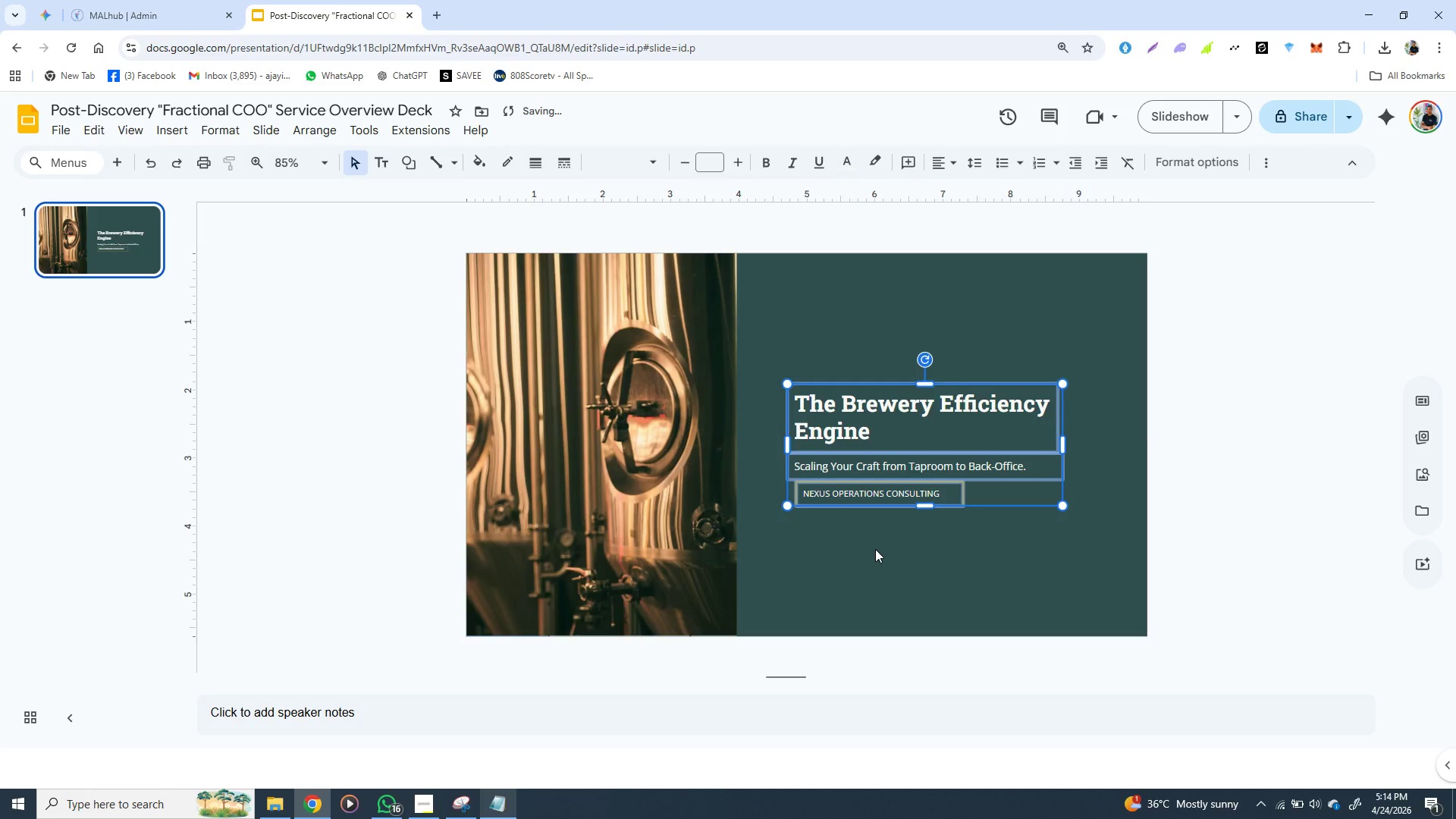 
left_click([875, 549])
 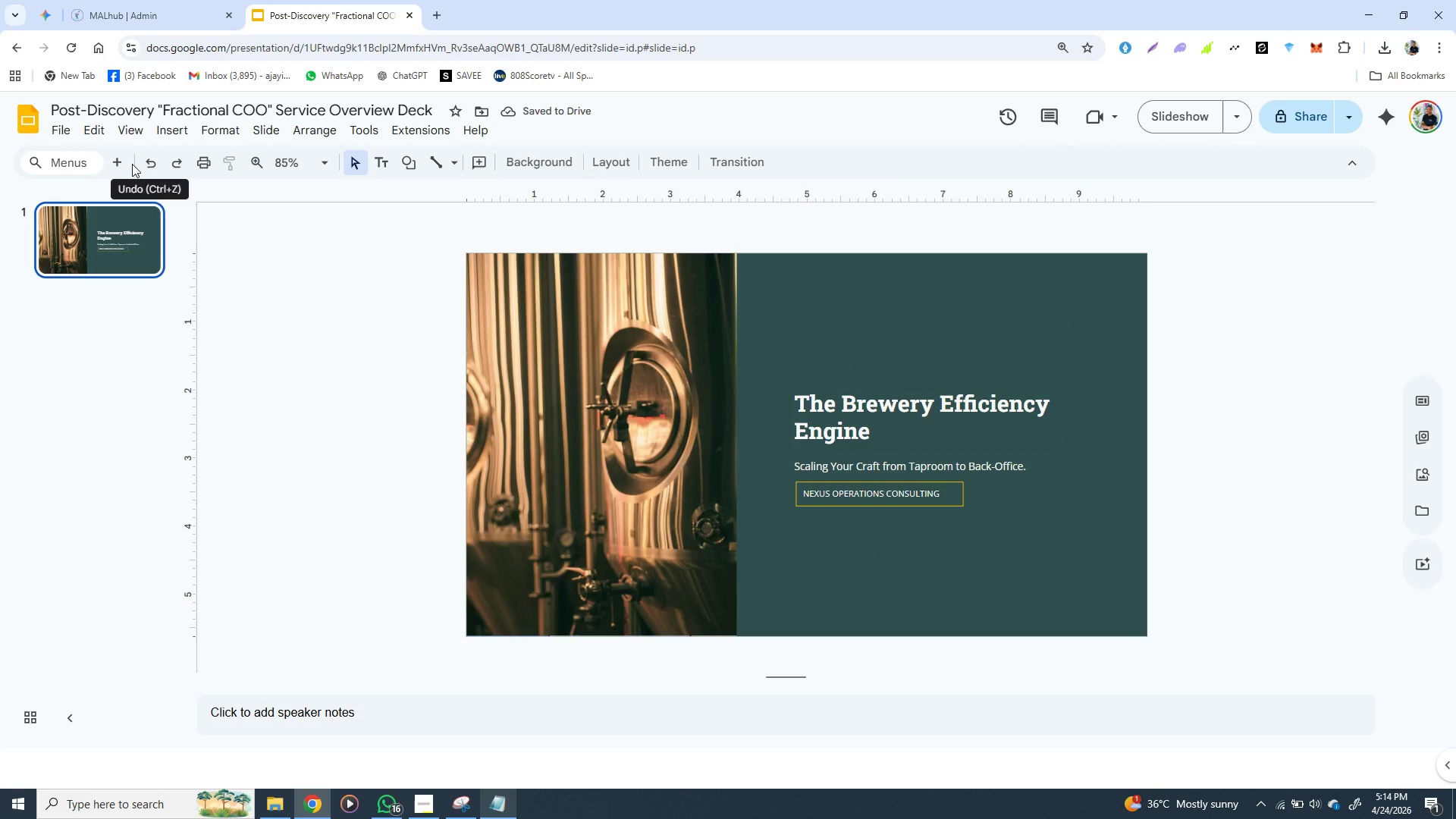 
left_click([127, 160])
 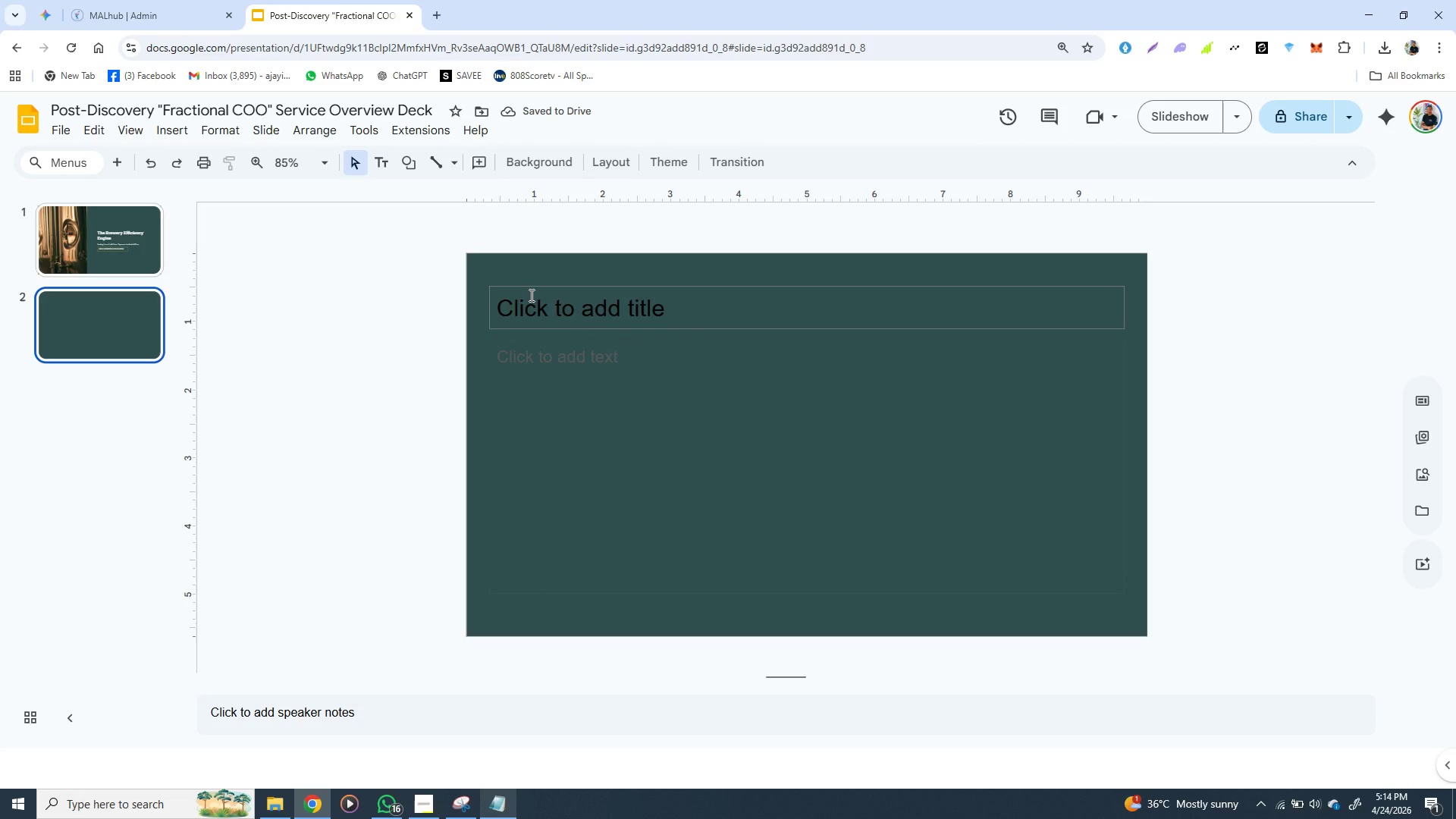 
left_click([532, 287])
 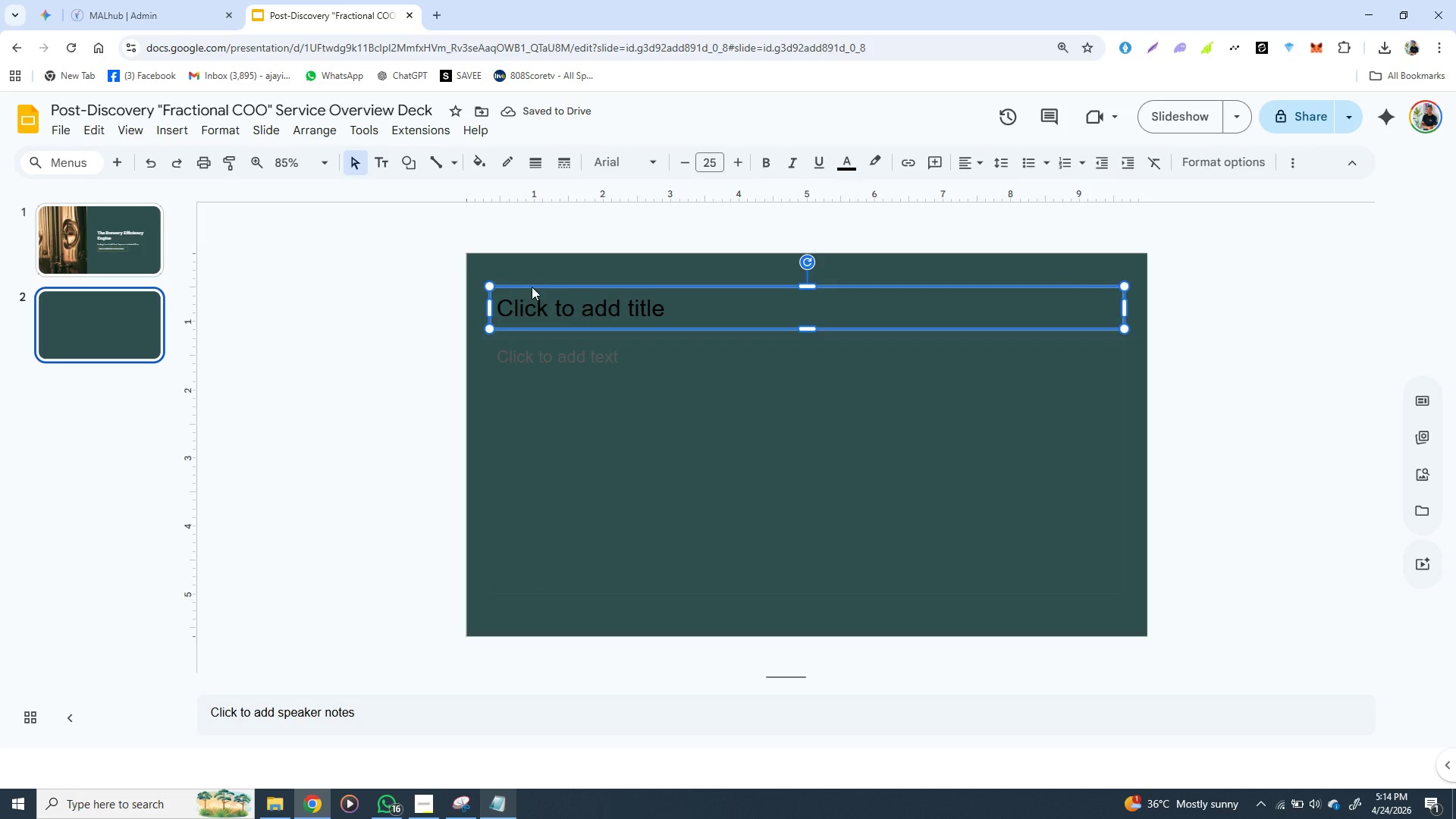 
key(Backspace)
 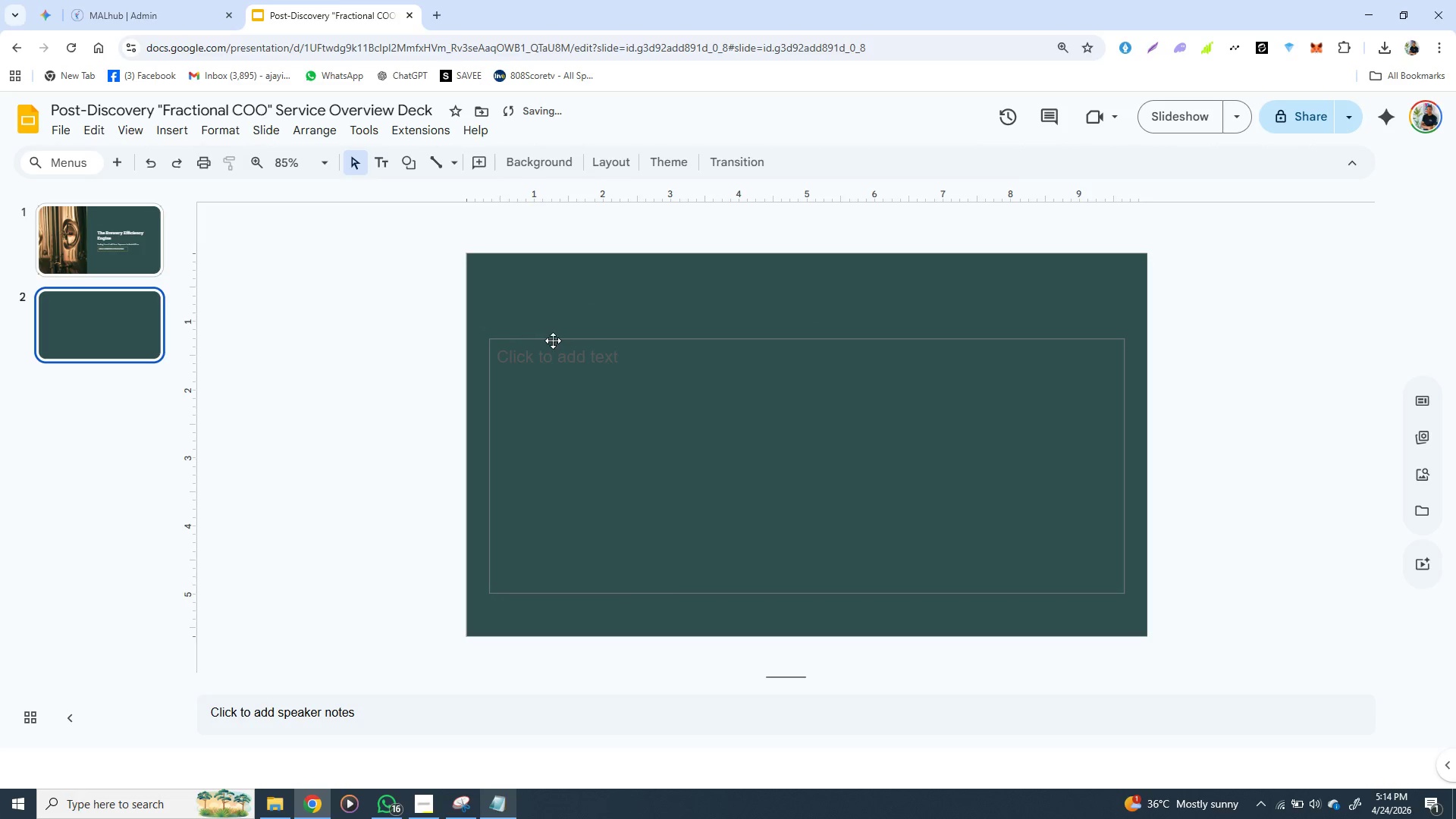 
left_click([553, 340])
 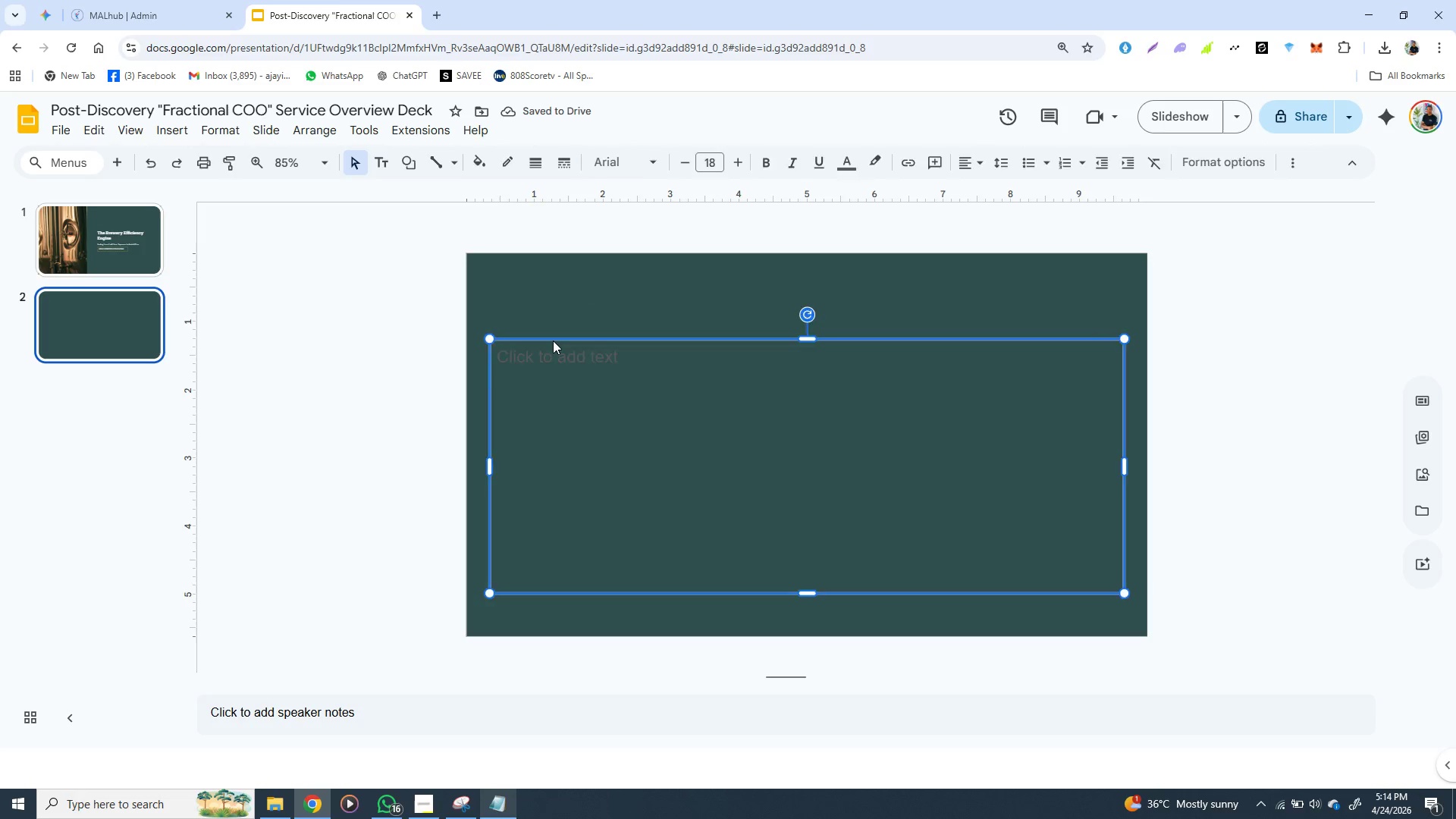 
key(Backspace)
 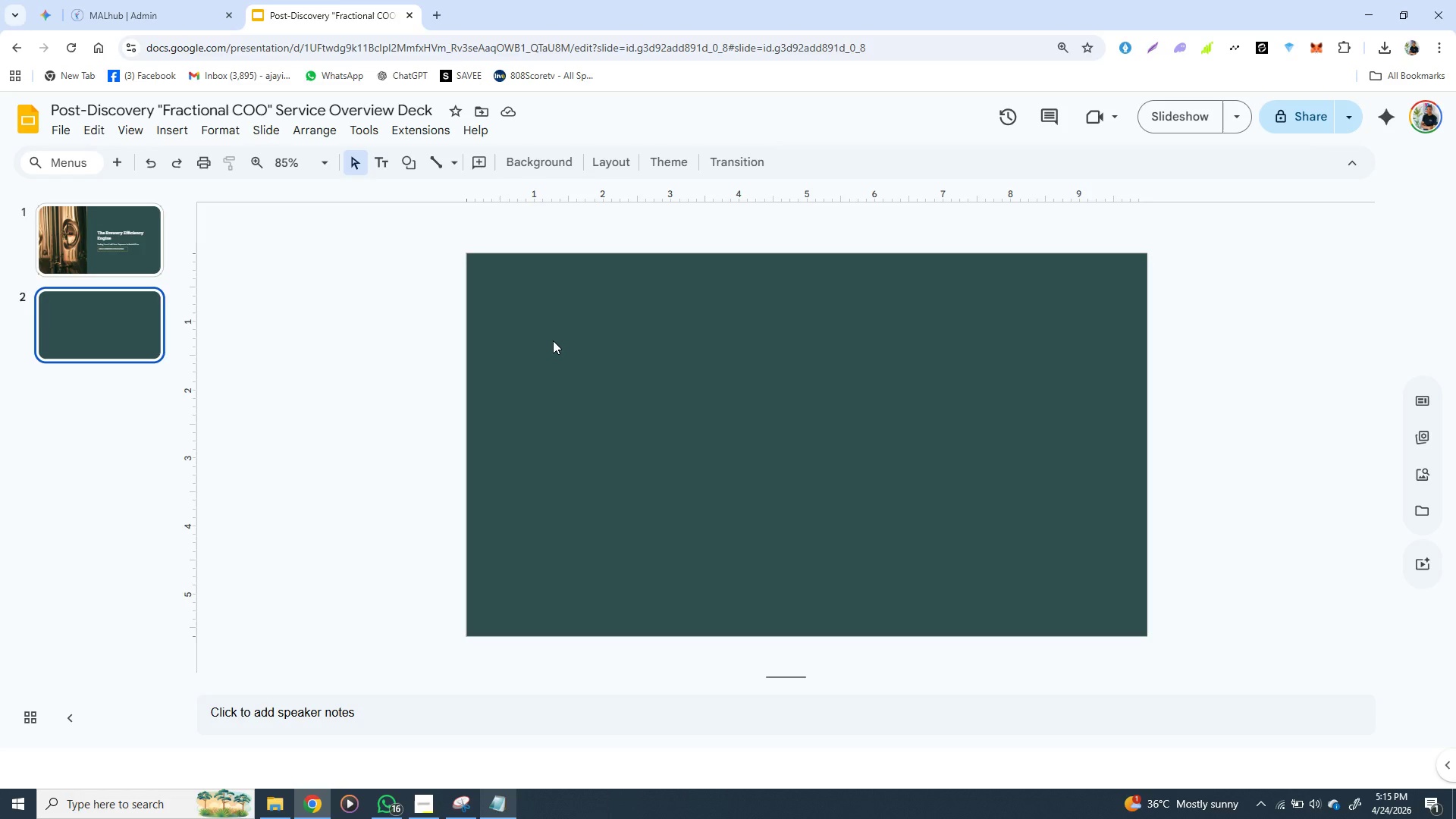 
wait(58.22)
 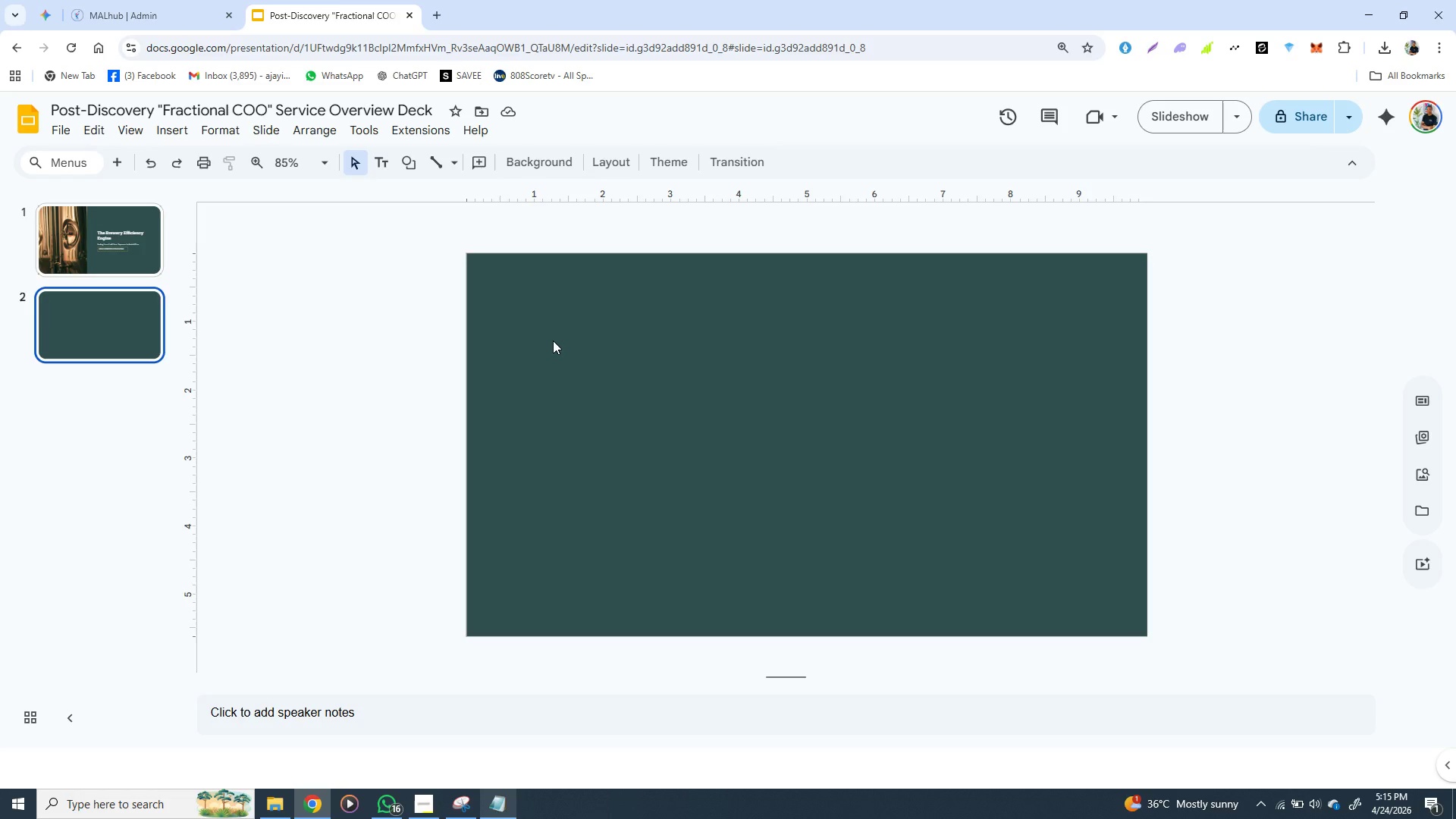 
left_click([553, 340])
 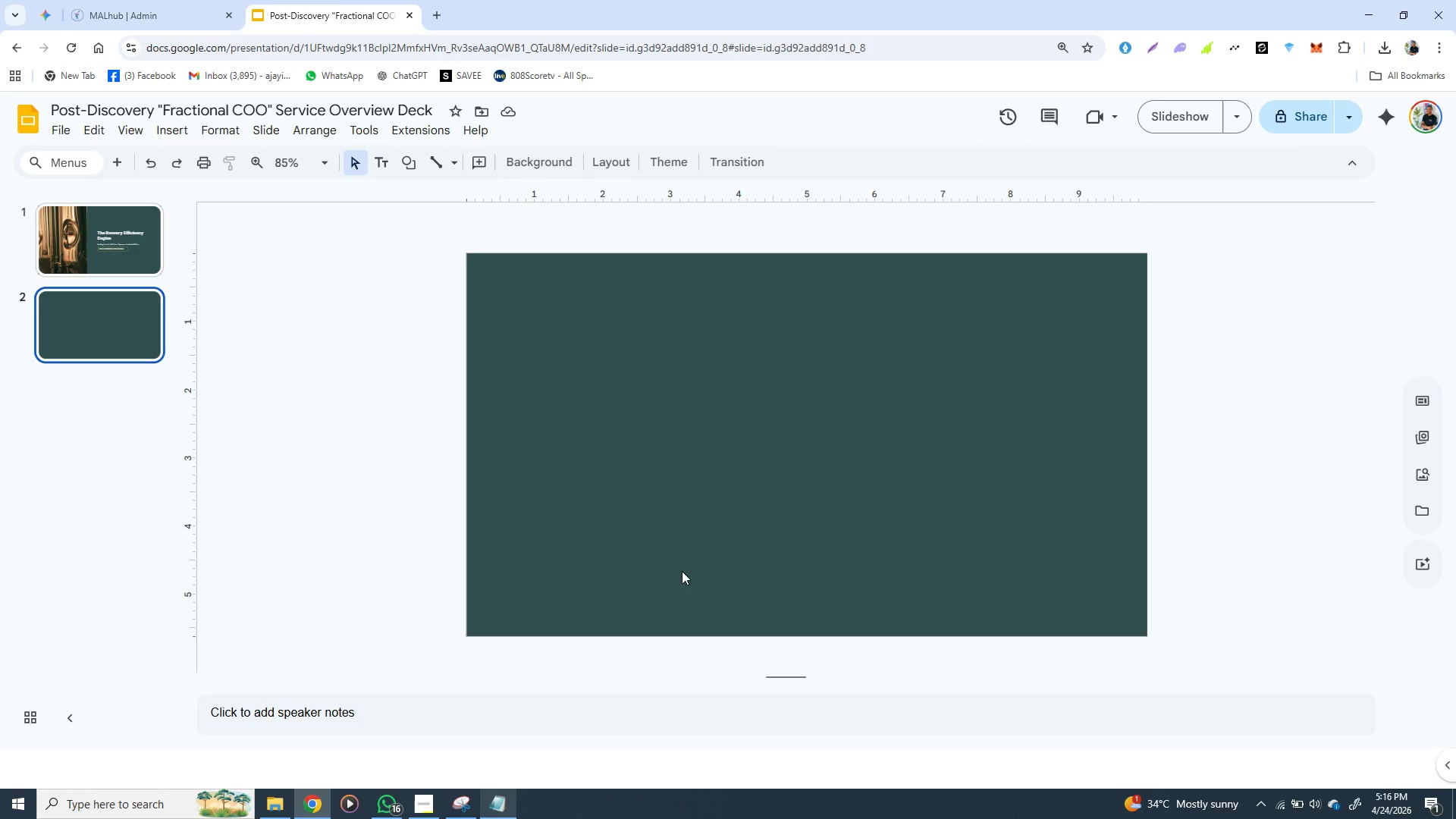 
wait(44.2)
 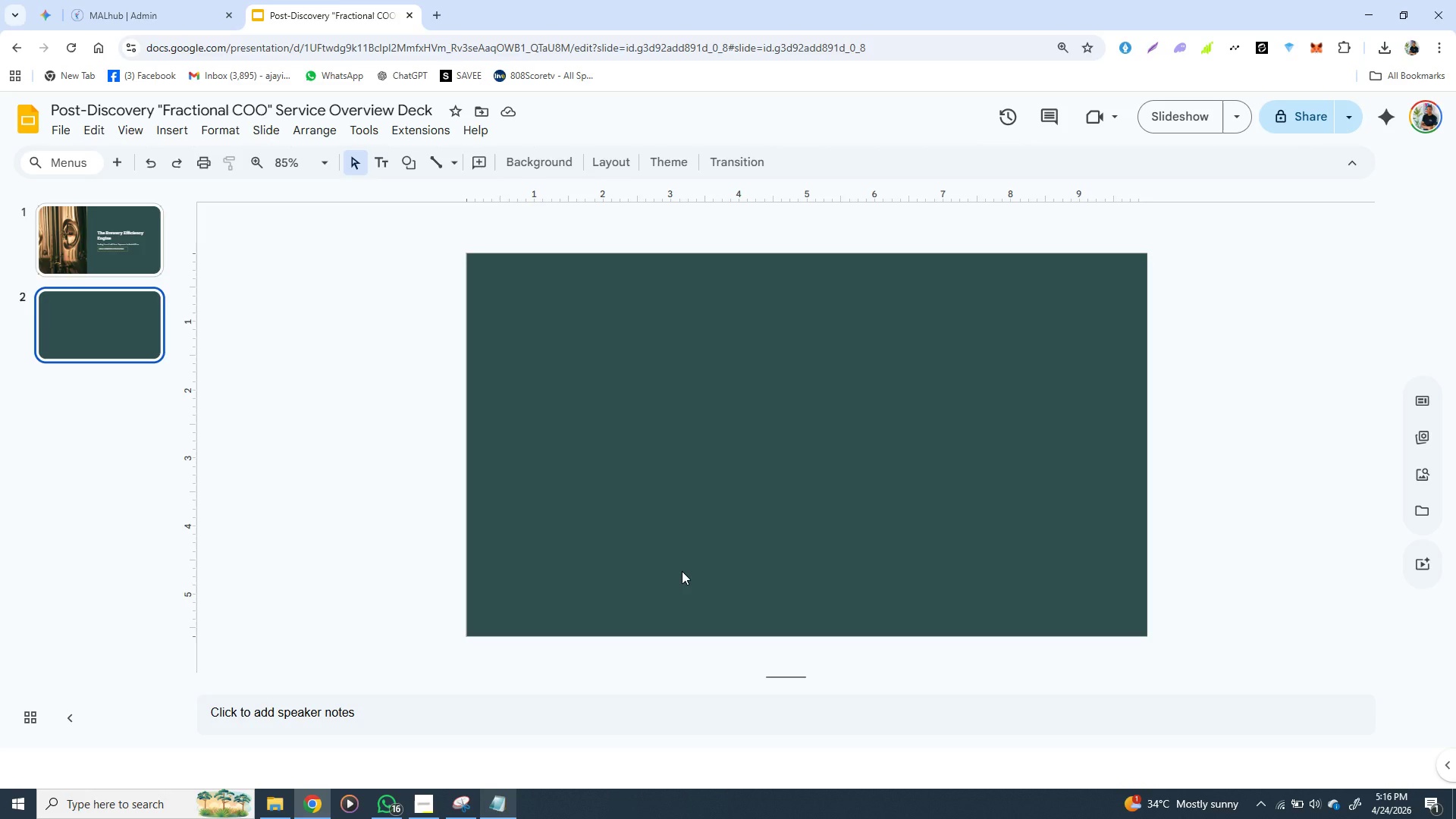 
left_click([140, 223])
 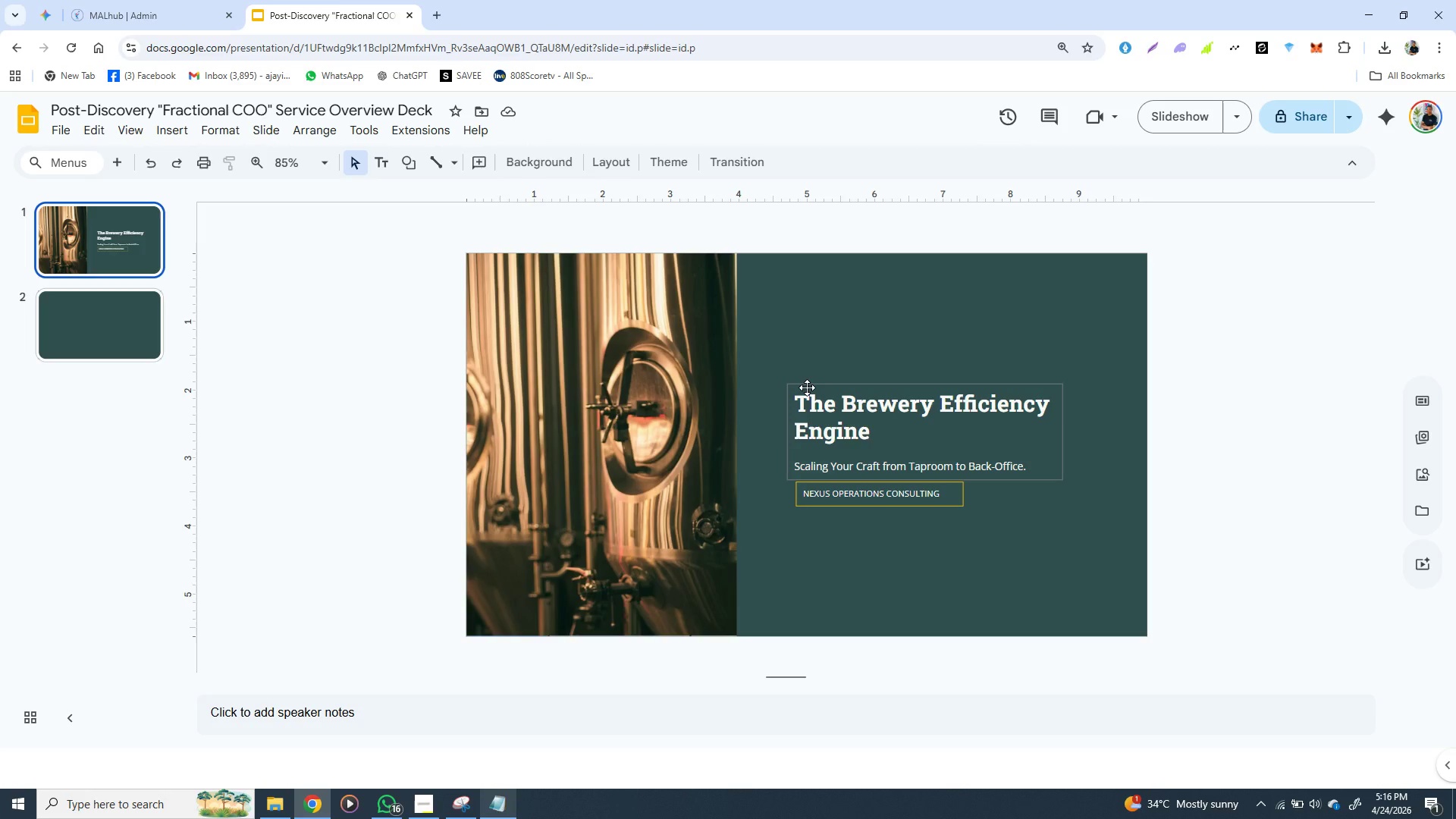 
wait(6.17)
 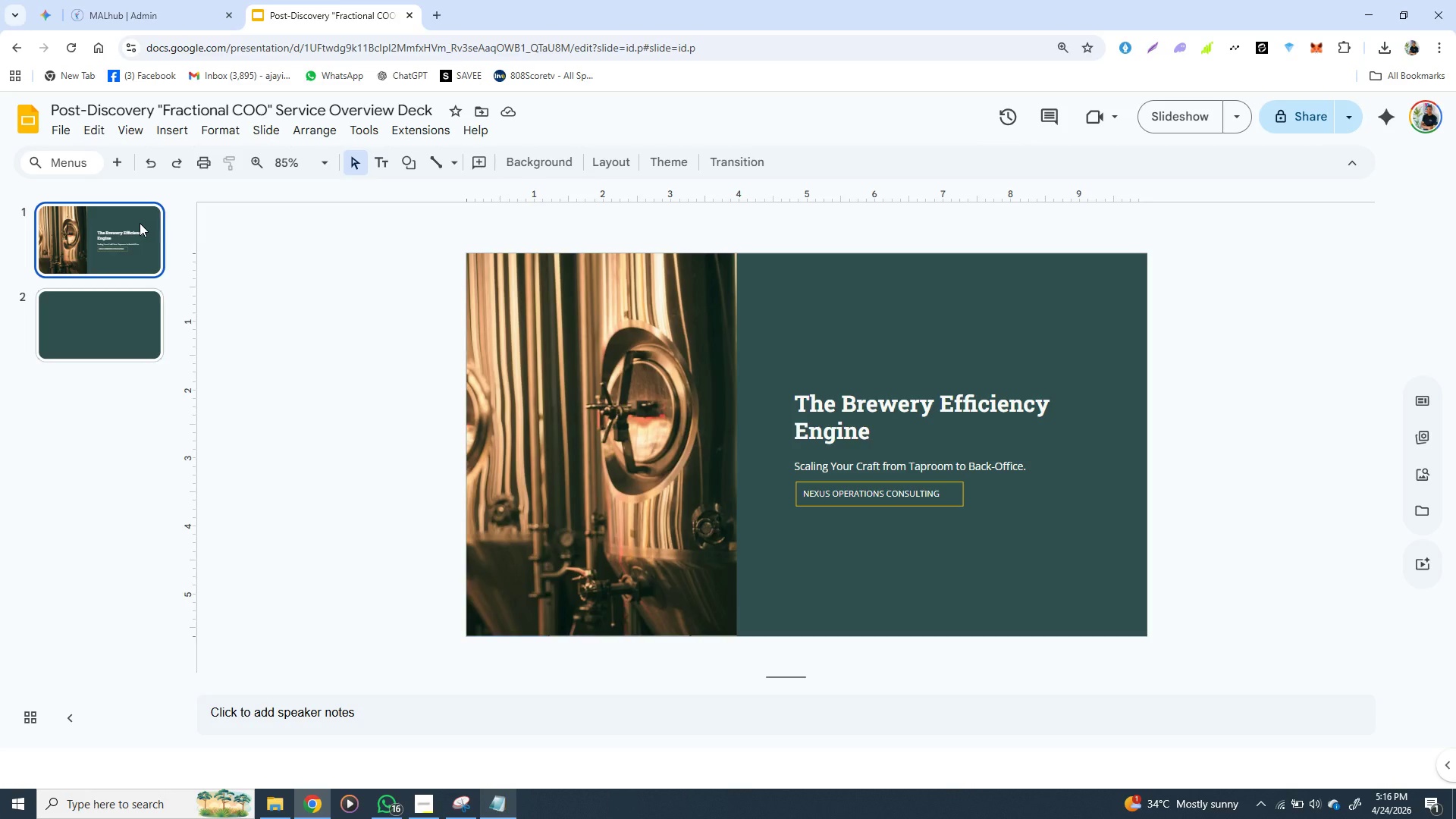 
left_click([807, 388])
 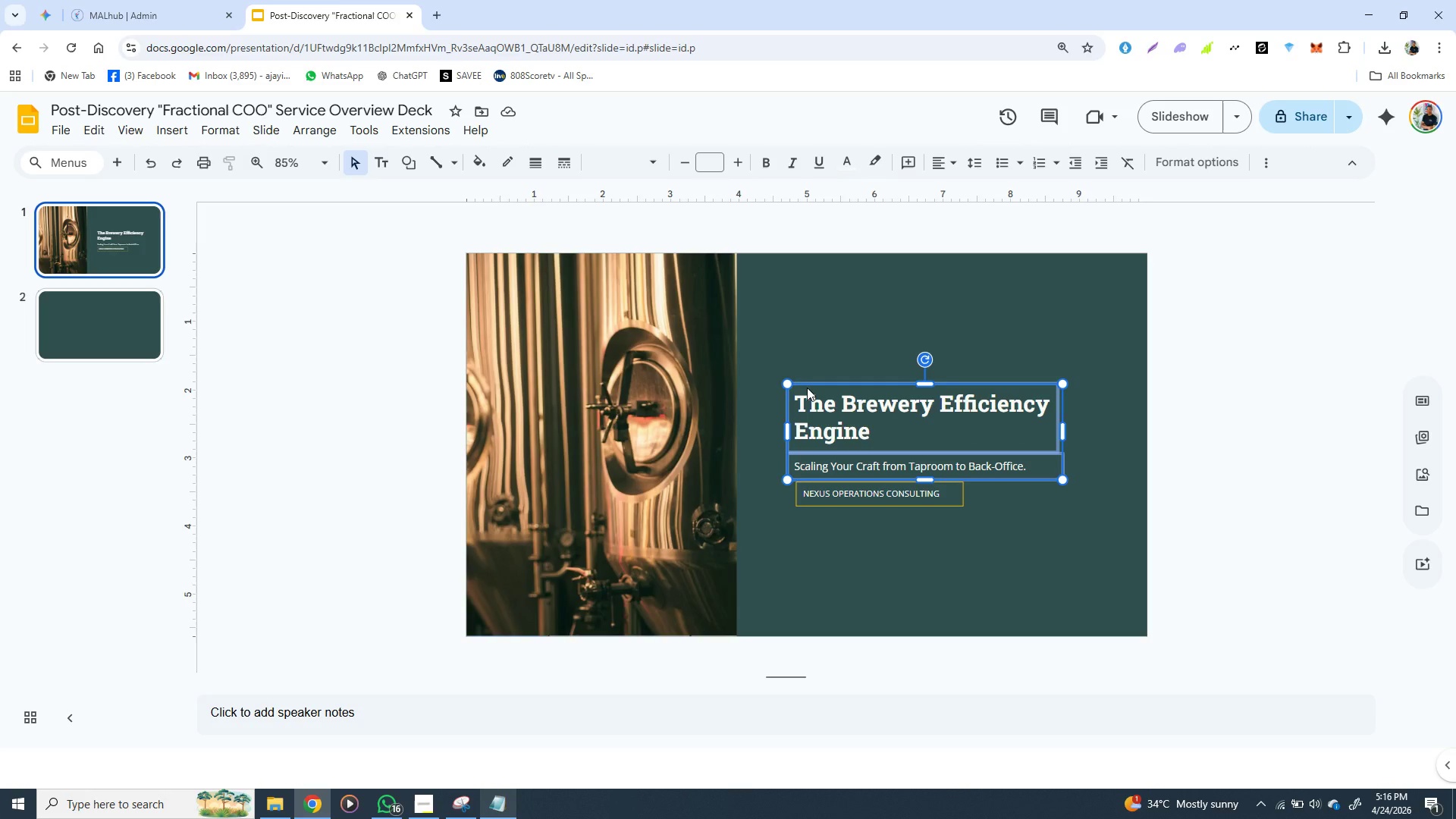 
hold_key(key=ControlLeft, duration=1.5)
 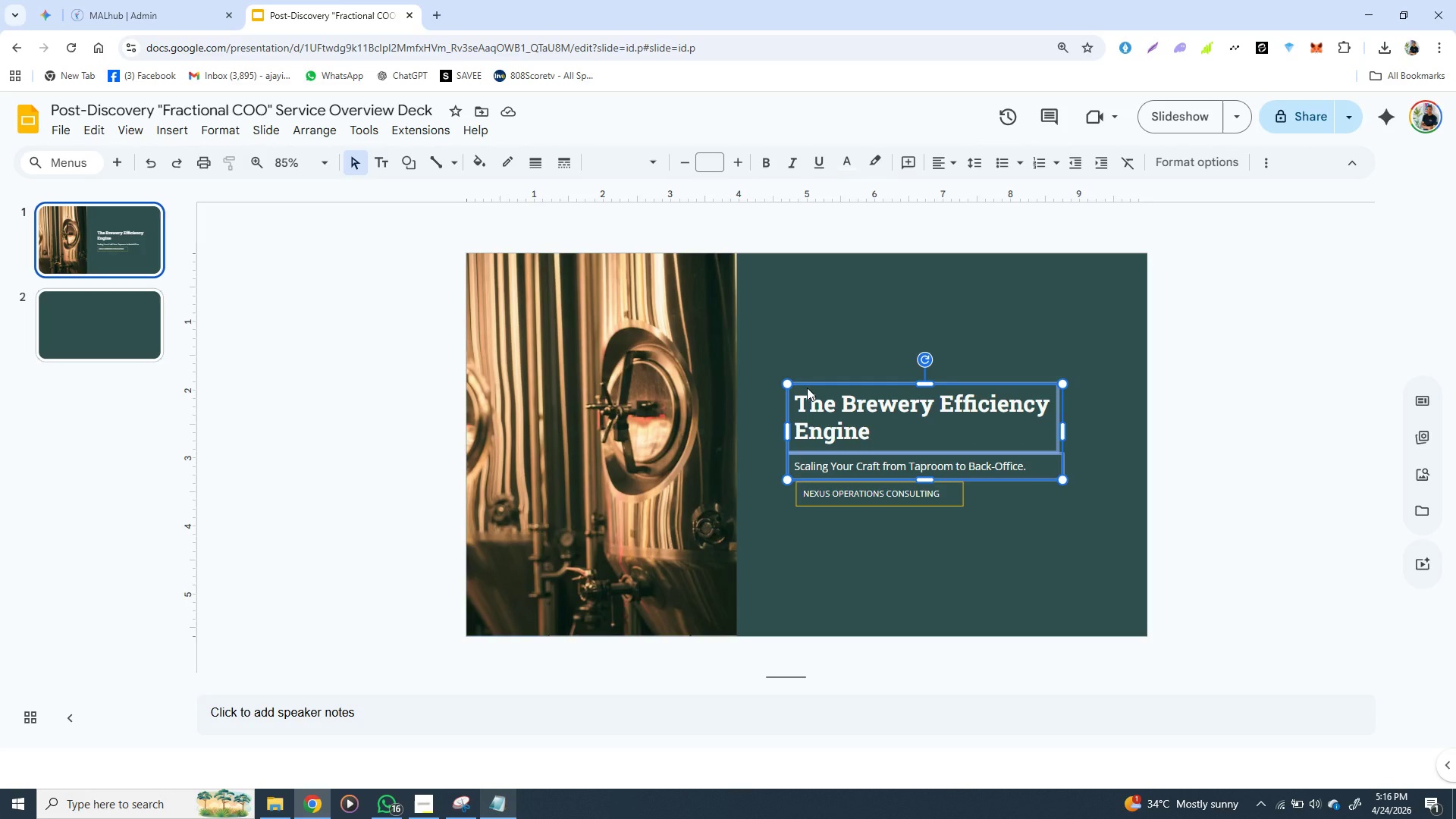 
hold_key(key=ControlLeft, duration=1.53)
 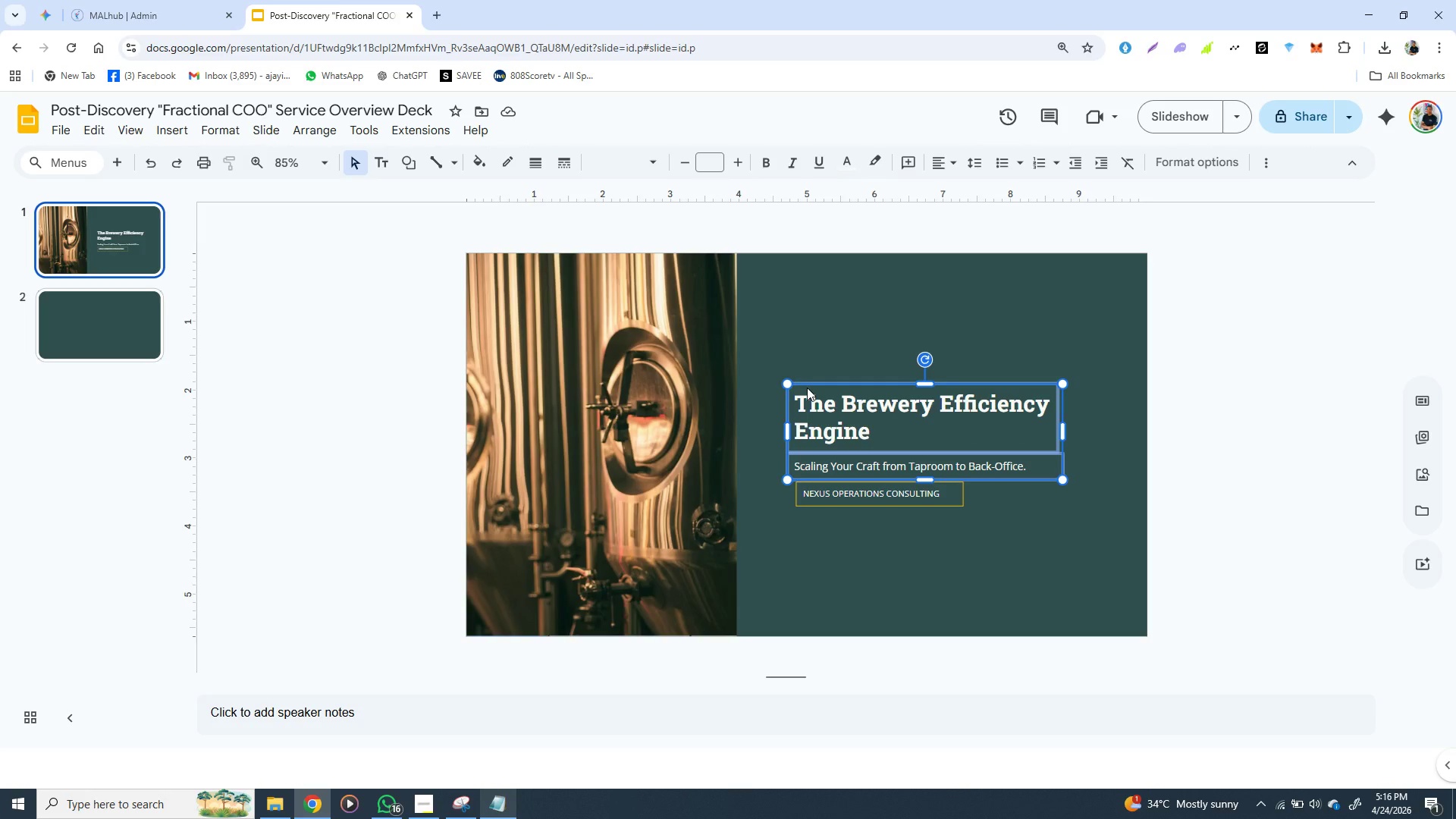 
key(Control+C)
 